 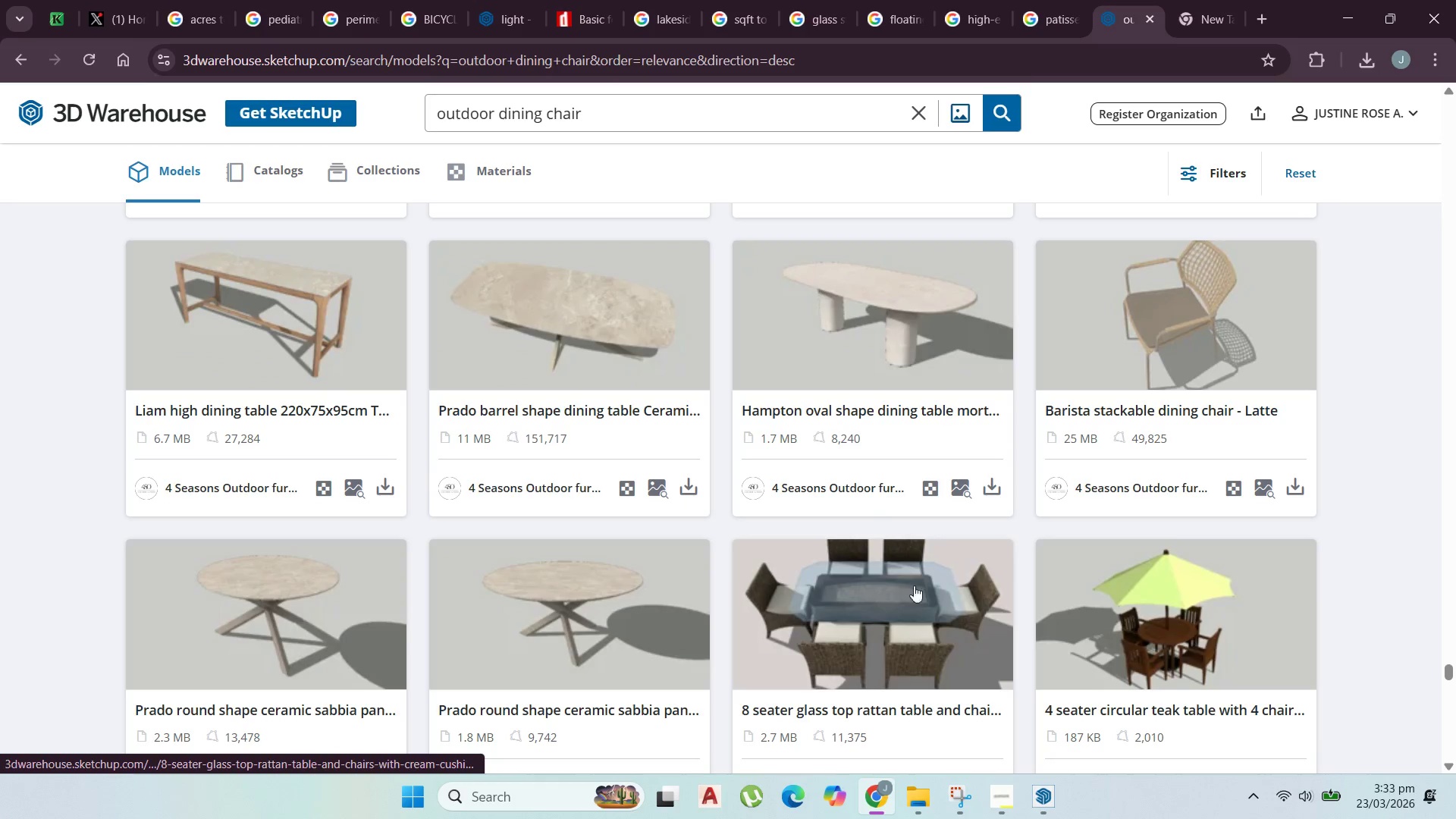 
left_click([1298, 473])
 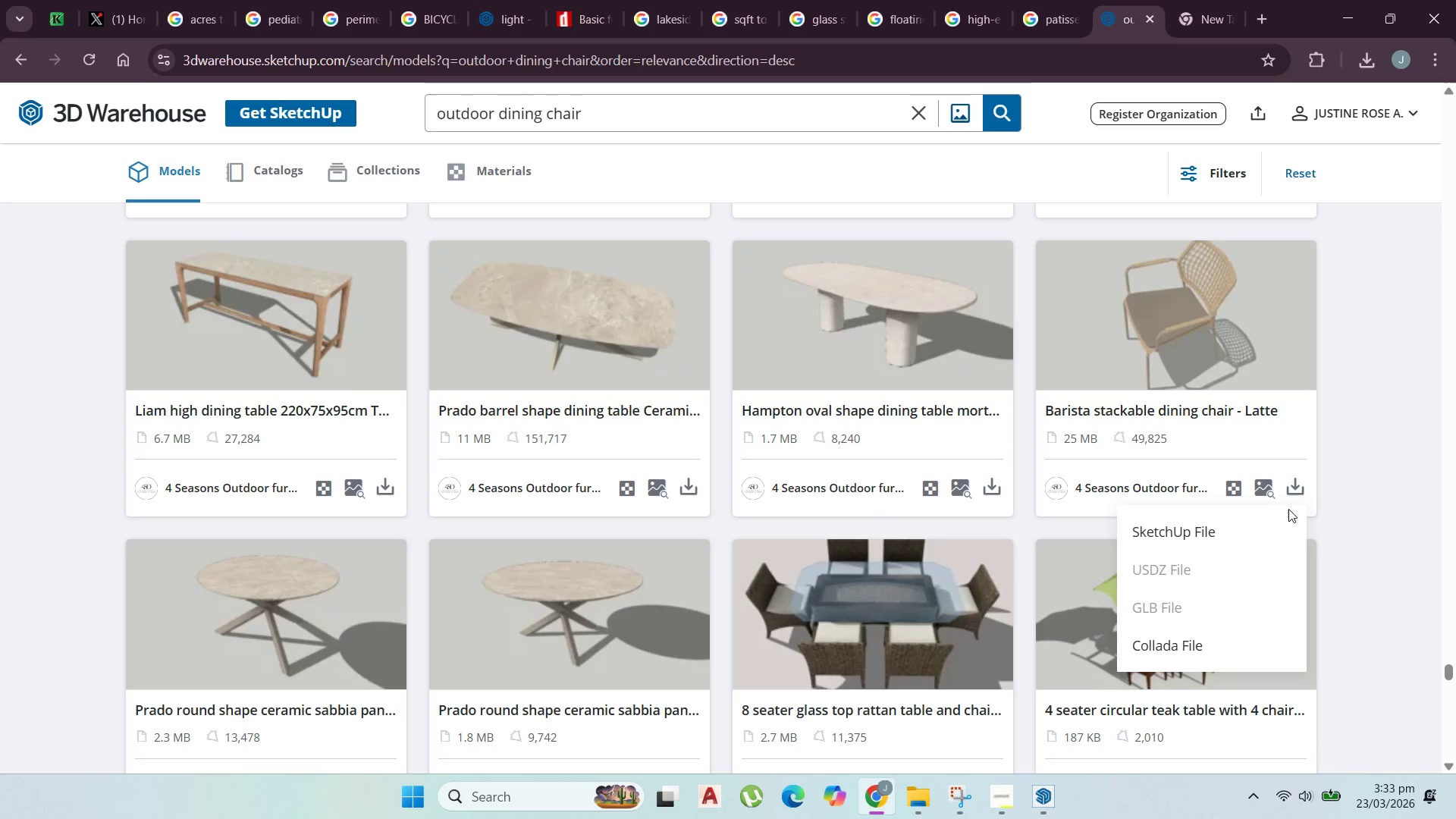 
left_click([1262, 509])
 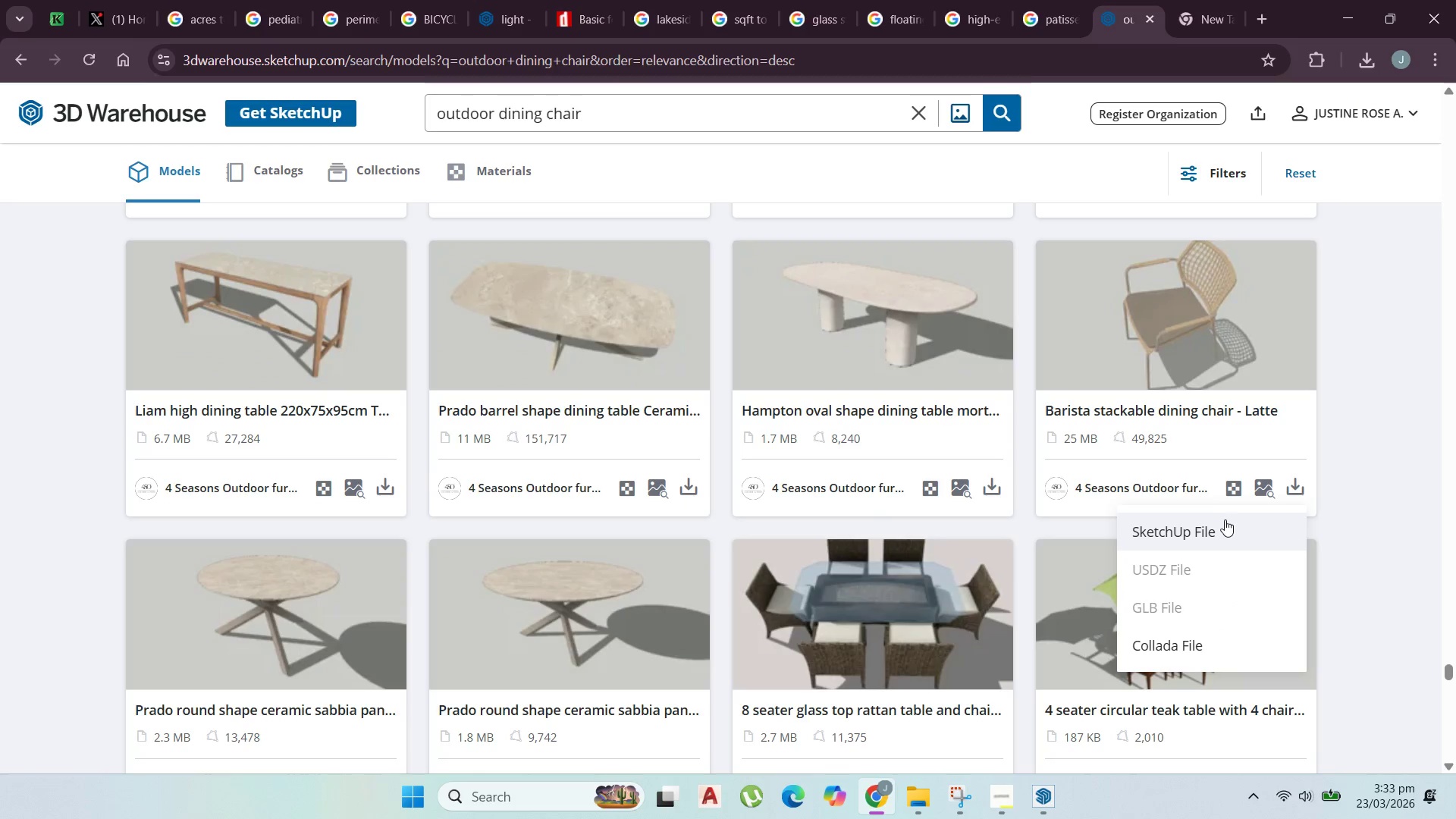 
left_click([1378, 508])
 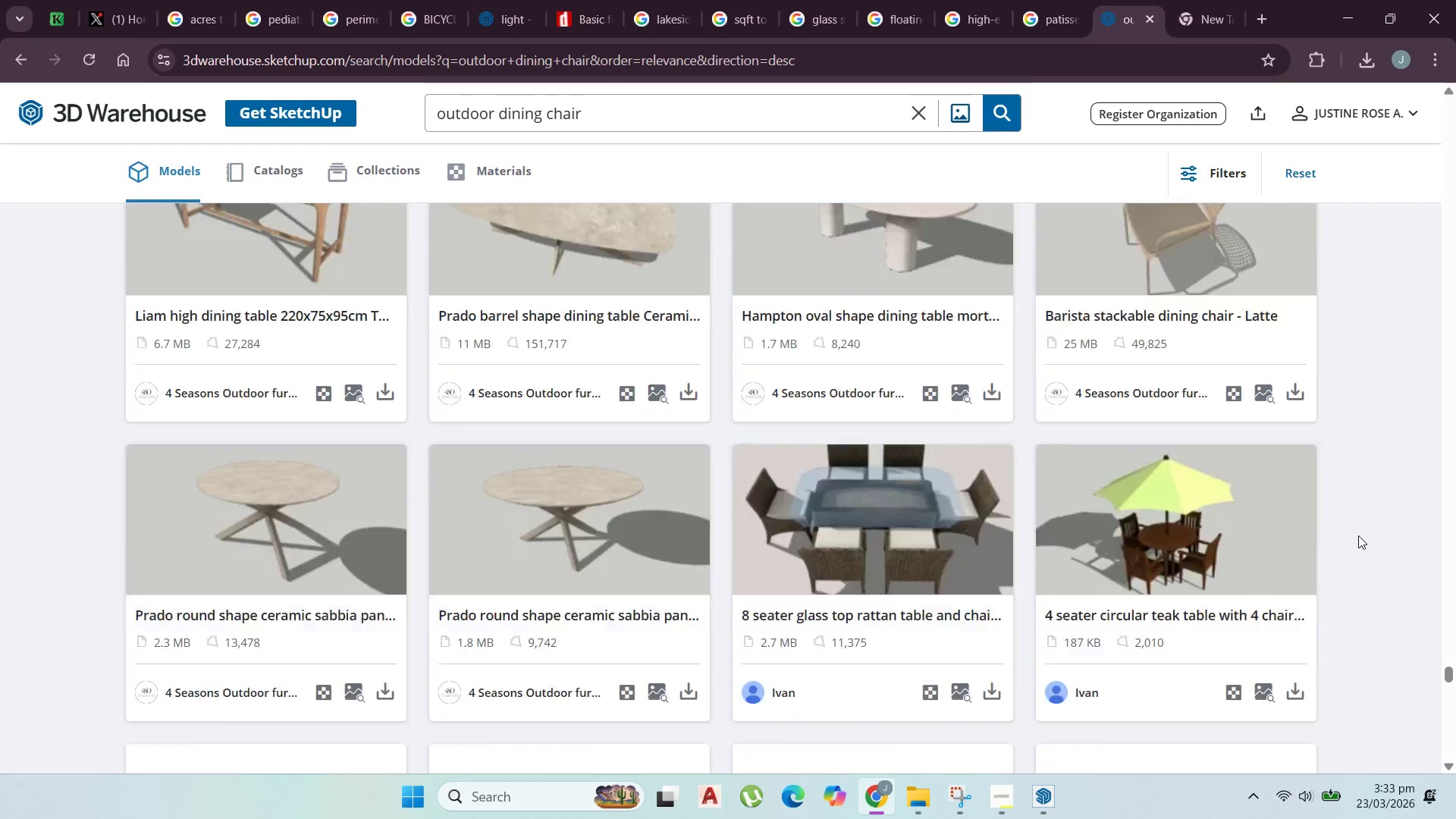 
scroll: coordinate [846, 575], scroll_direction: down, amount: 17.0
 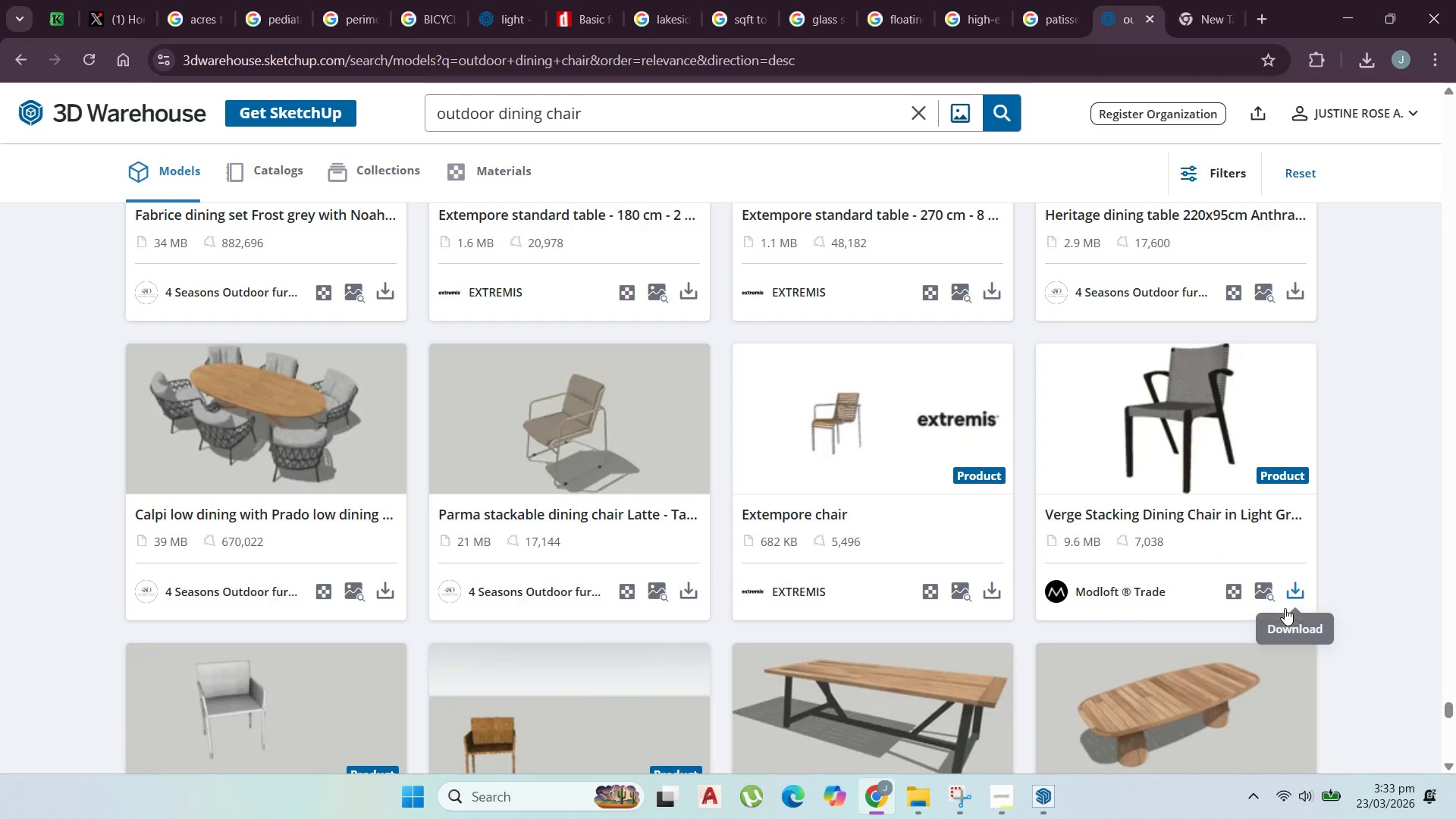 
left_click([1287, 600])
 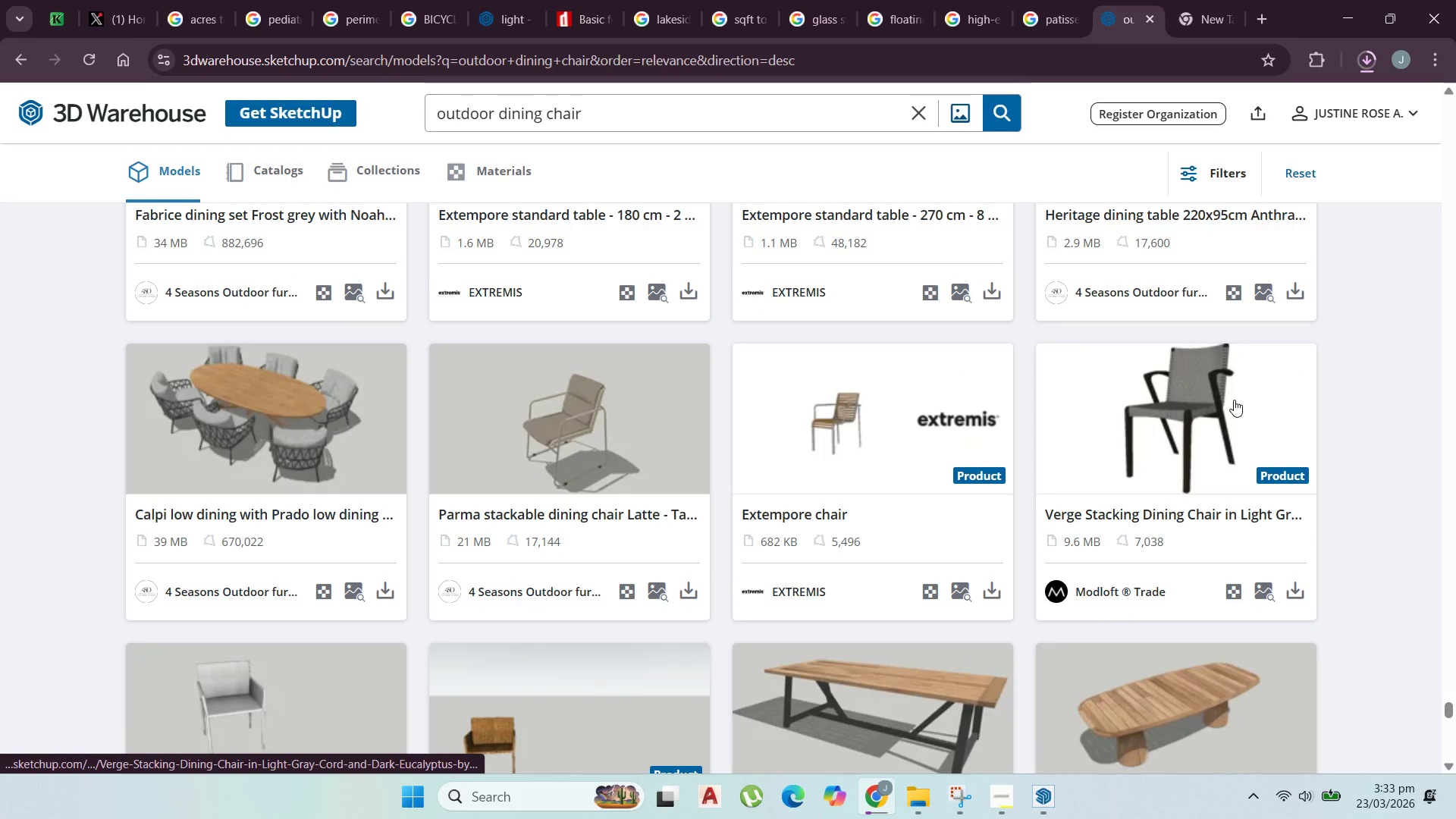 
wait(8.12)
 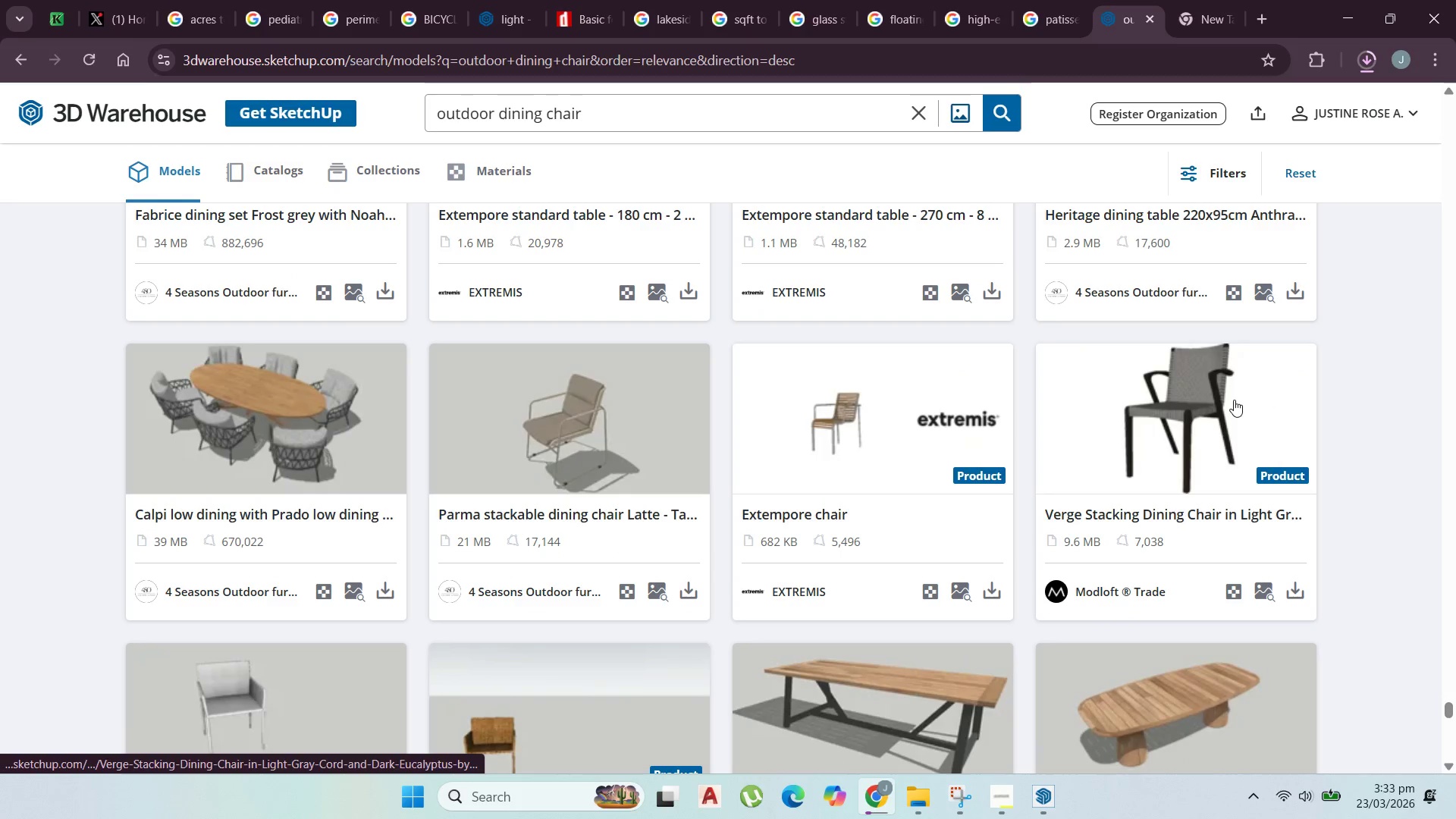 
left_click([1317, 103])
 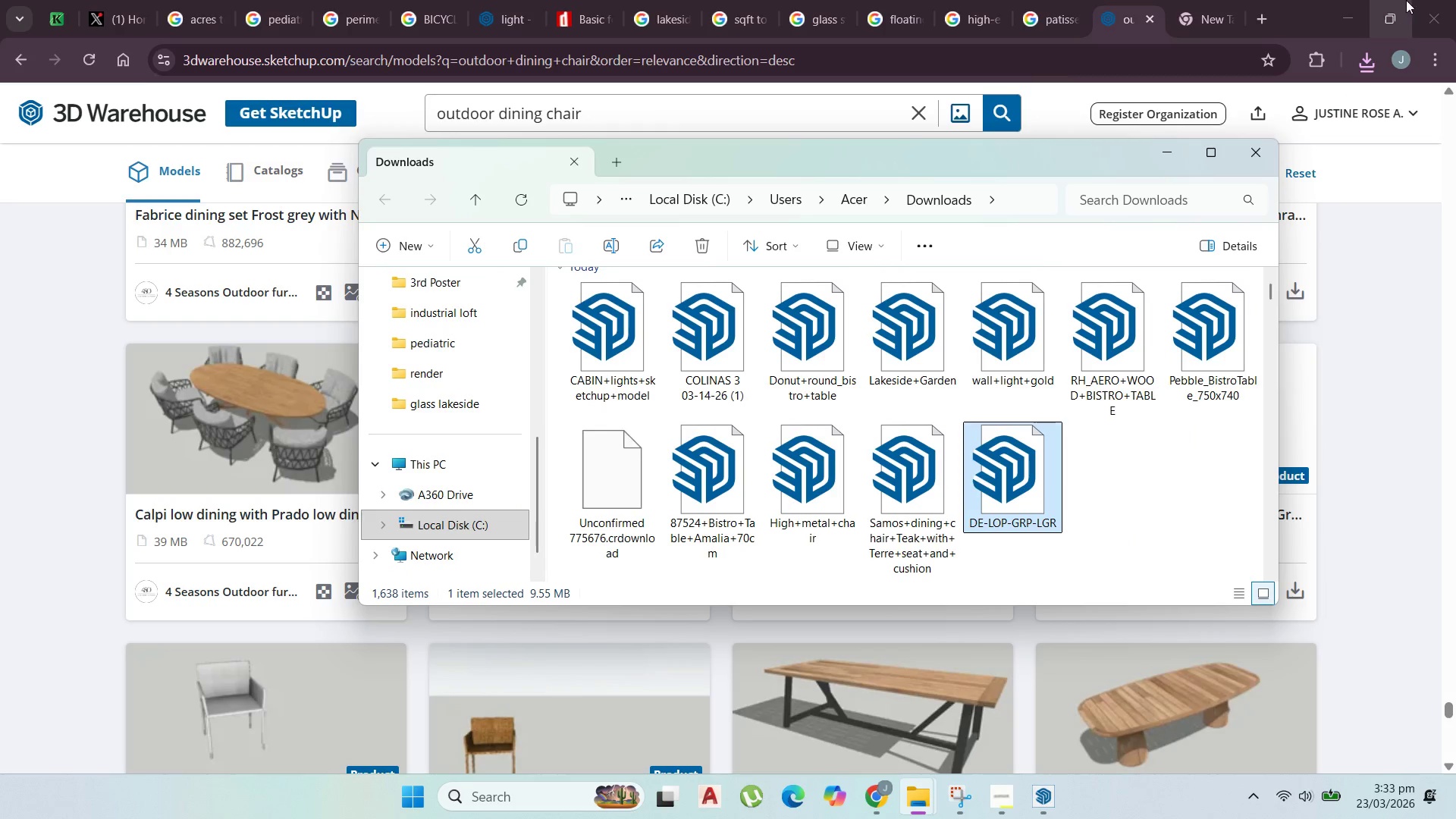 
left_click([1353, 8])
 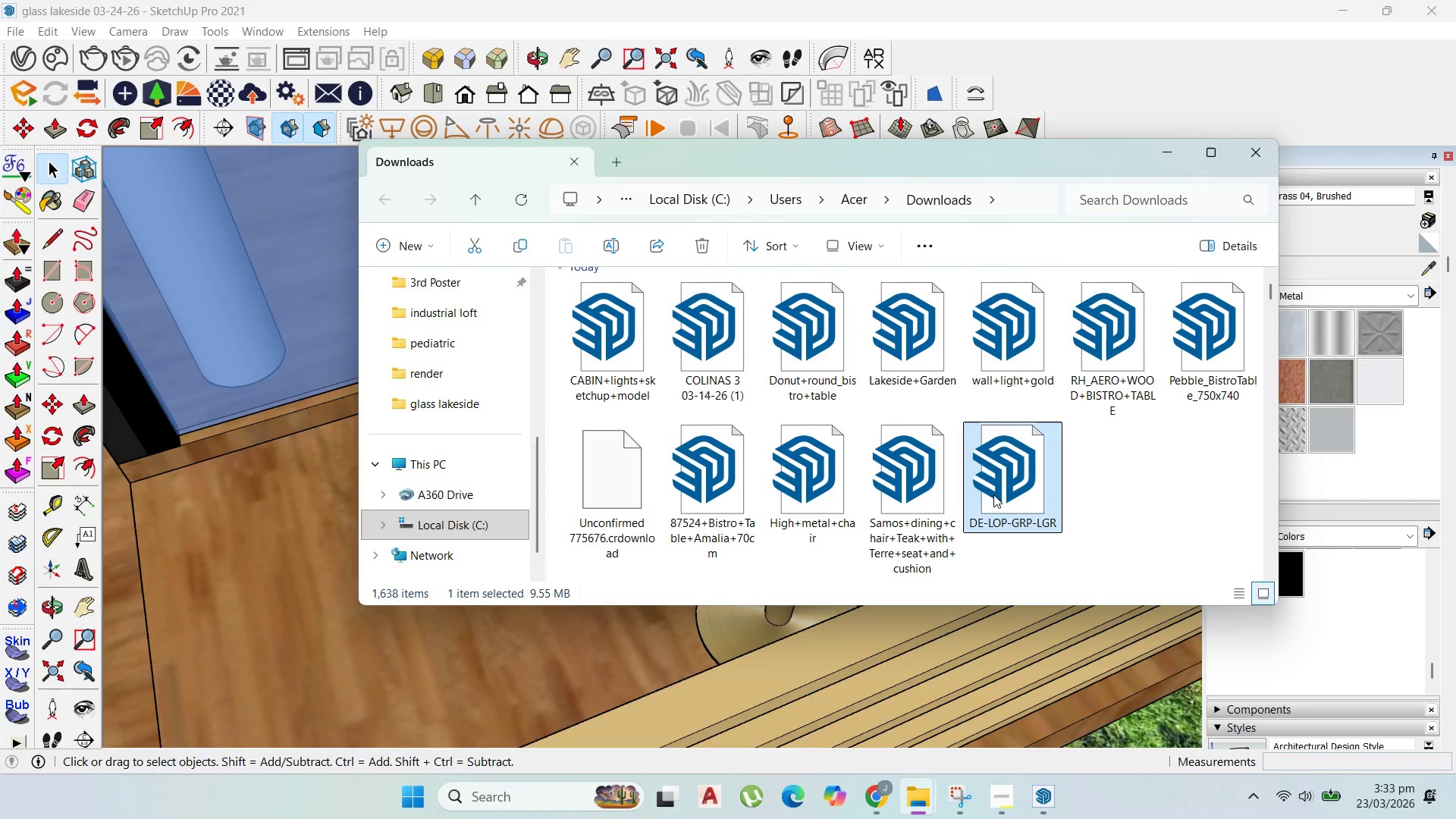 
left_click_drag(start_coordinate=[986, 508], to_coordinate=[466, 654])
 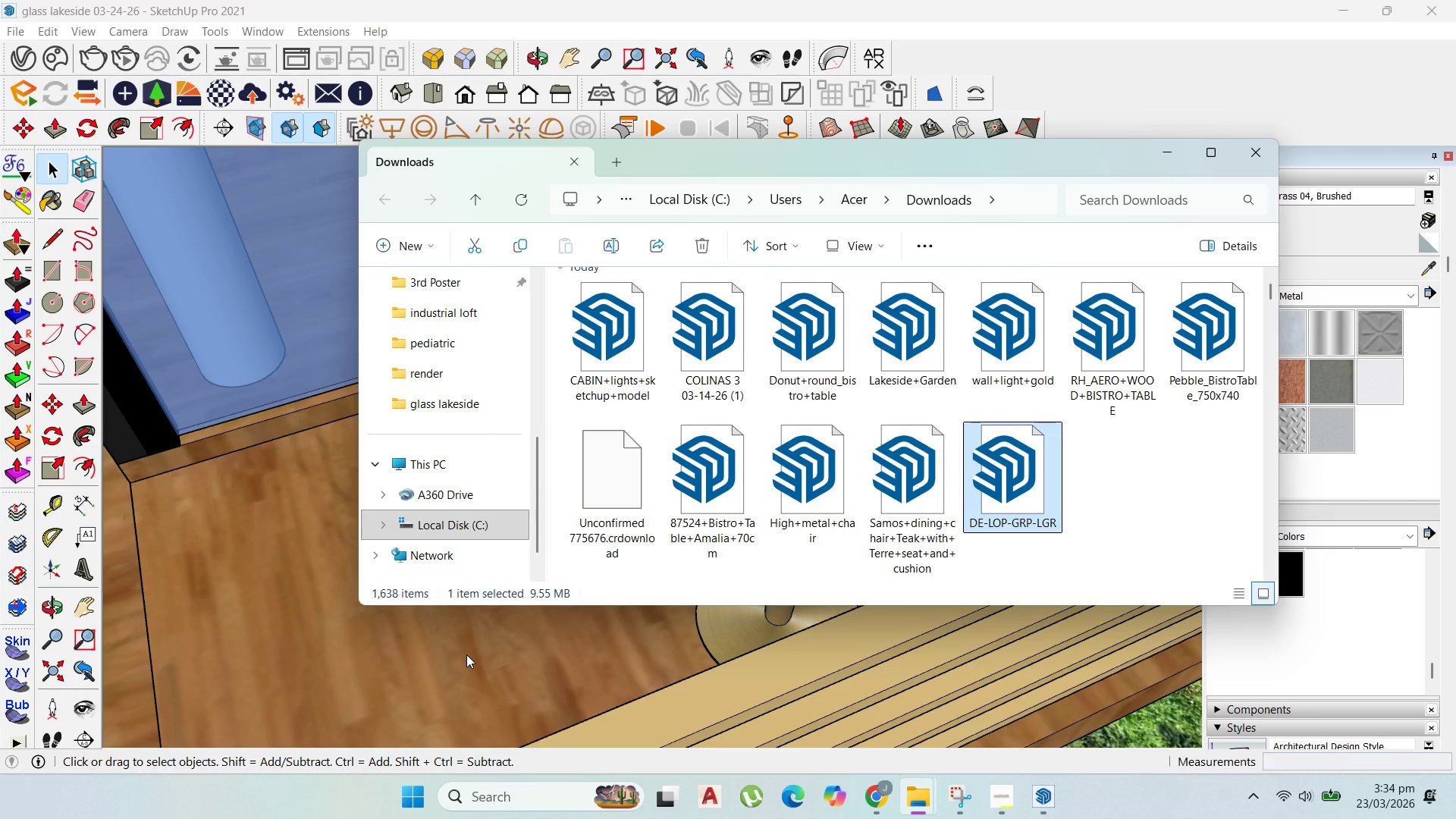 
left_click([466, 654])
 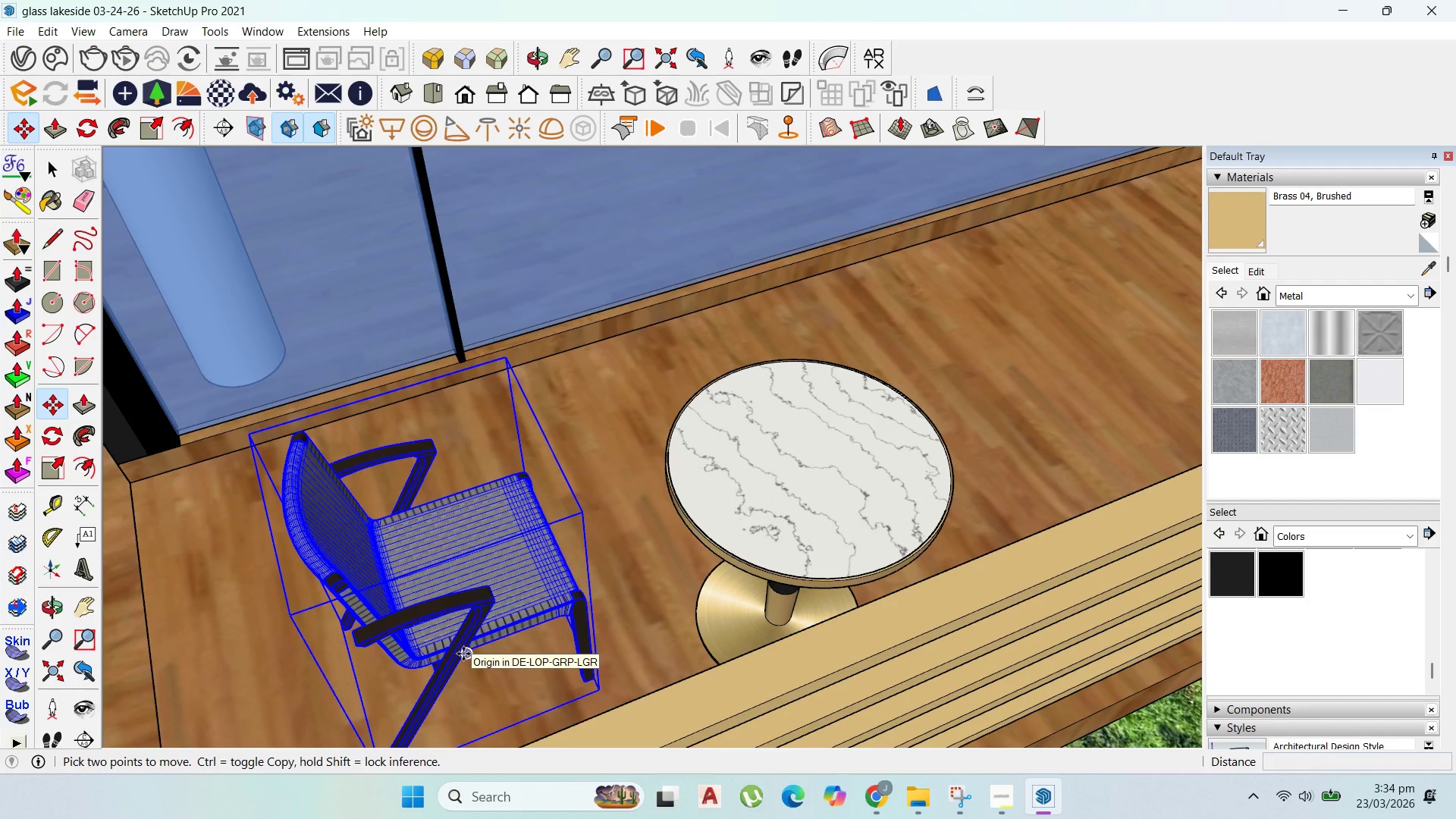 
scroll: coordinate [623, 705], scroll_direction: none, amount: 0.0
 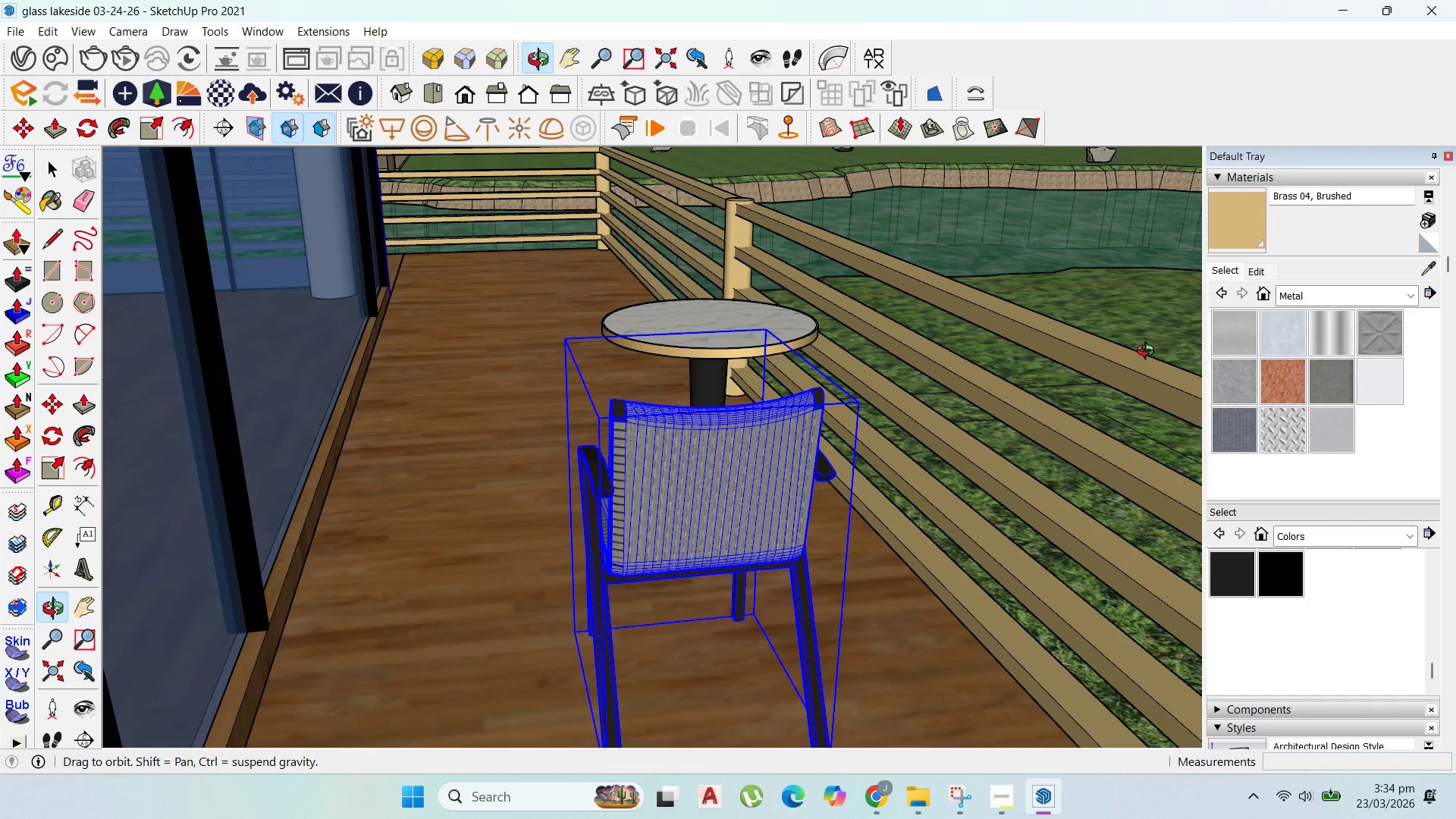 
left_click([717, 666])
 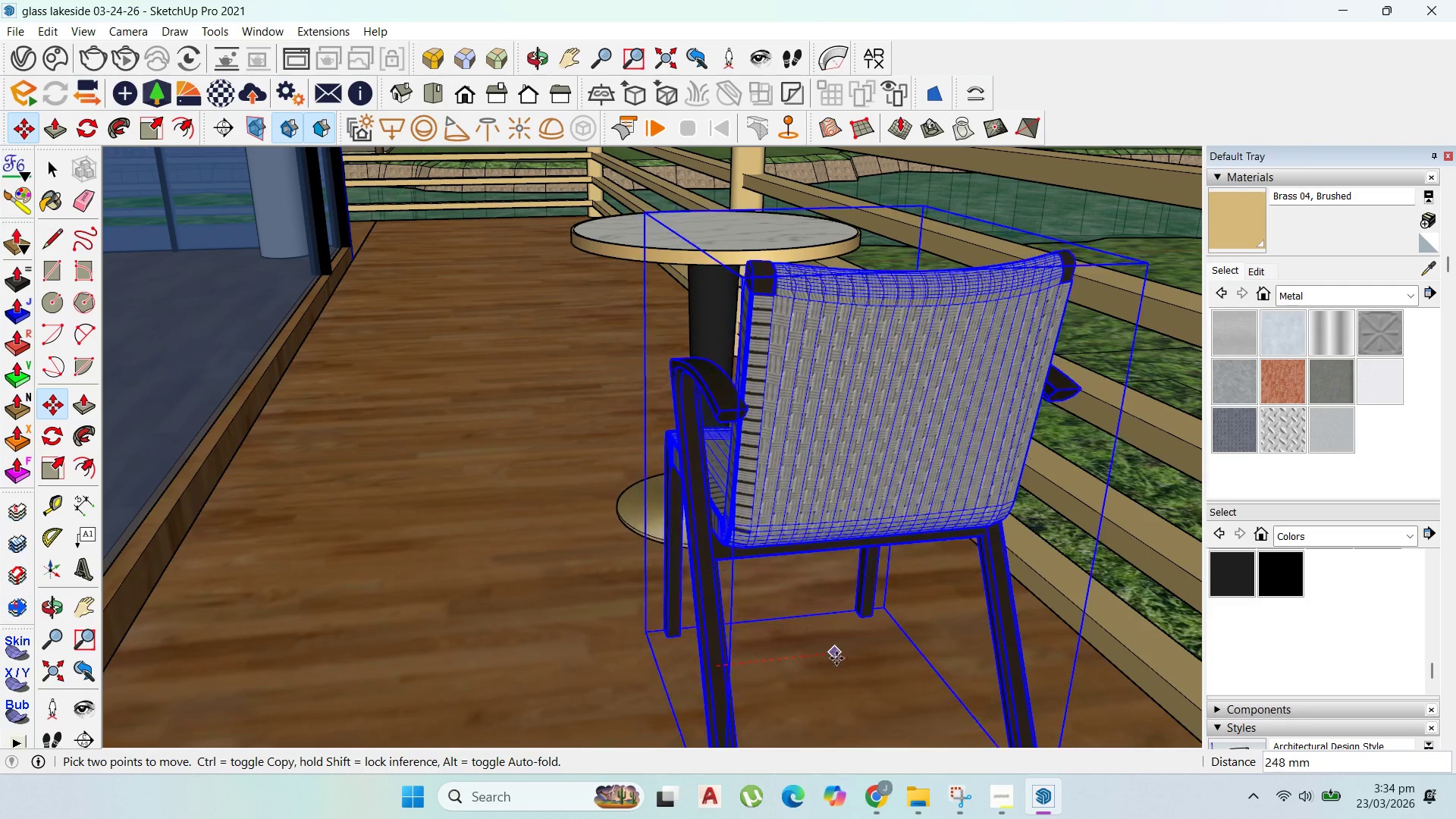 
scroll: coordinate [715, 636], scroll_direction: up, amount: 3.0
 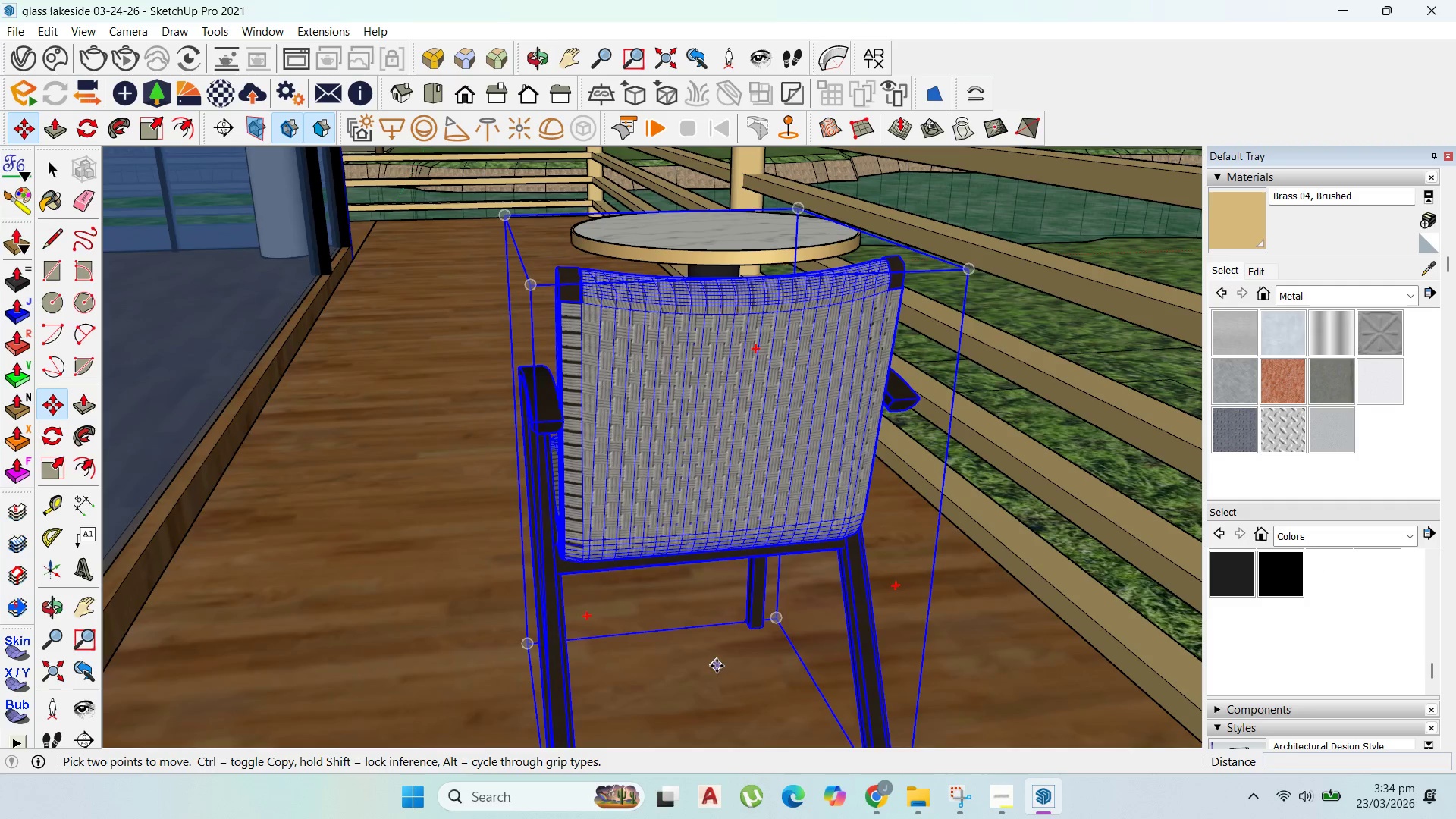 
left_click([839, 652])
 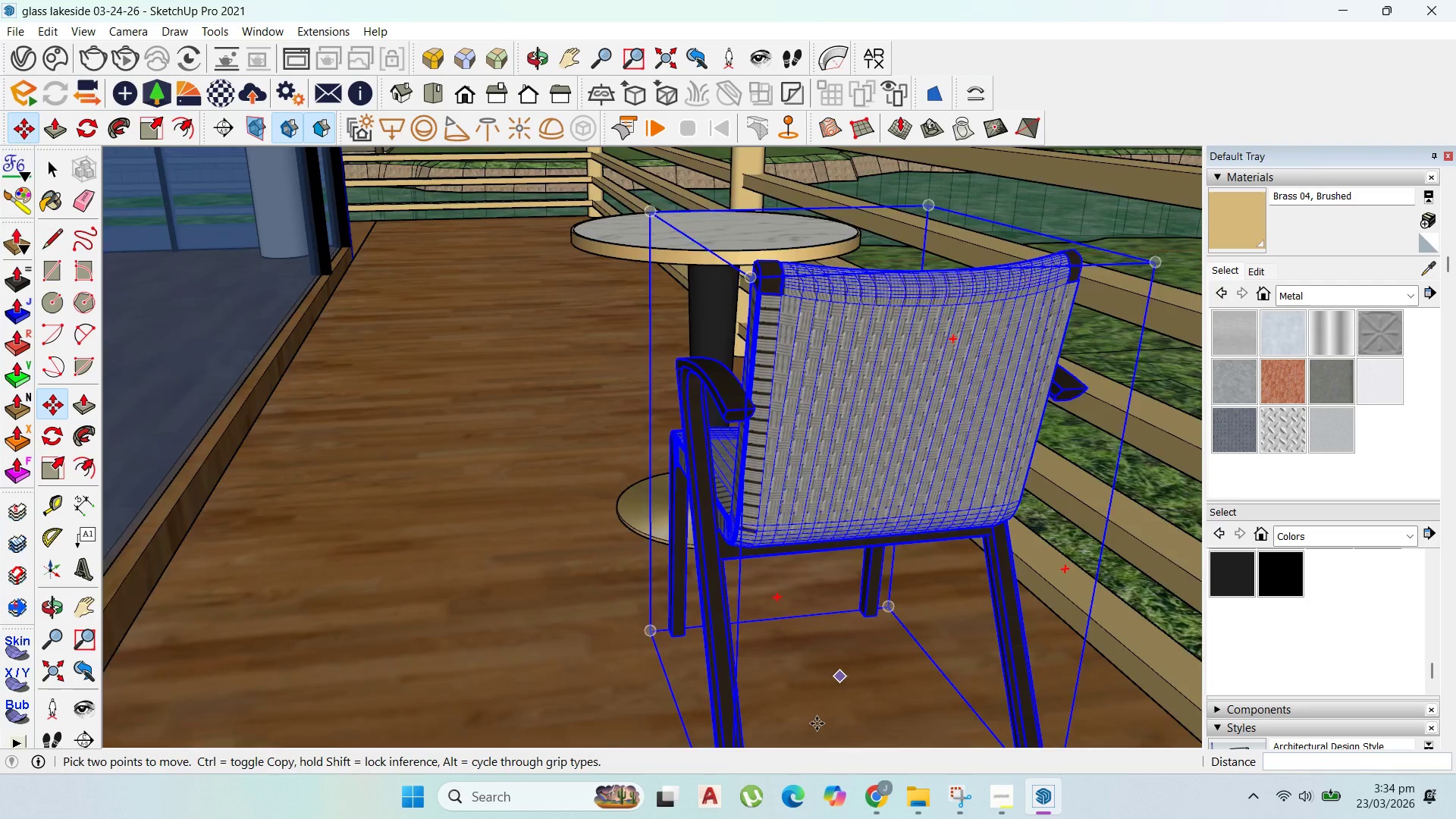 
scroll: coordinate [836, 690], scroll_direction: up, amount: 1.0
 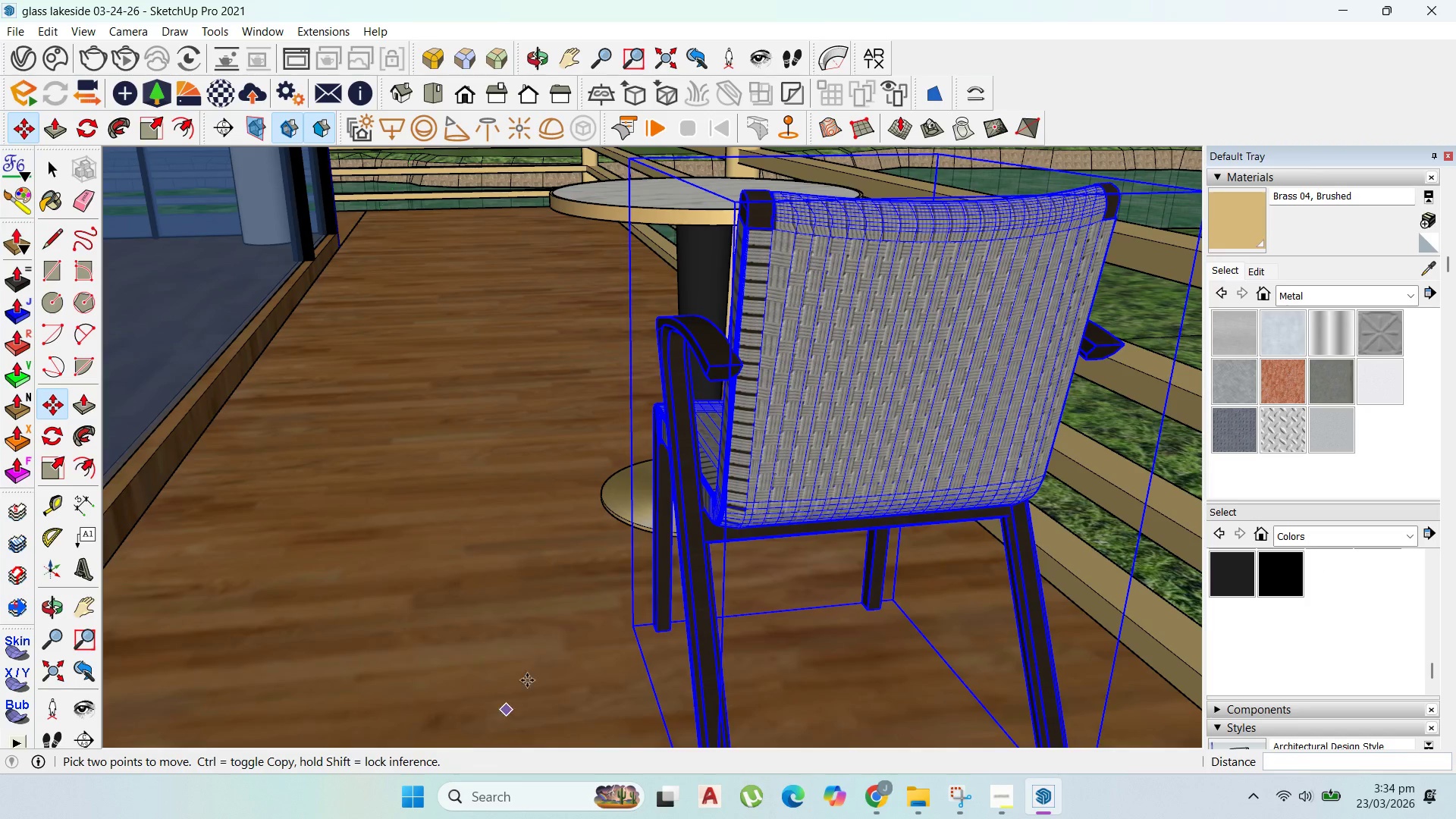 
scroll: coordinate [499, 592], scroll_direction: down, amount: 6.0
 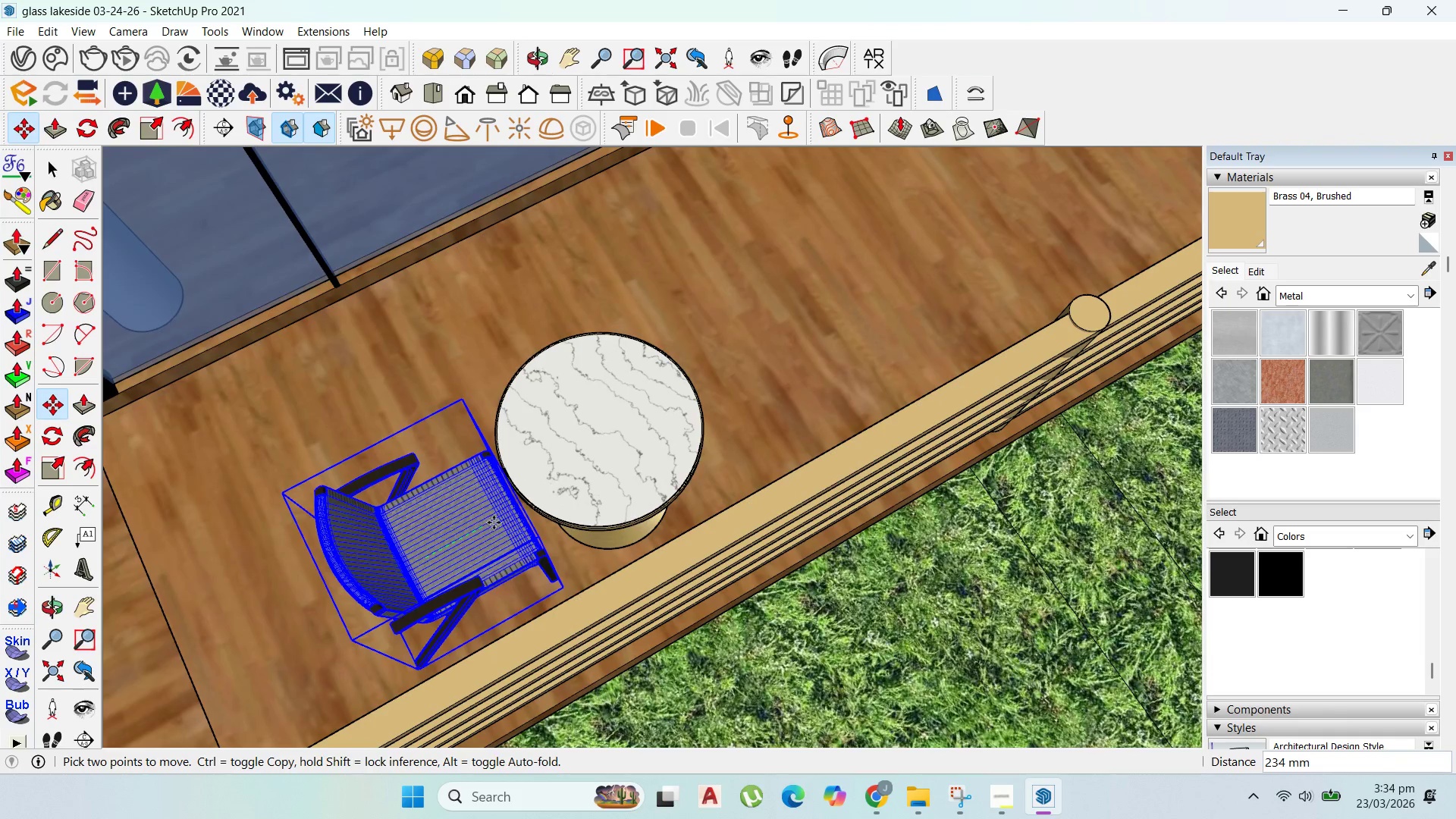 
left_click([495, 522])
 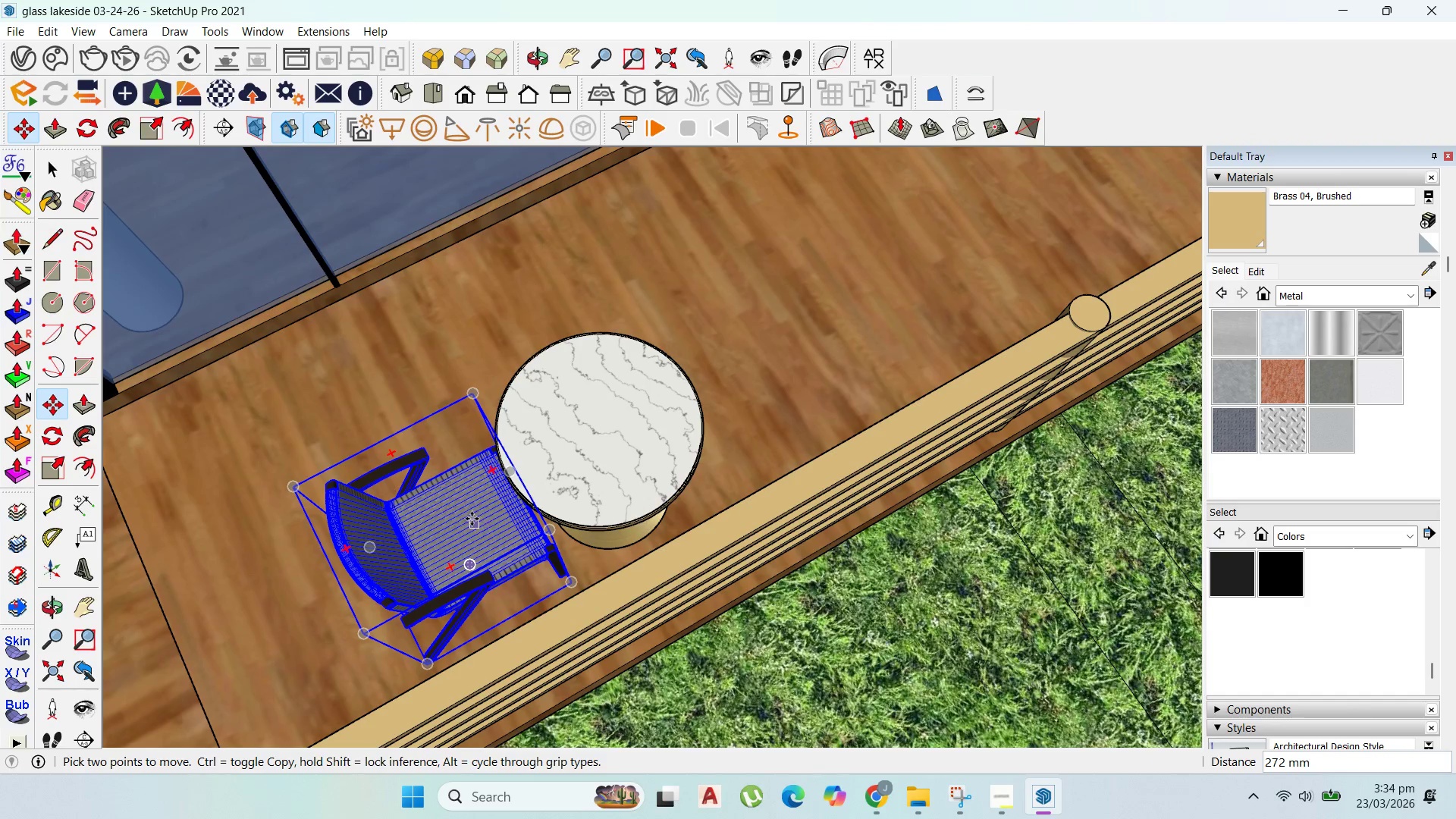 
left_click_drag(start_coordinate=[472, 519], to_coordinate=[479, 513])
 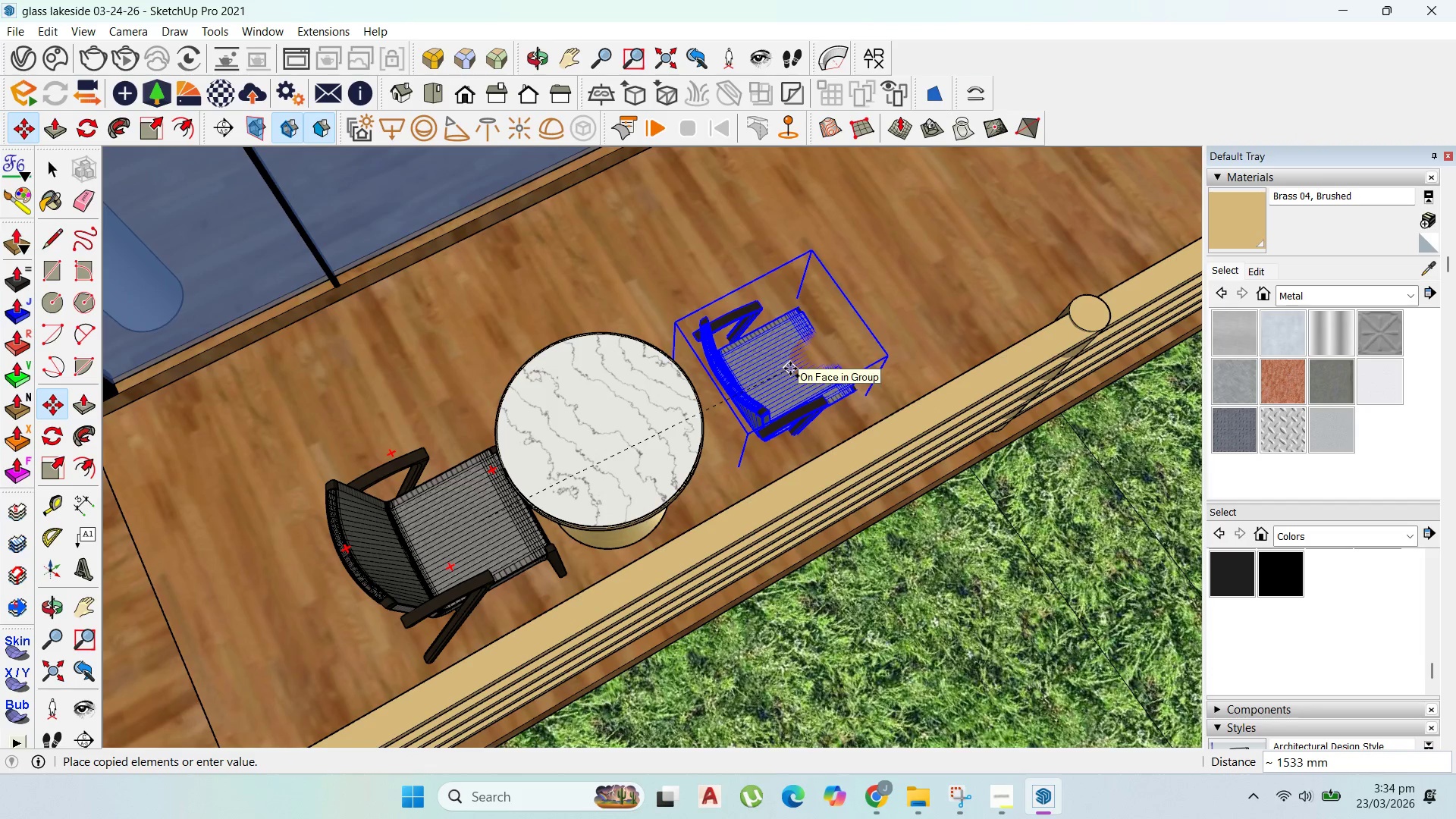 
left_click([795, 369])
 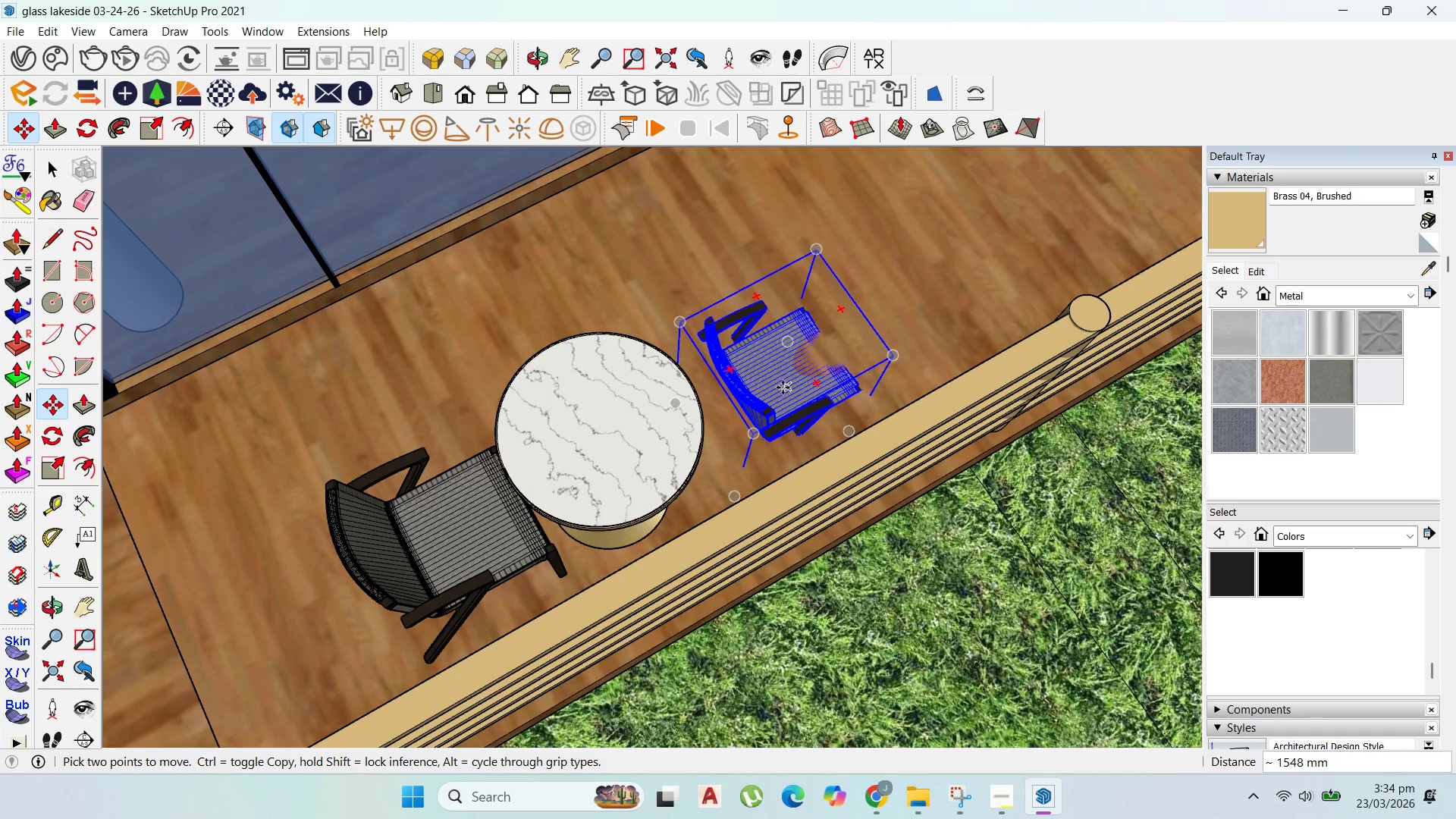 
key(Control+ControlLeft)
 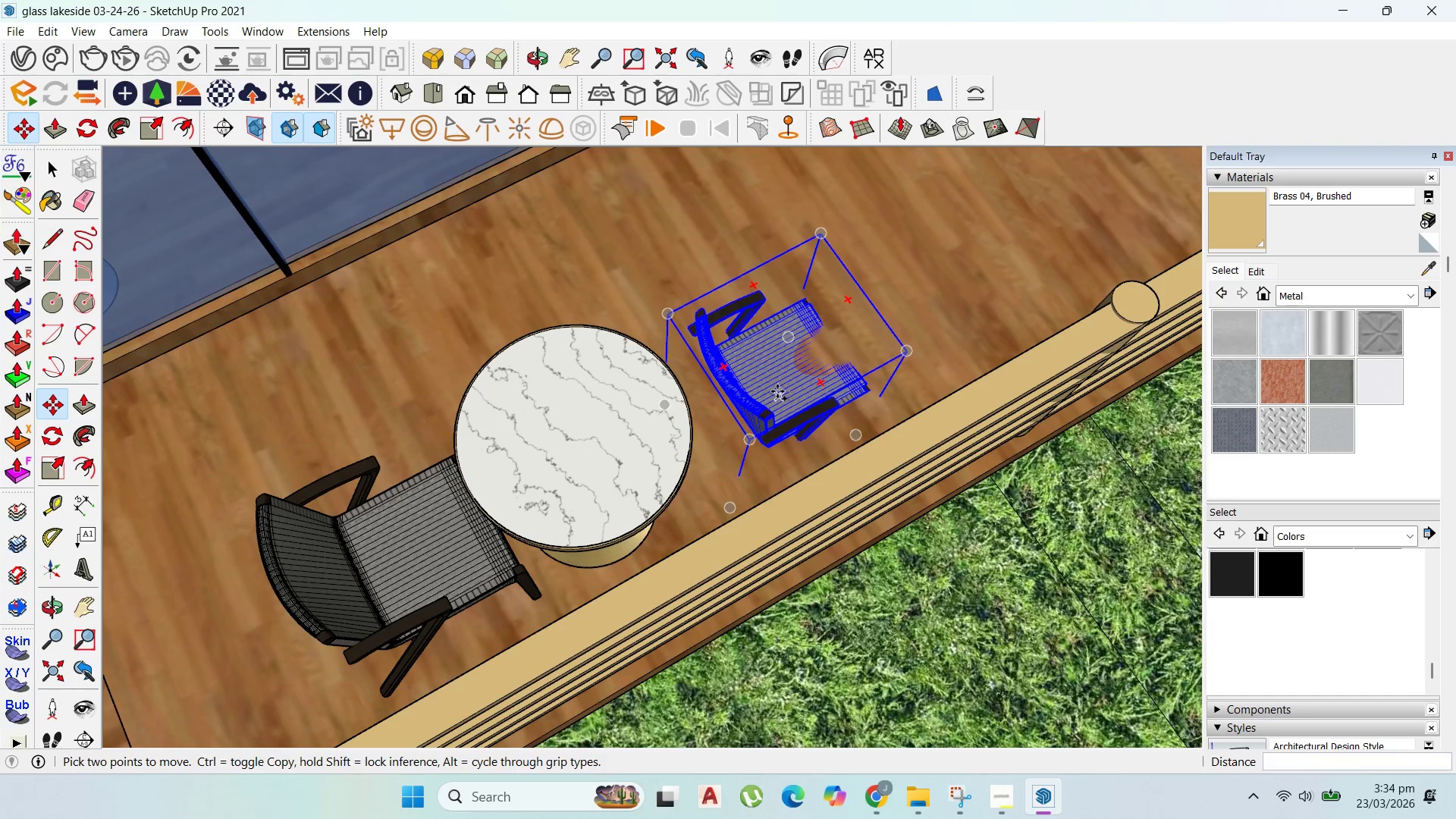 
key(Control+Z)
 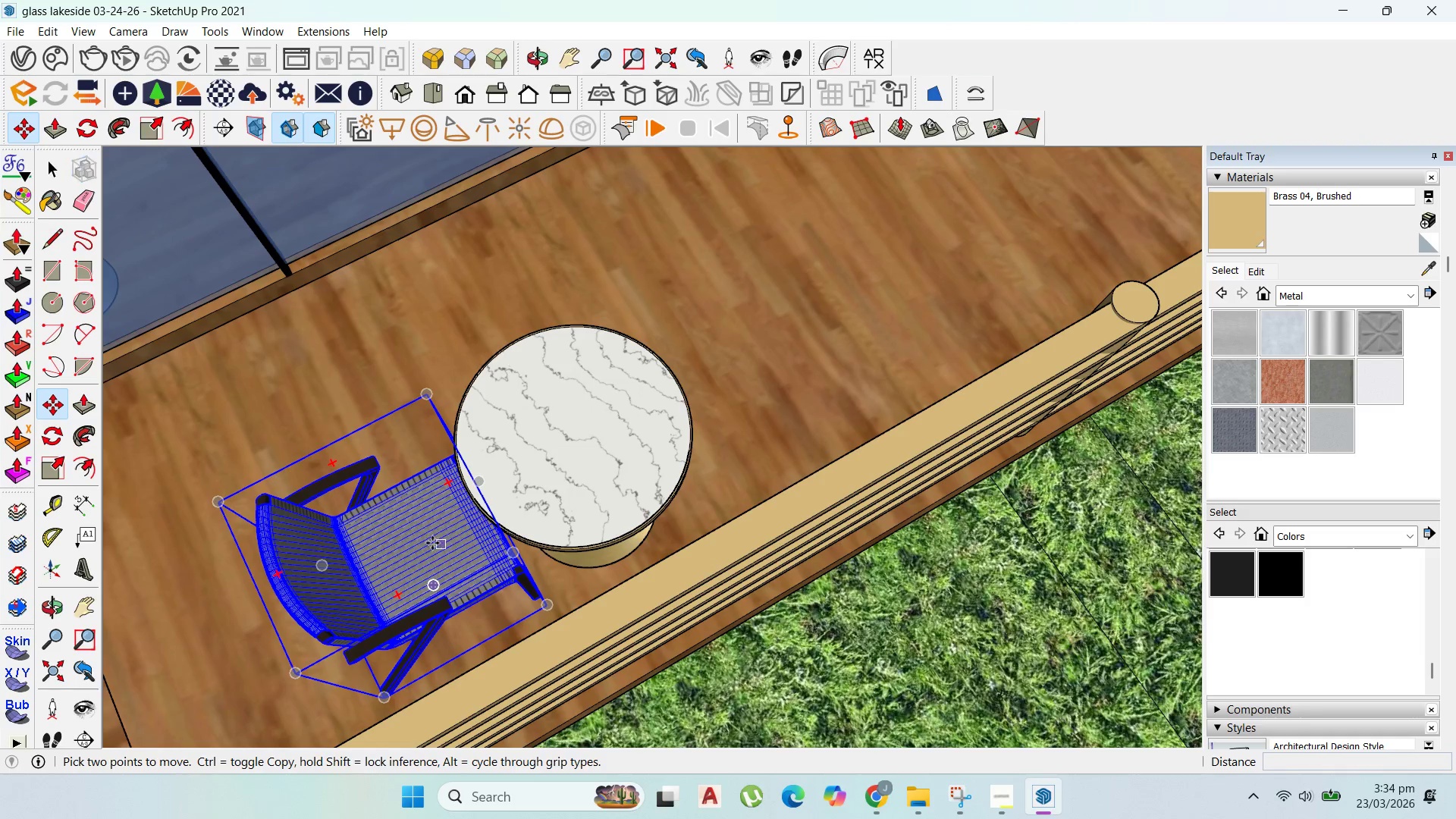 
scroll: coordinate [782, 388], scroll_direction: up, amount: 1.0
 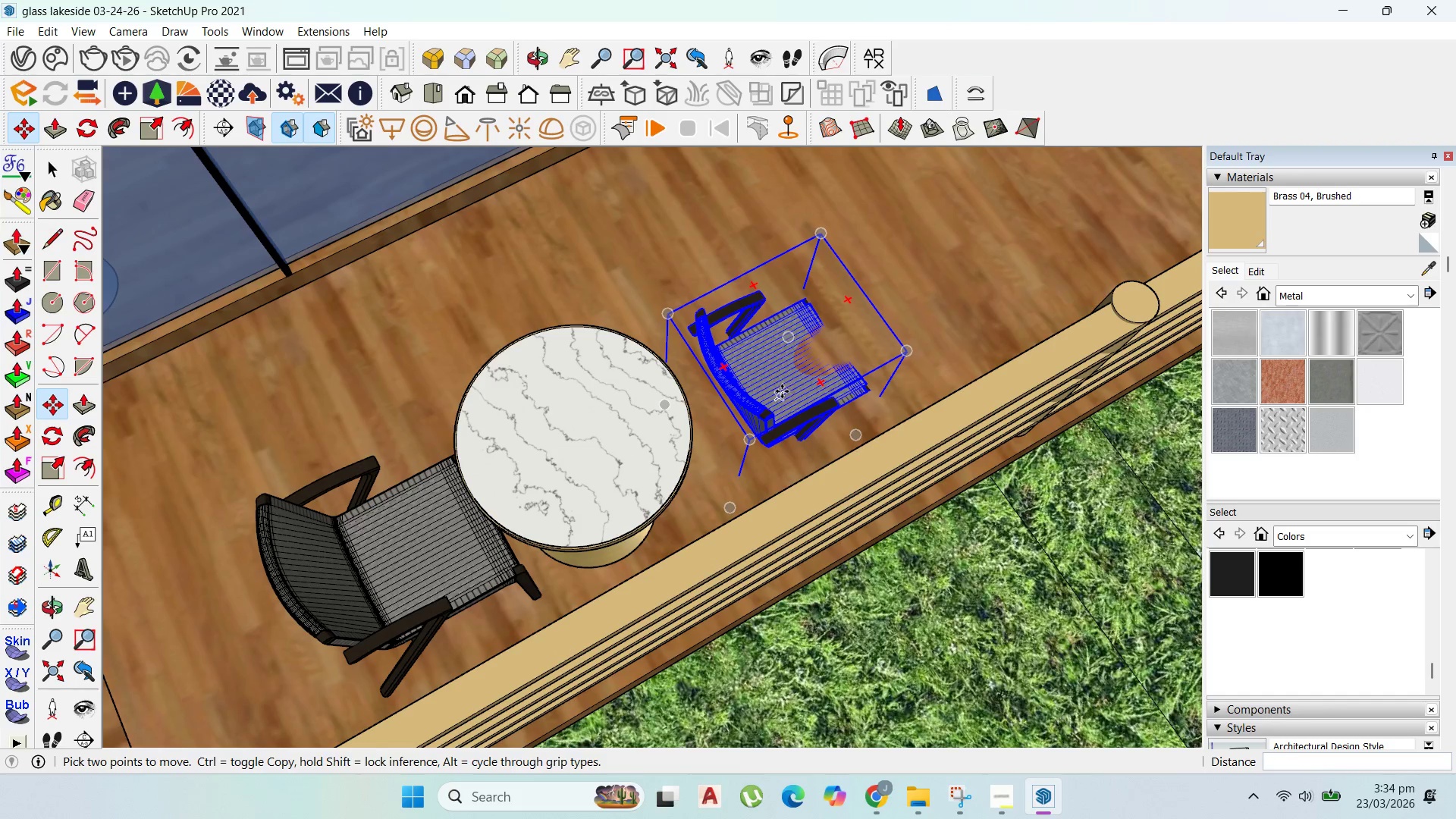 
left_click([429, 544])
 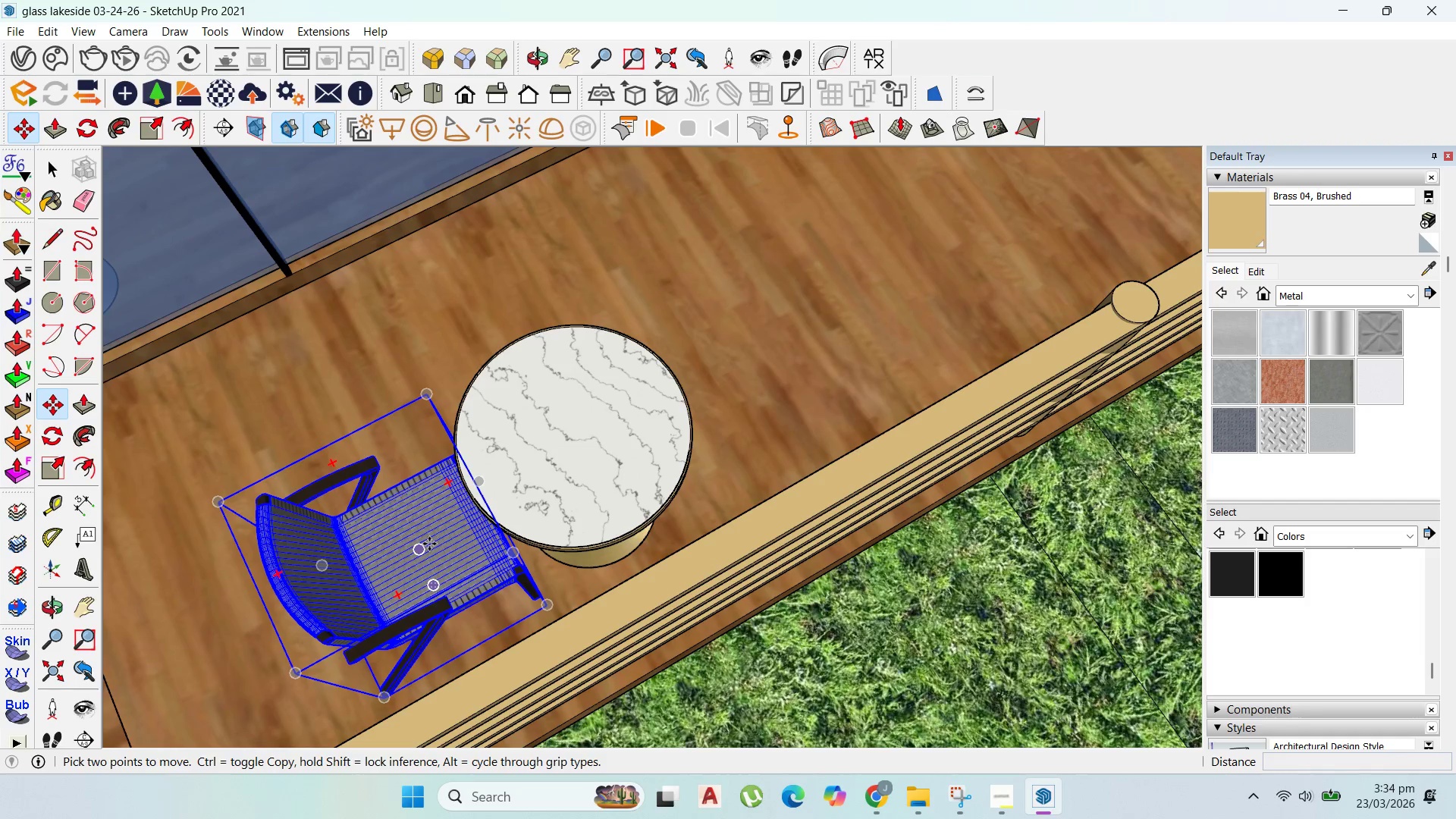 
key(Control+ControlLeft)
 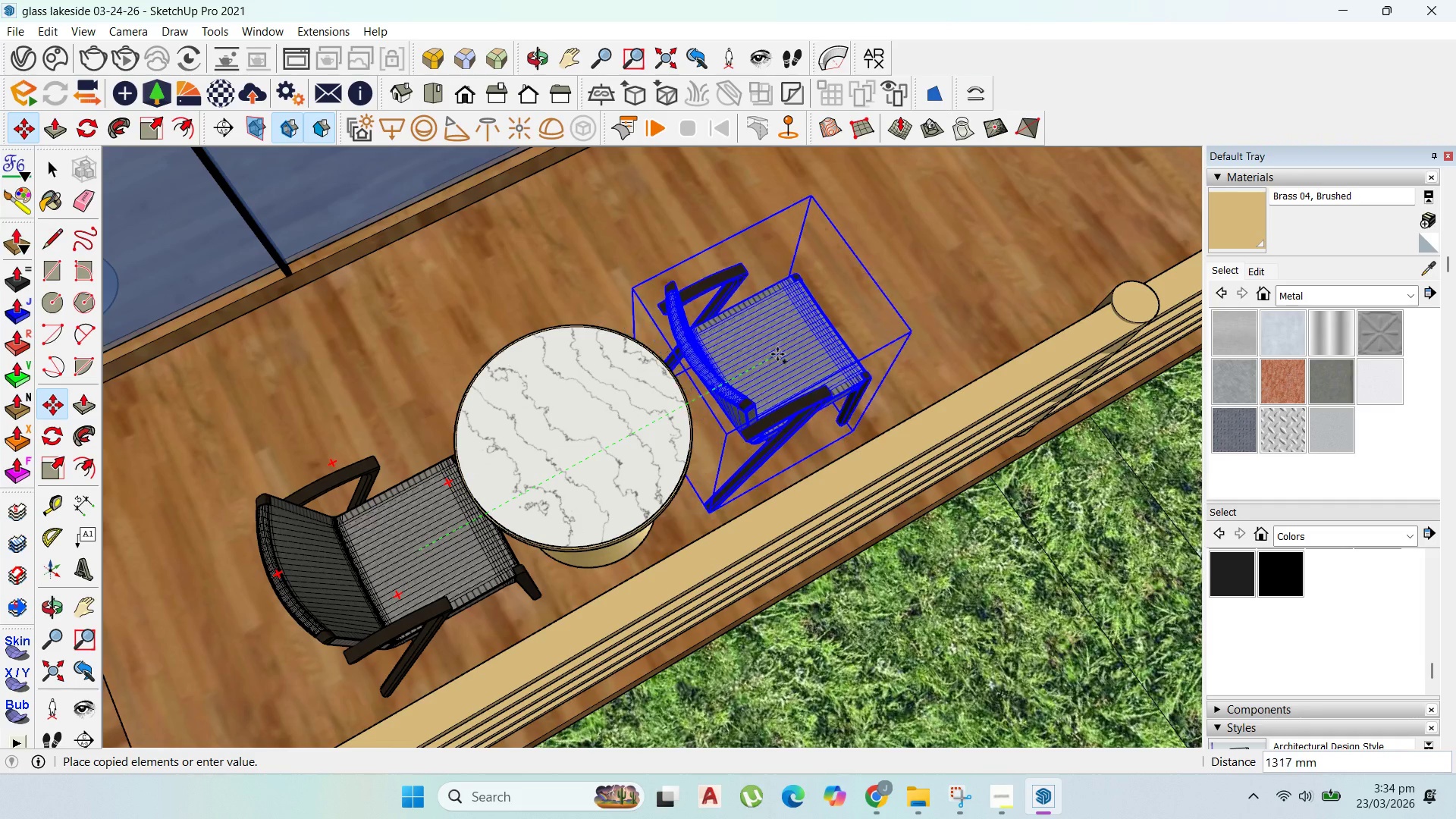 
left_click([788, 350])
 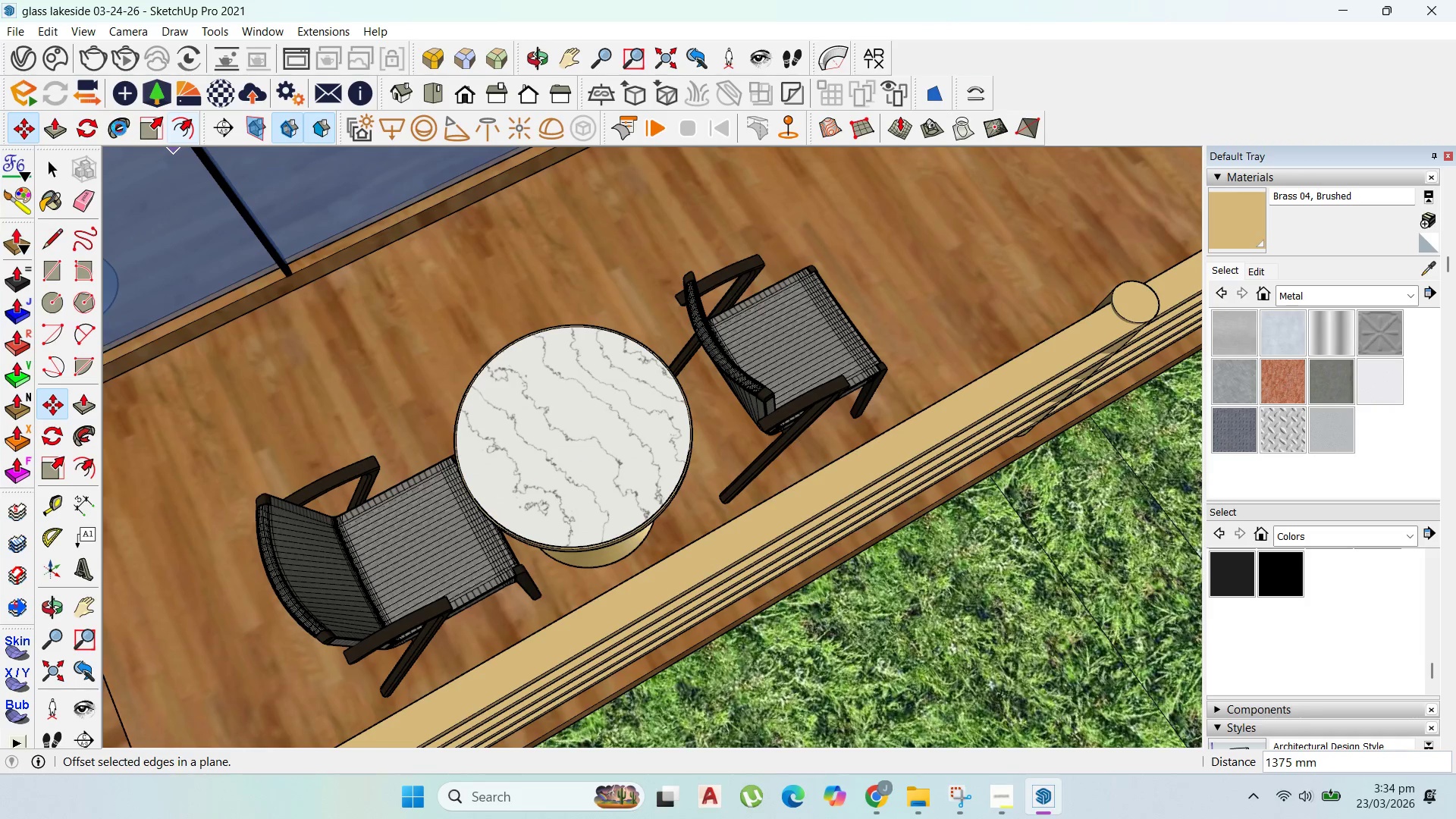 
left_click([83, 128])
 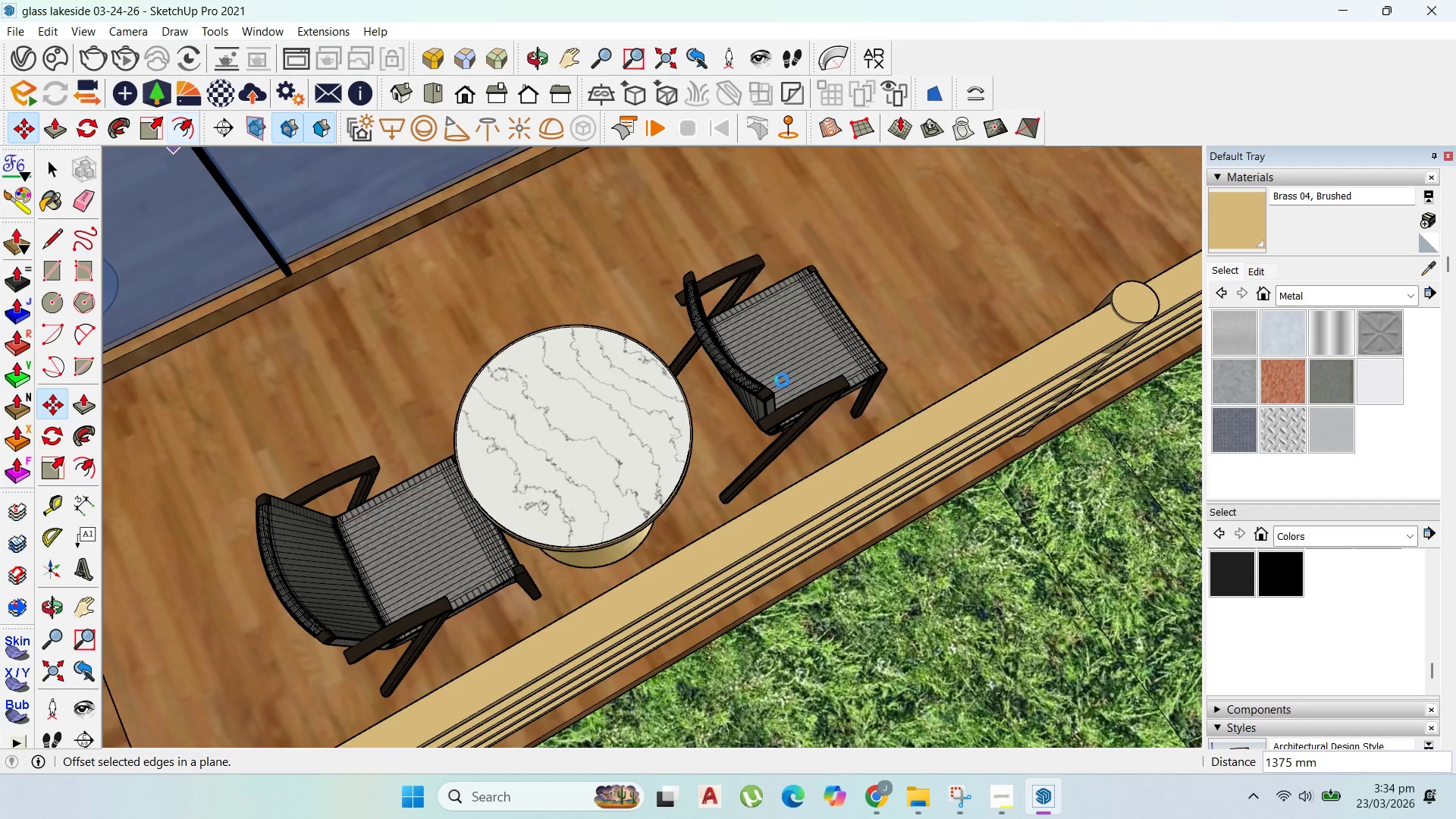 
wait(8.17)
 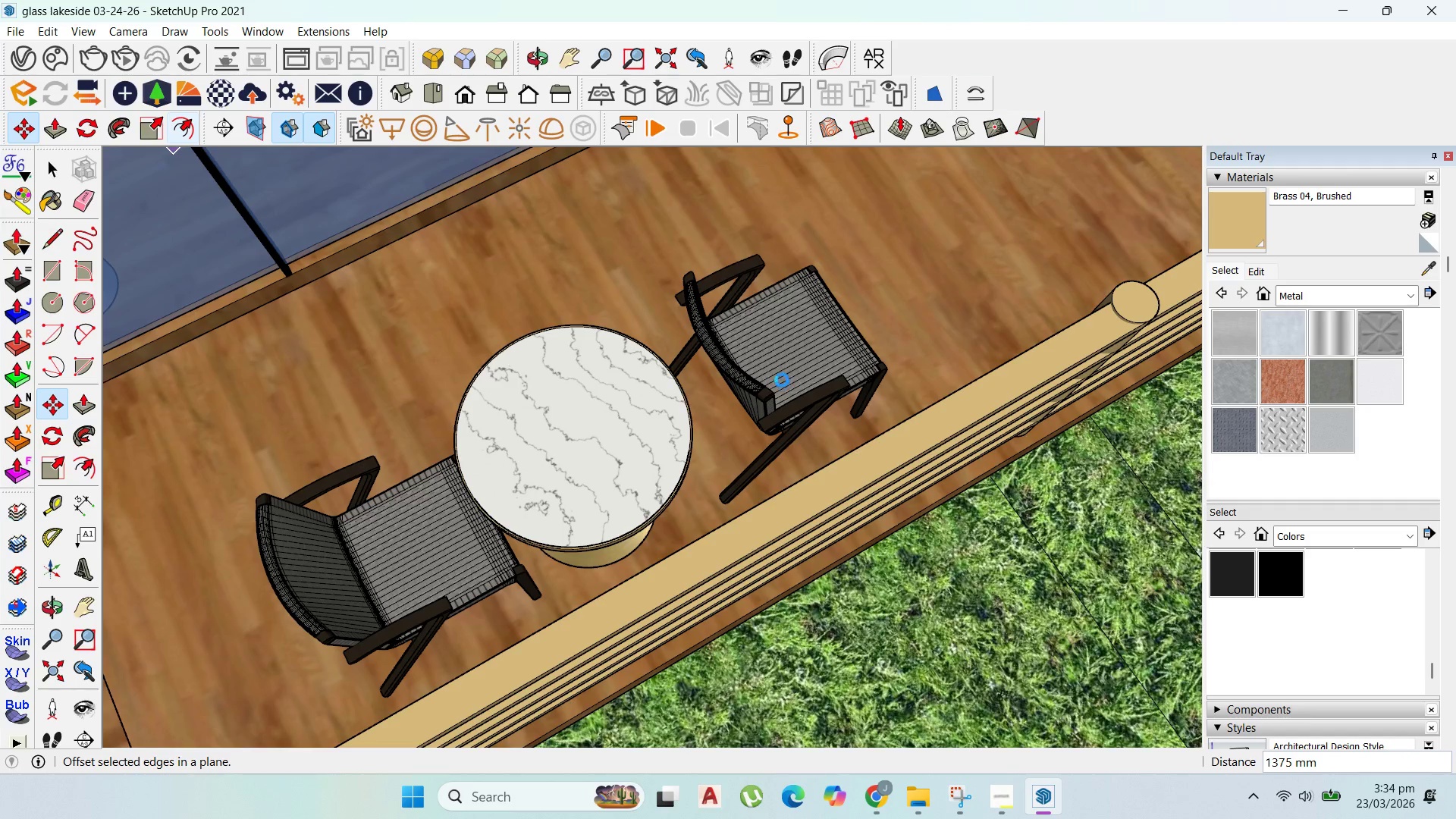 
key(ArrowDown)
 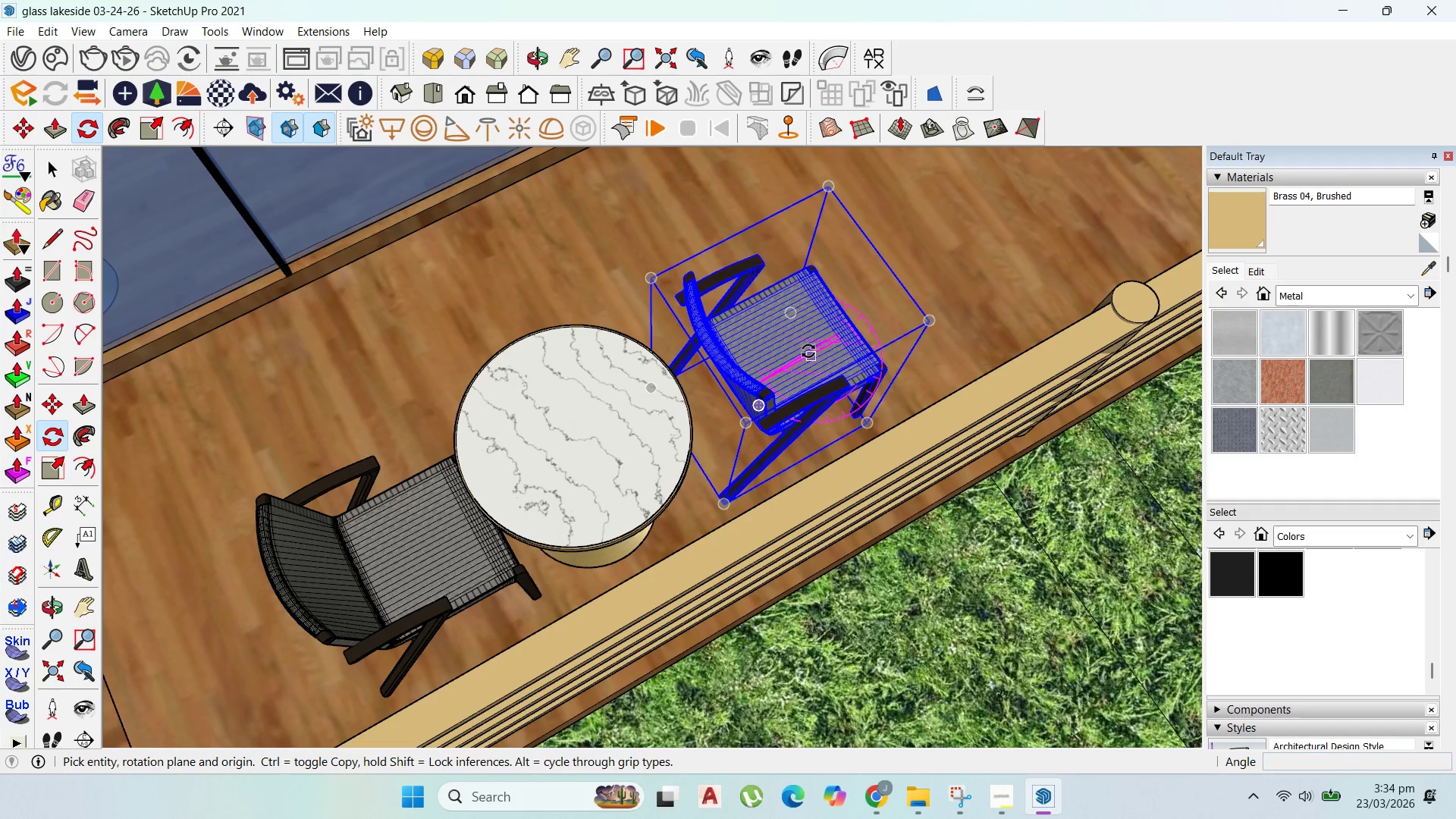 
key(ArrowLeft)
 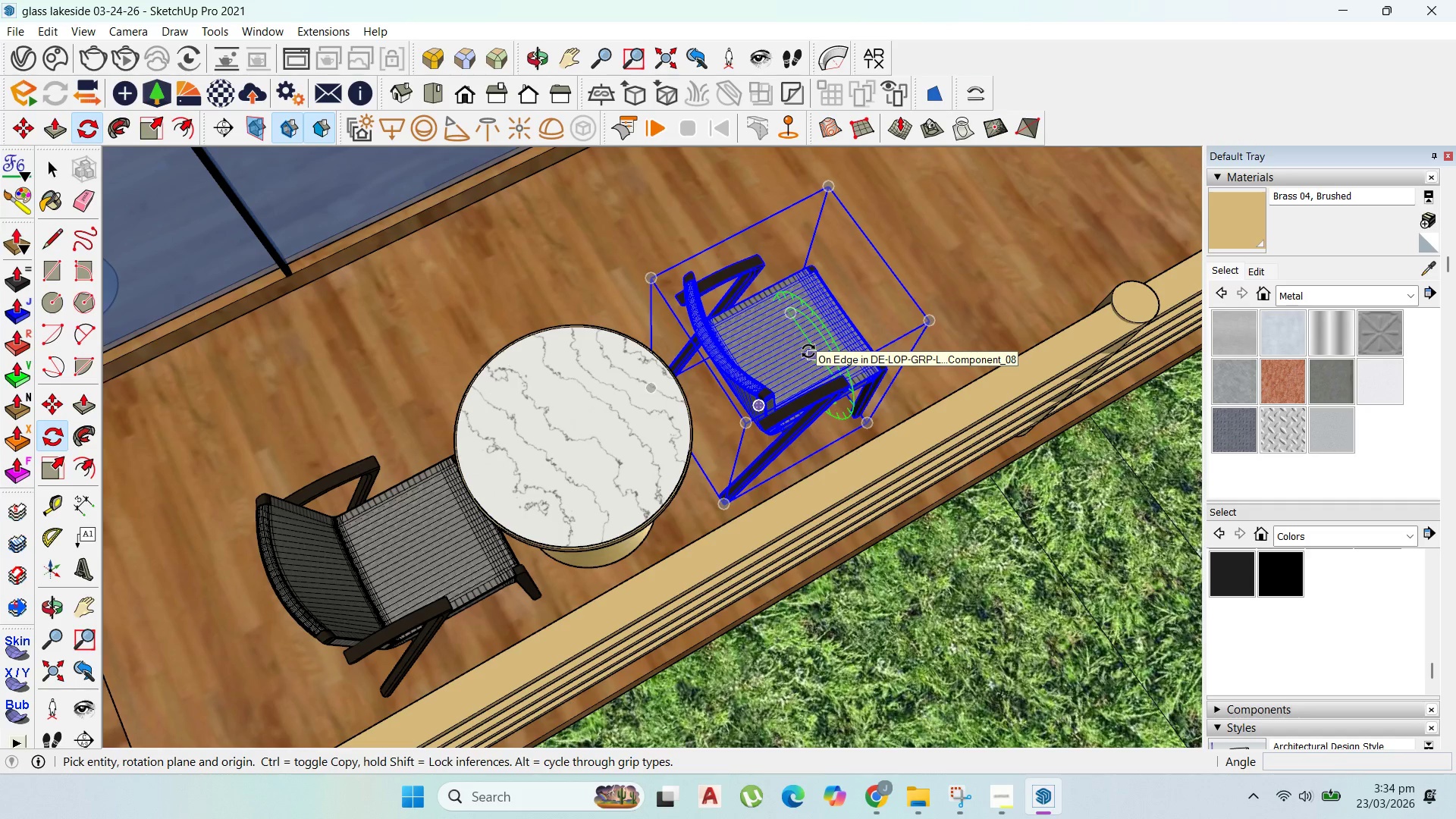 
key(ArrowUp)
 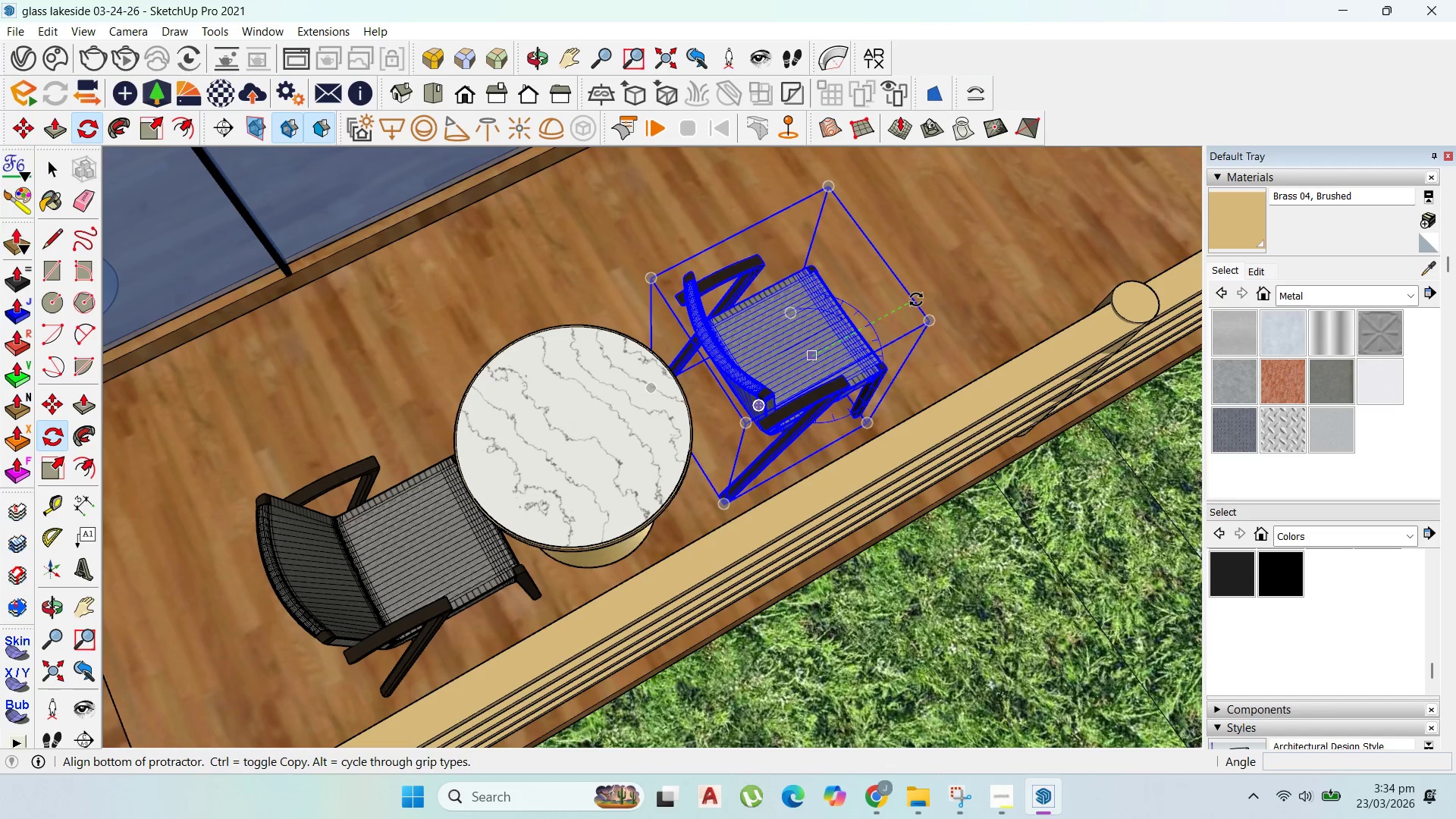 
left_click([927, 293])
 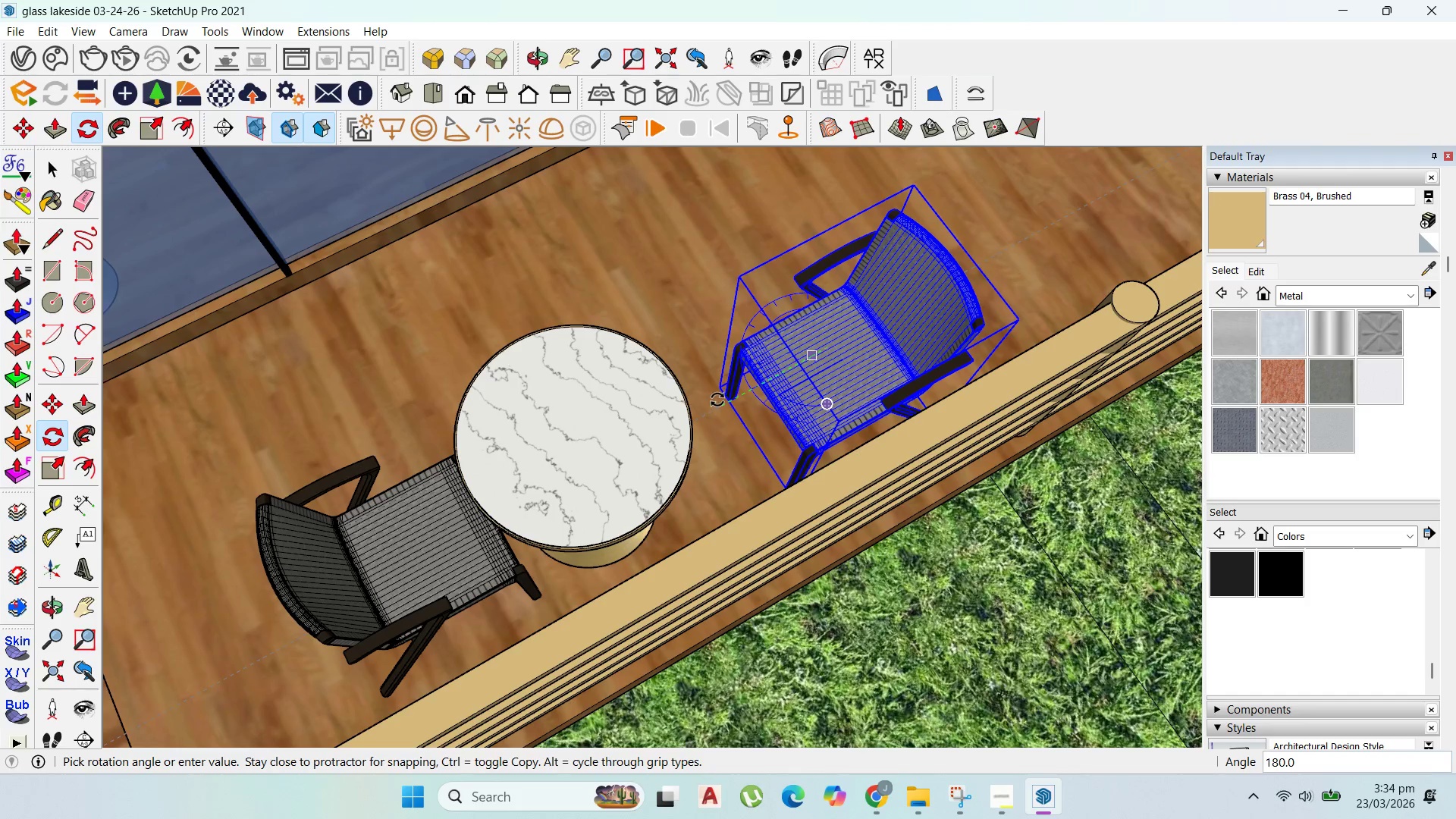 
left_click([717, 400])
 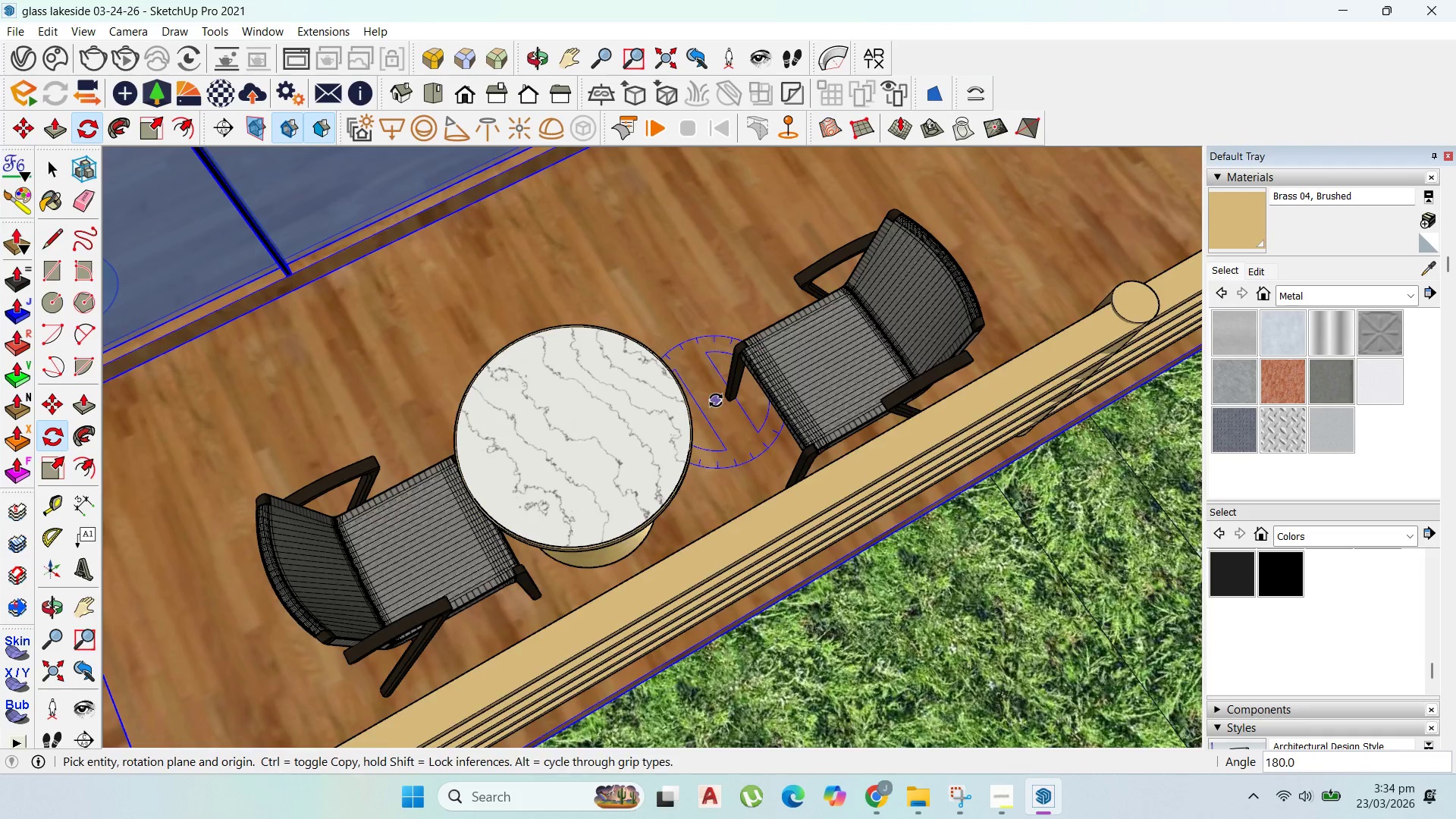 
scroll: coordinate [716, 400], scroll_direction: up, amount: 1.0
 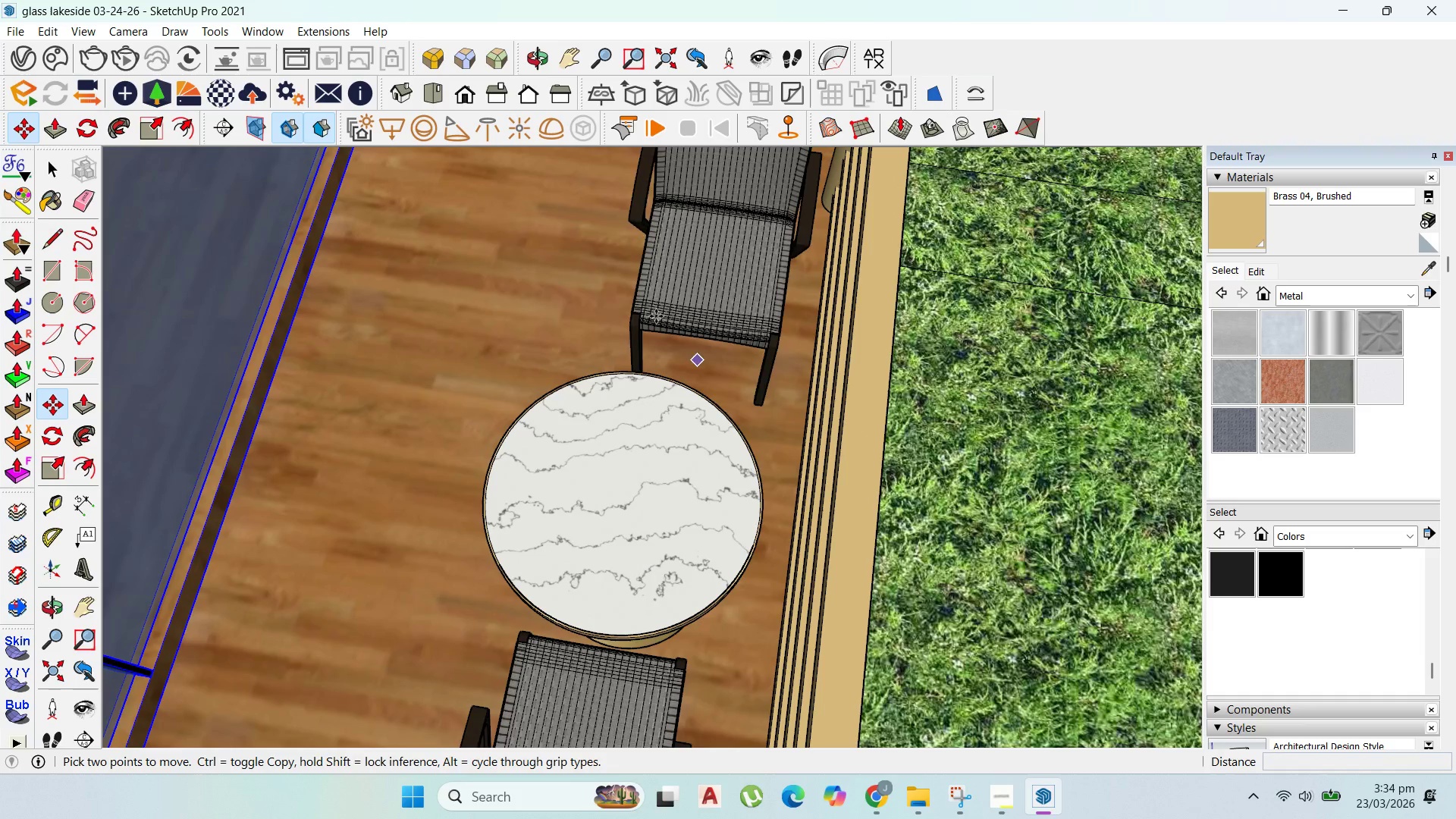 
left_click([624, 317])
 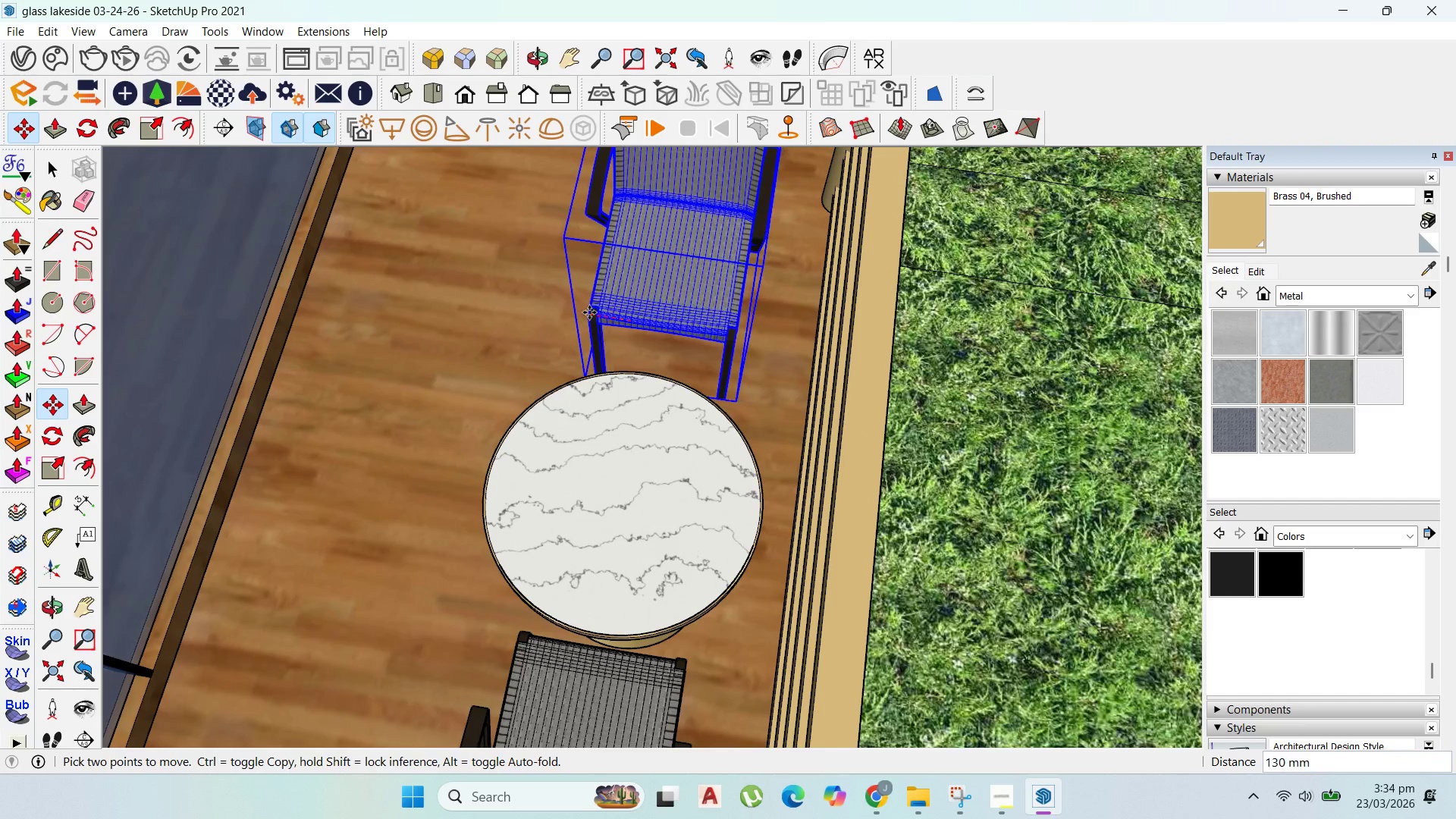 
hold_key(key=ShiftLeft, duration=1.52)
left_click([520, 632])
 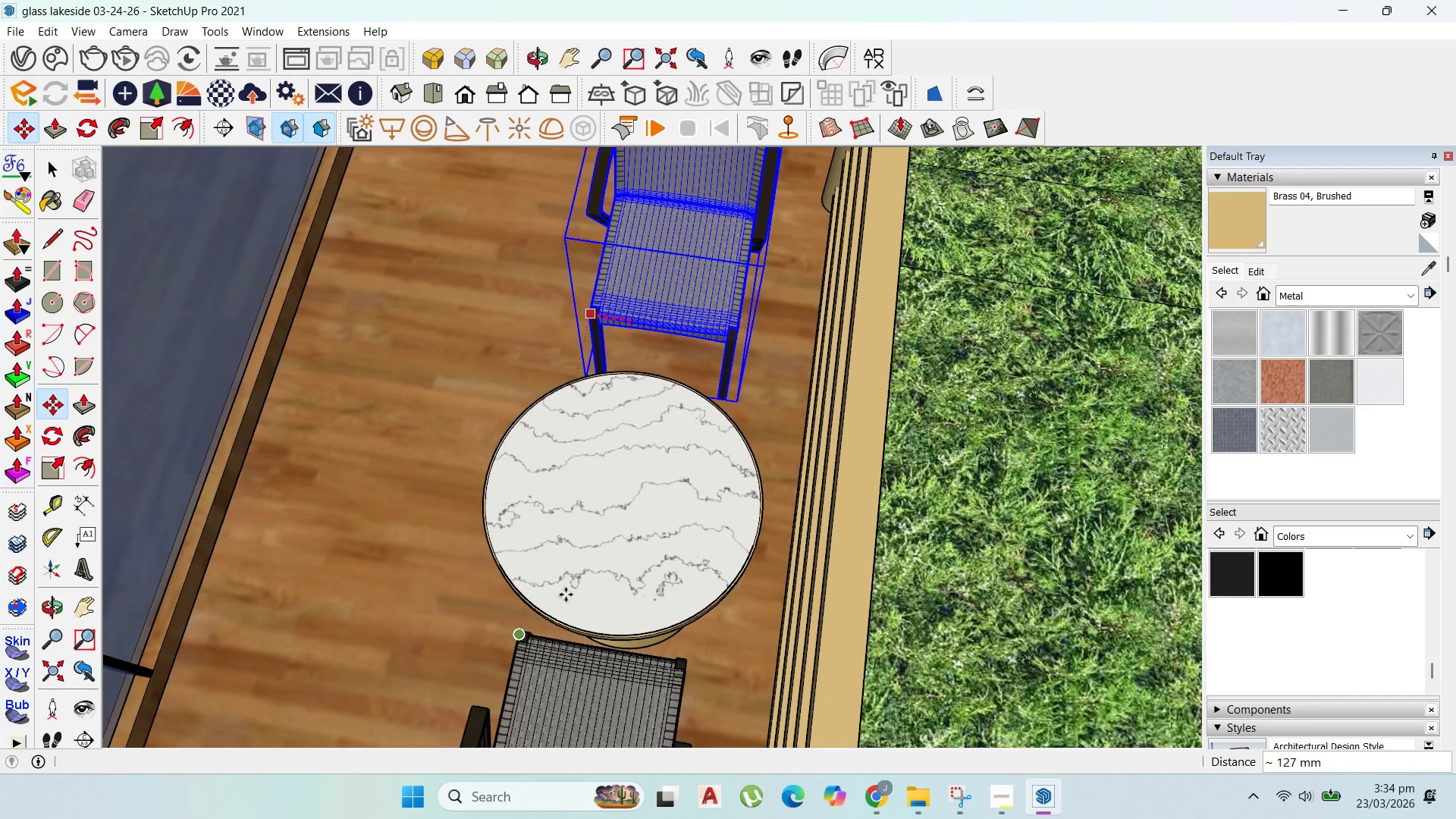 
key(Shift+ShiftLeft)
 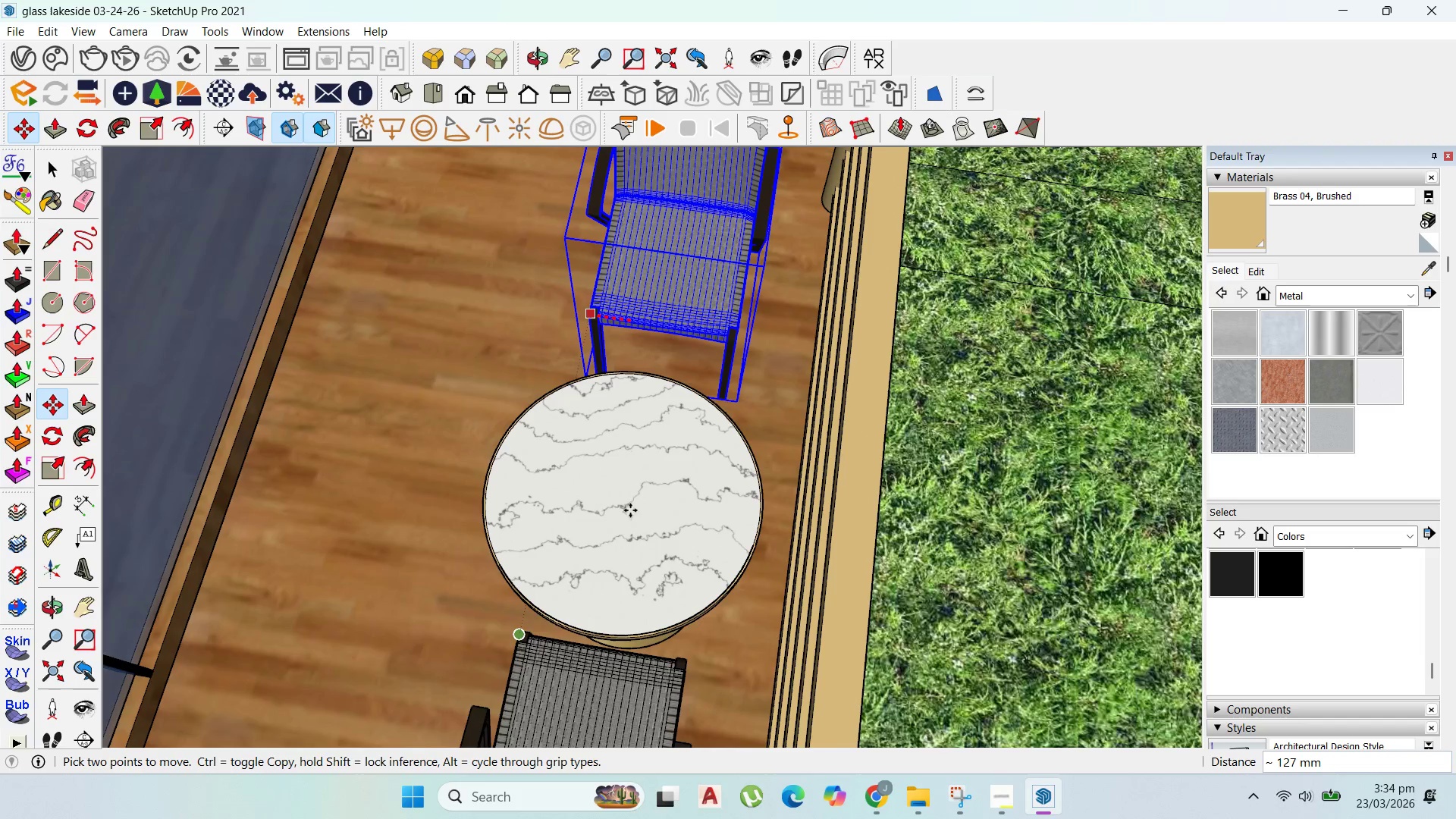 
key(Shift+ShiftLeft)
 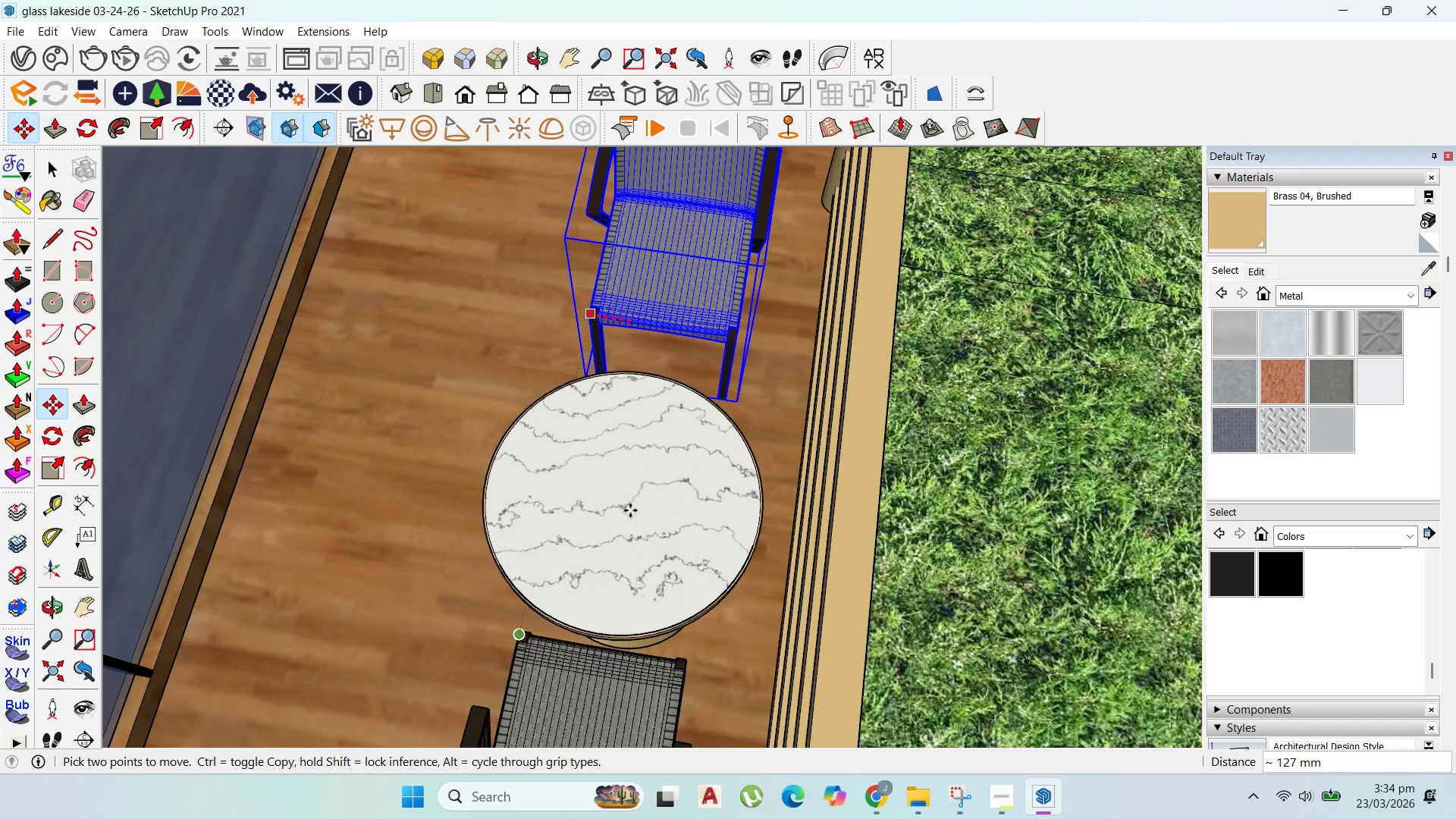 
key(Shift+ShiftLeft)
 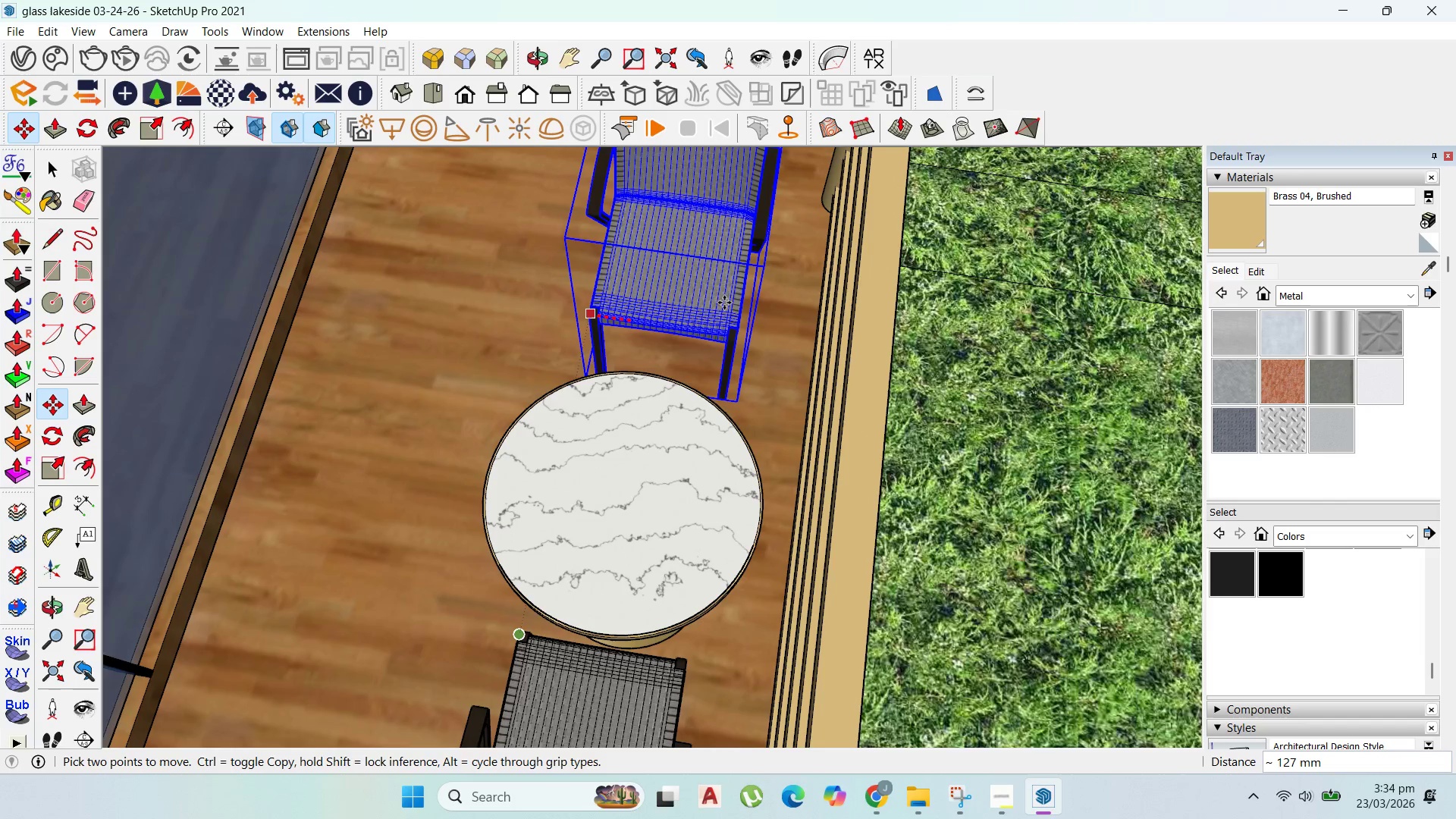 
left_click([720, 303])
 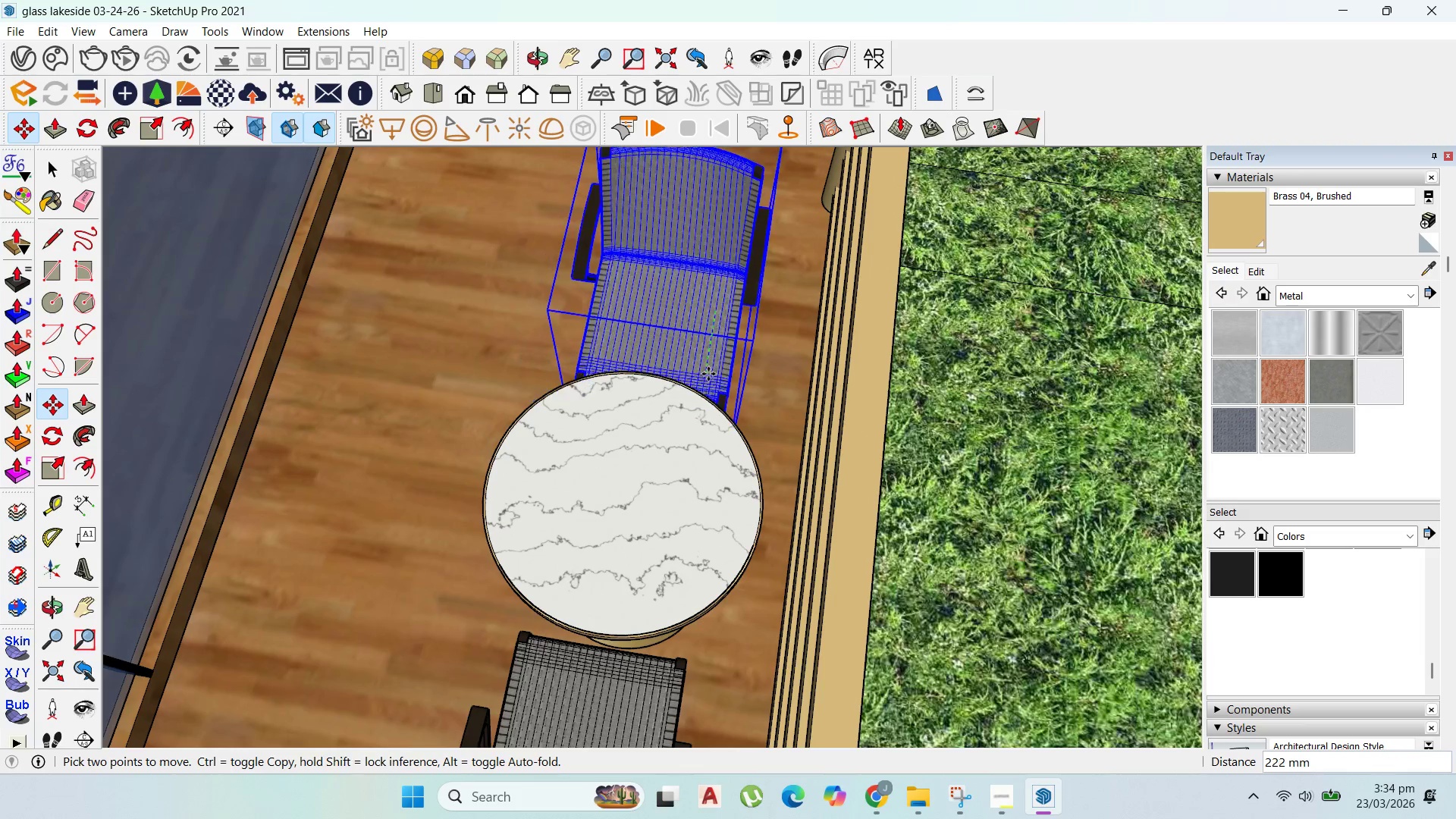 
left_click([710, 373])
 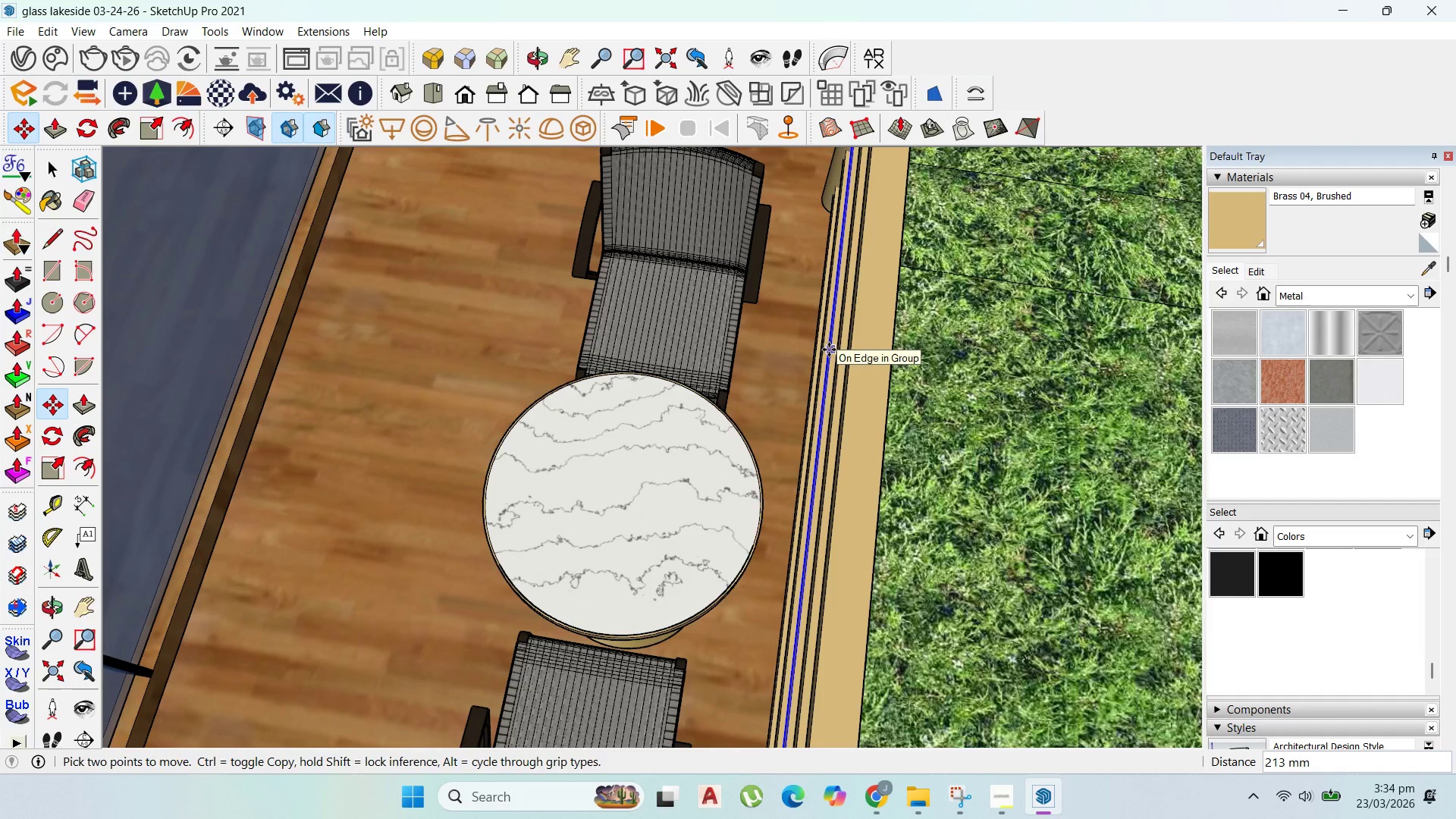 
scroll: coordinate [727, 444], scroll_direction: up, amount: 7.0
 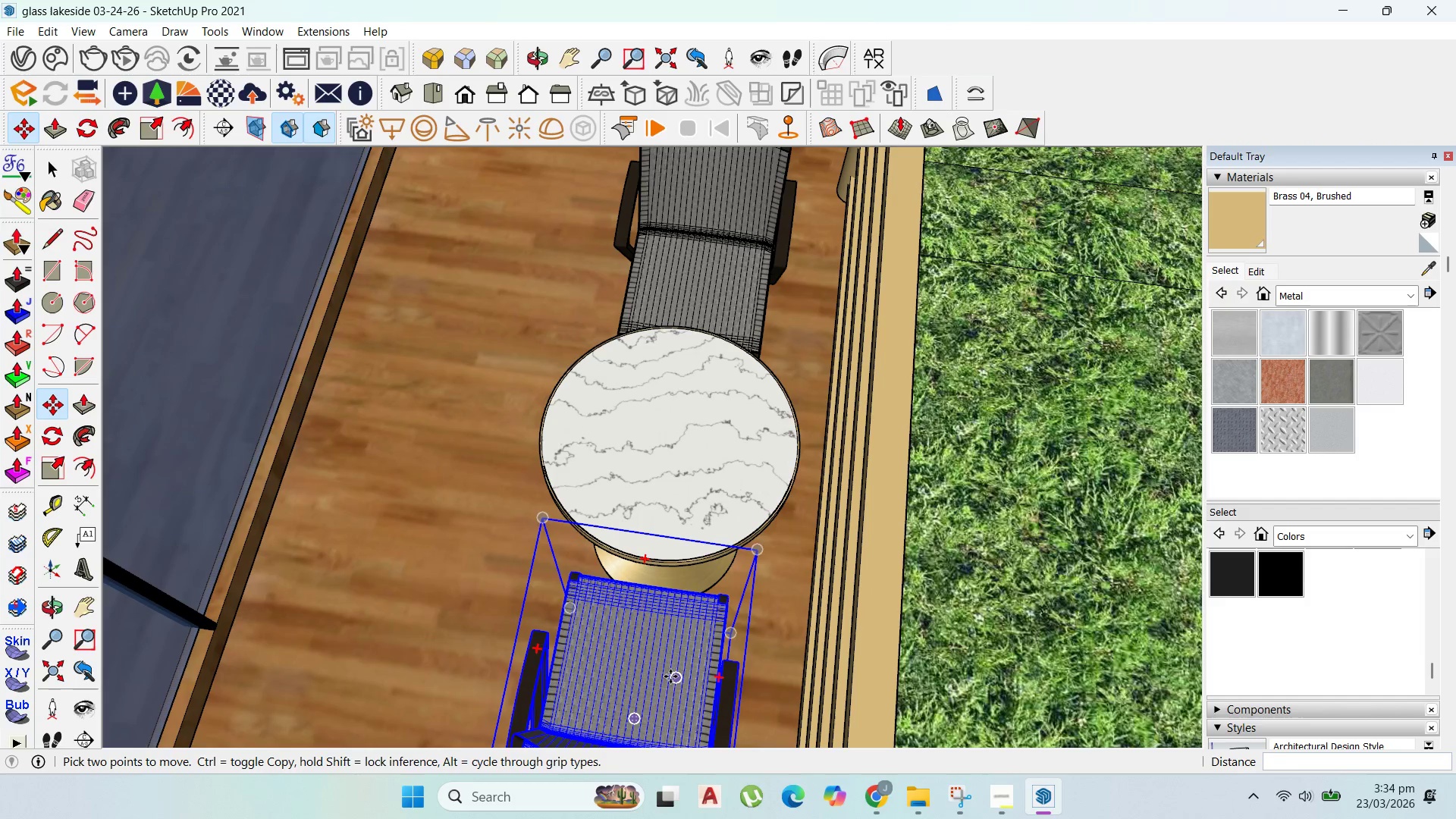 
left_click([670, 676])
 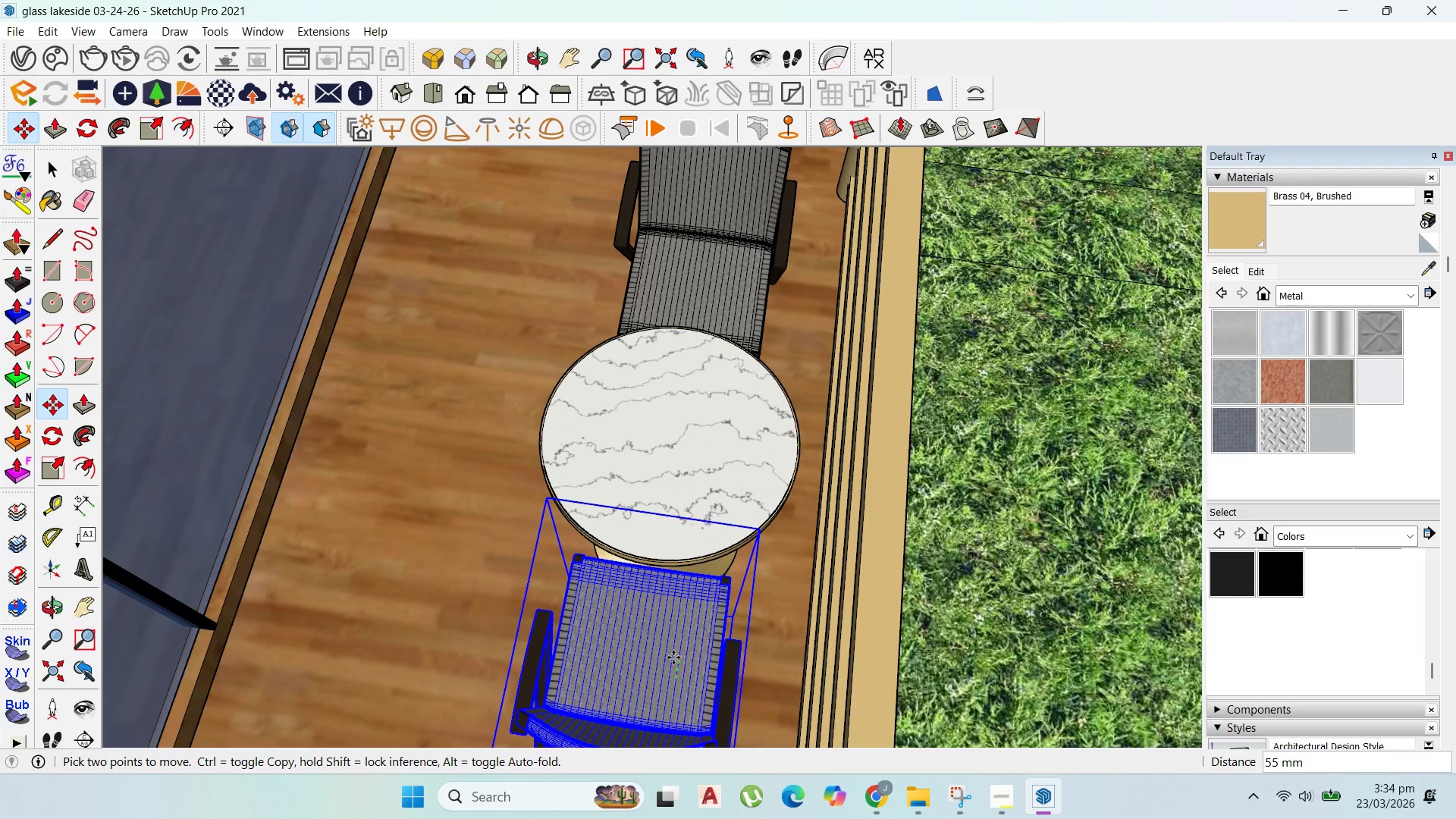 
left_click([673, 656])
 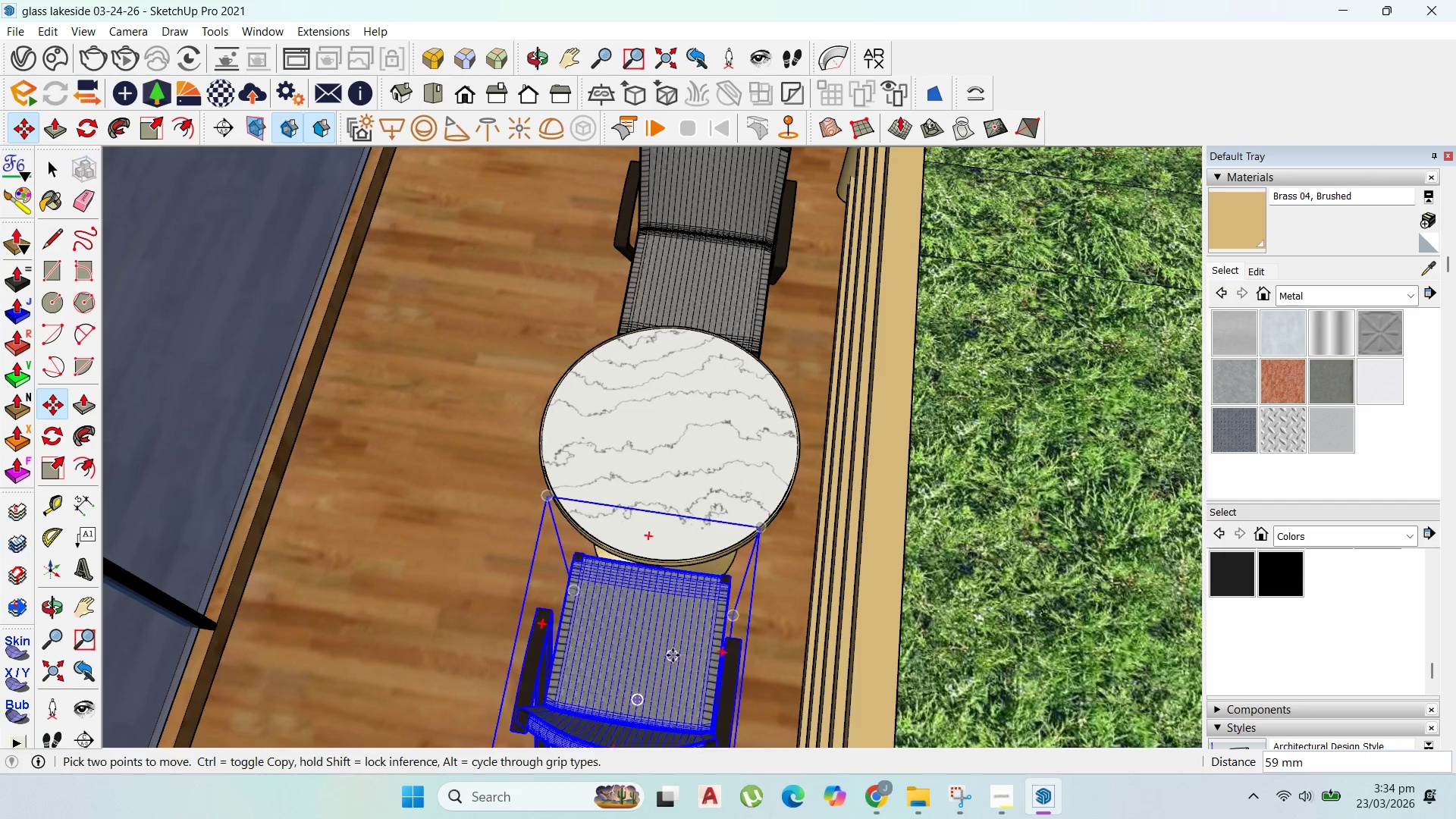 
scroll: coordinate [664, 653], scroll_direction: up, amount: 1.0
 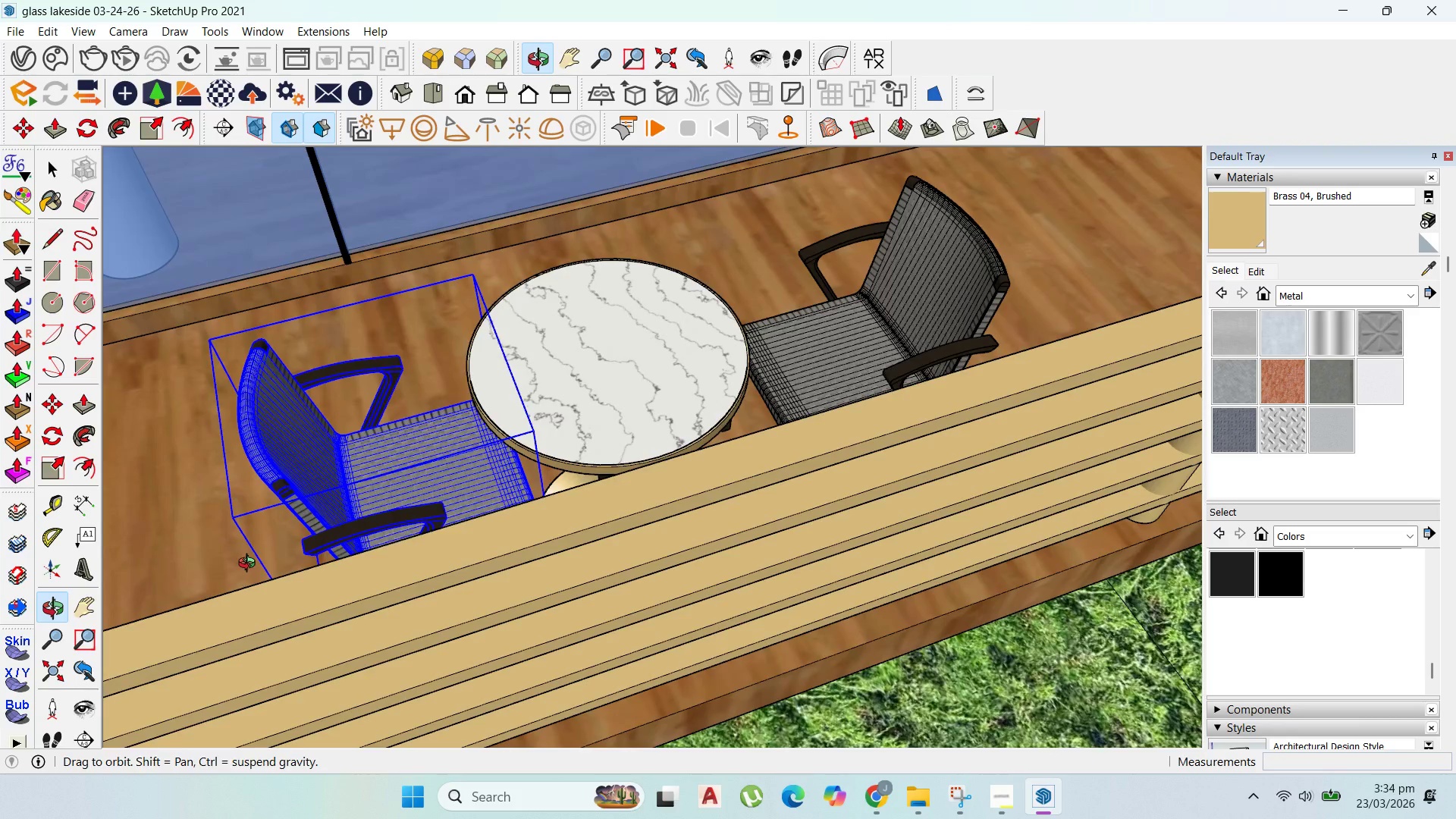 
scroll: coordinate [549, 537], scroll_direction: down, amount: 4.0
 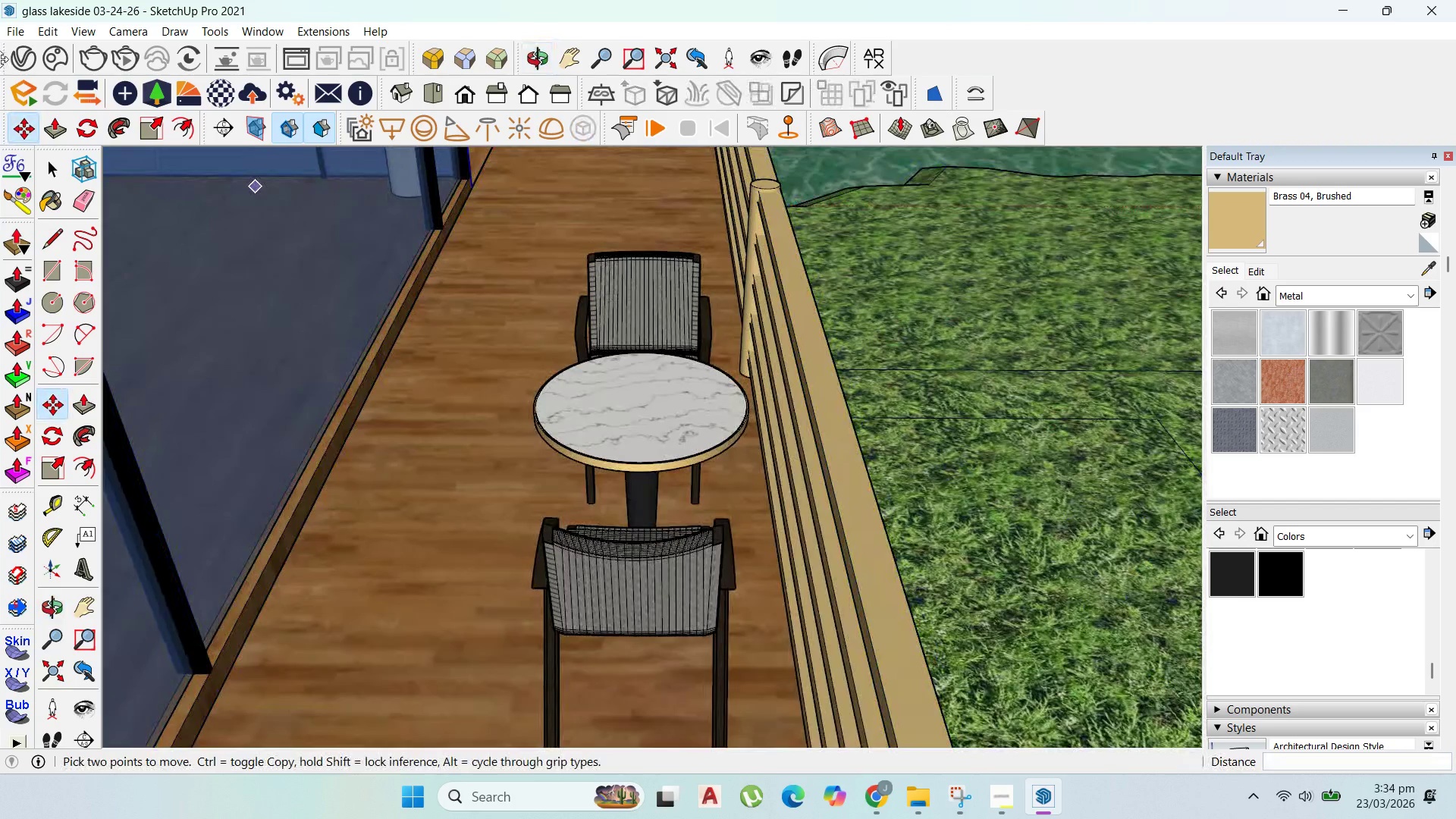 
left_click([49, 162])
 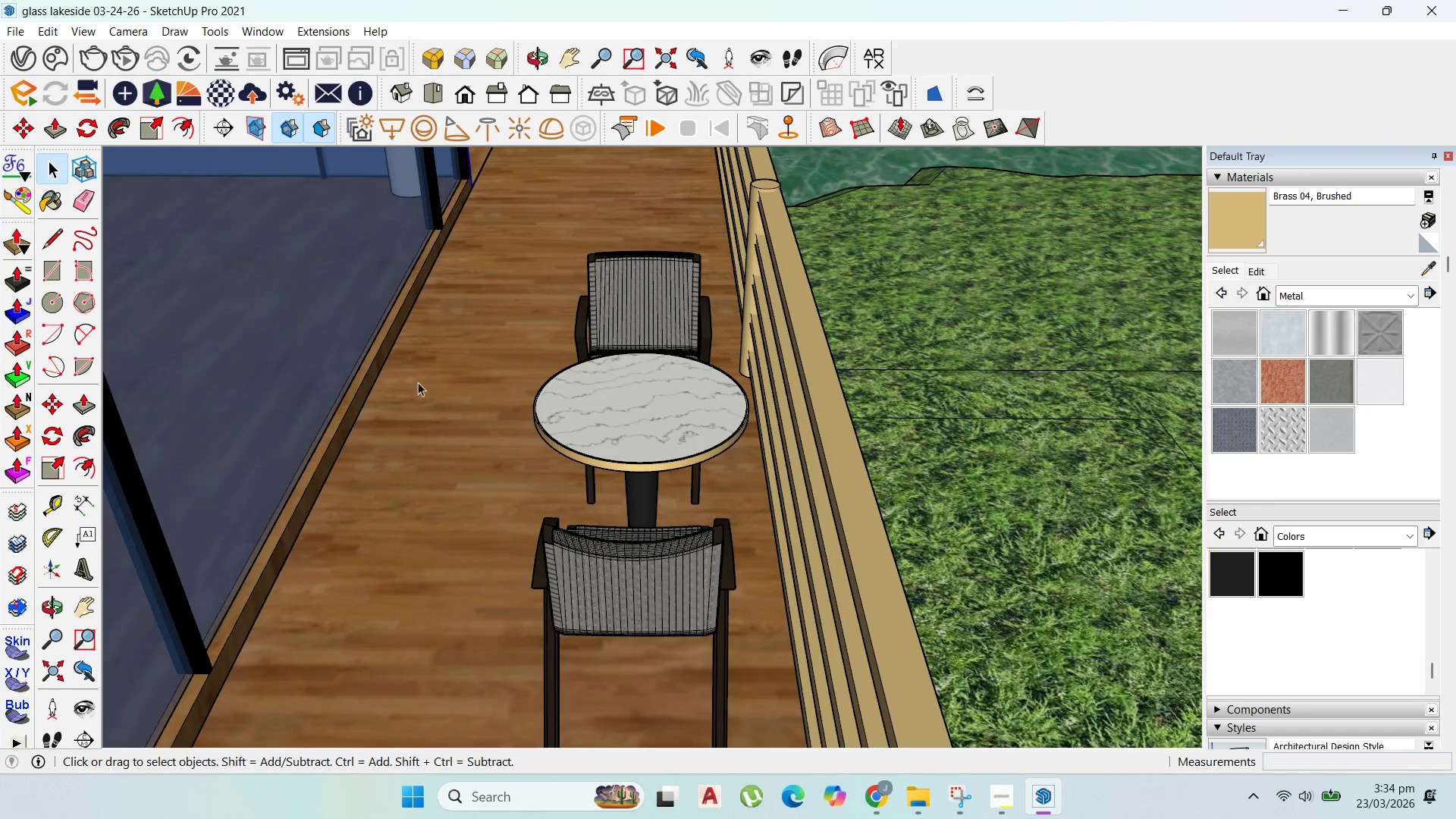 
hold_key(key=ShiftLeft, duration=1.53)
left_click([586, 402])
 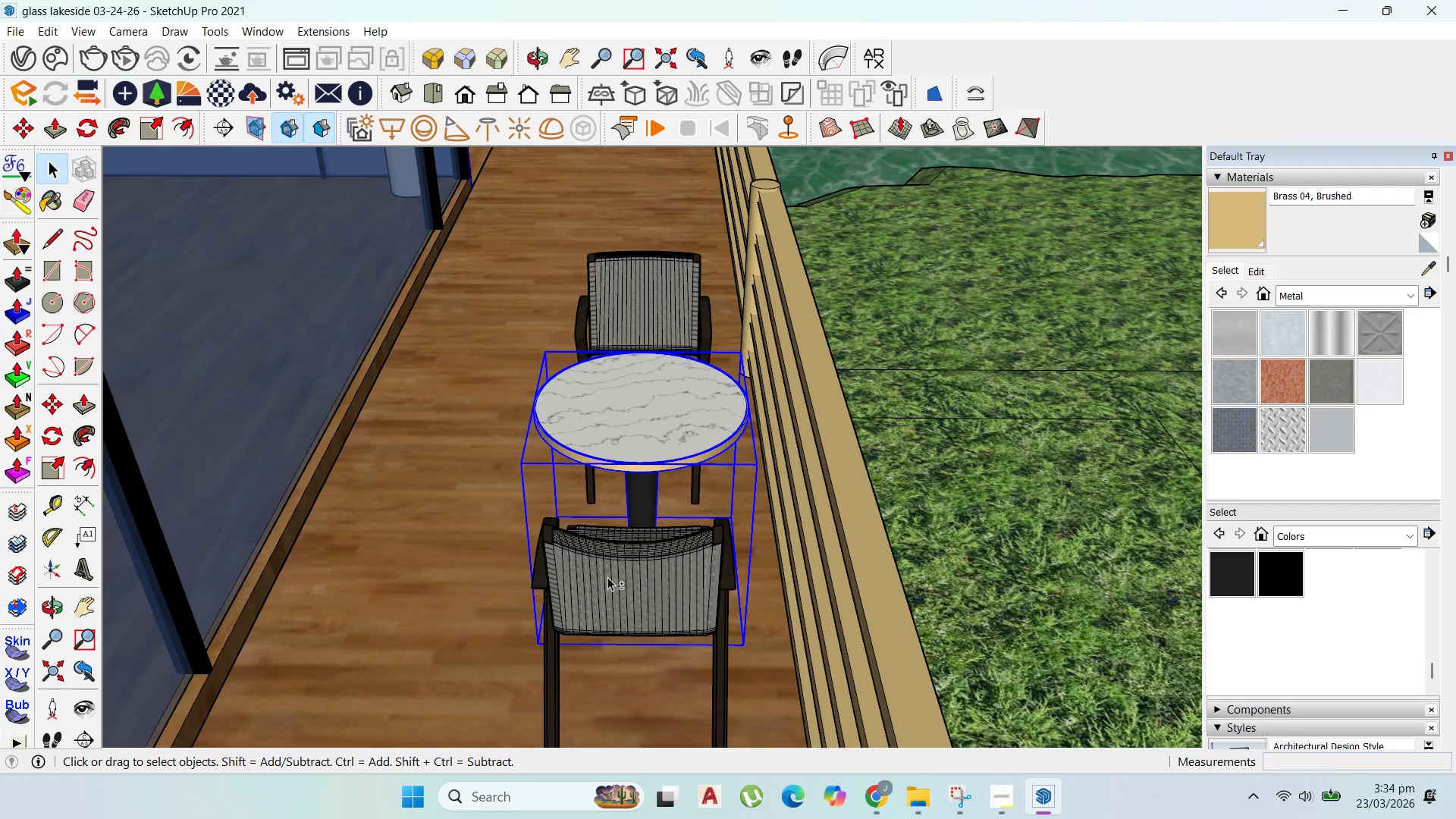 
left_click([607, 581])
 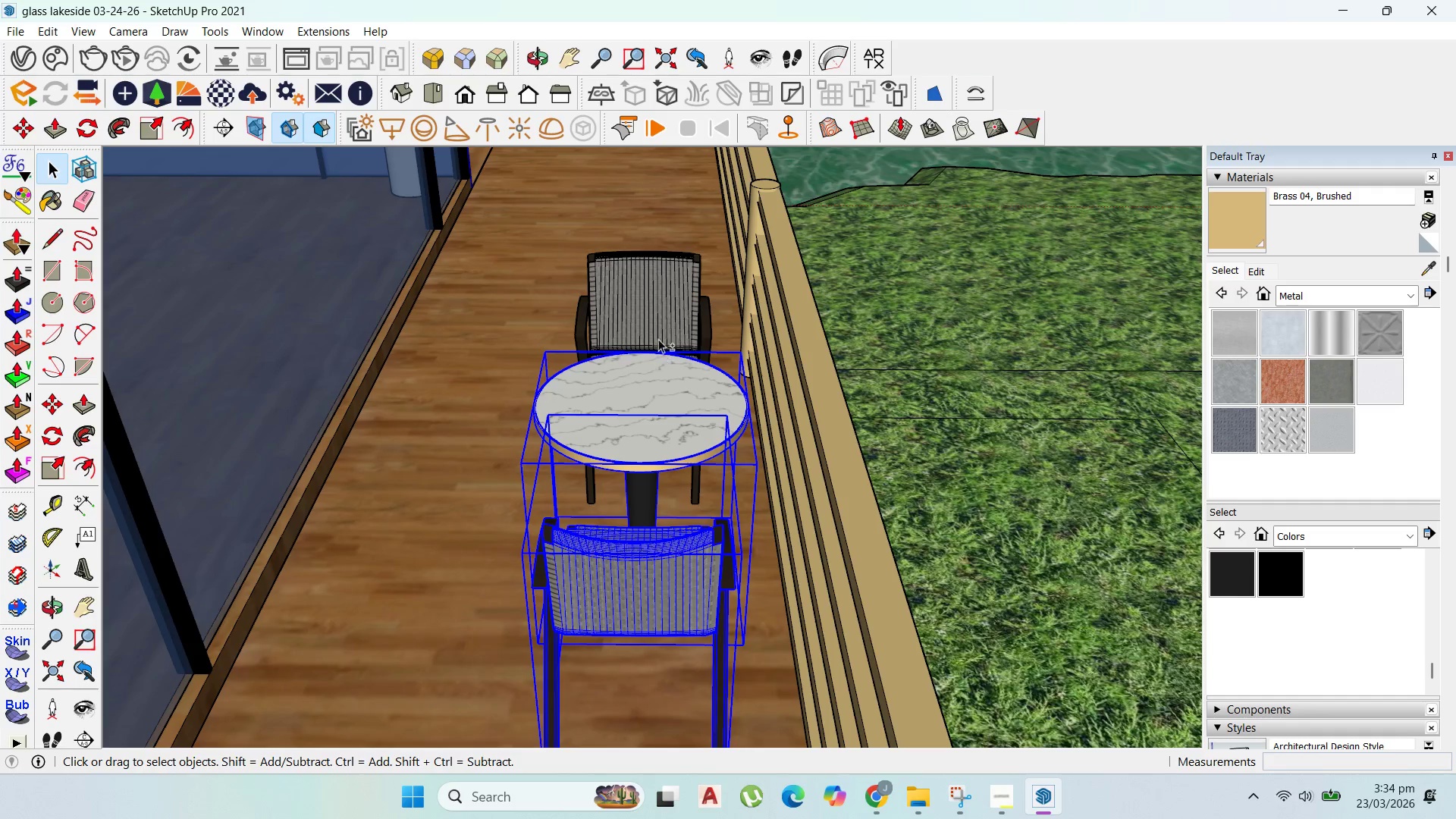 
hold_key(key=ShiftLeft, duration=0.44)
right_click([661, 326])
 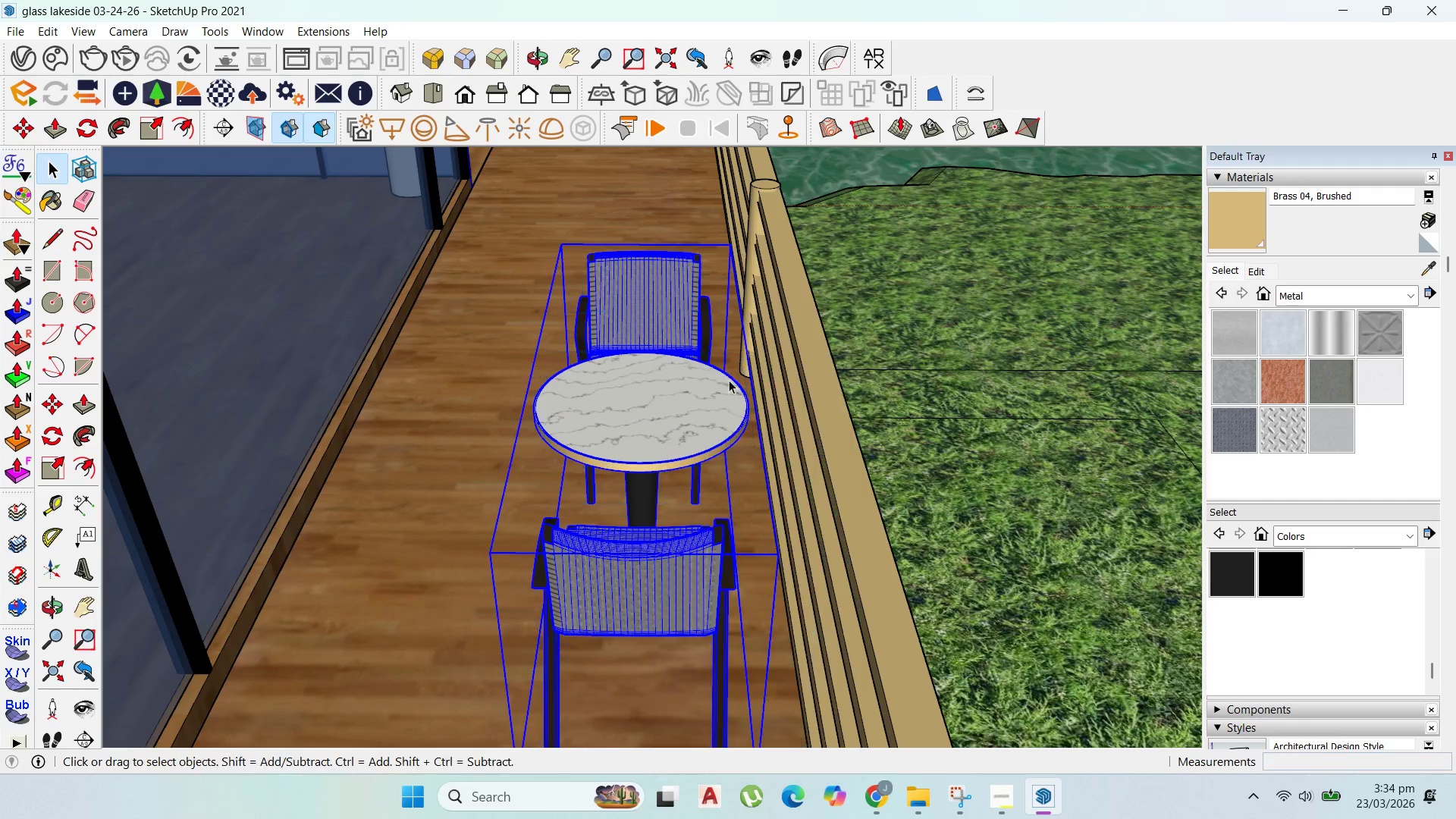 
scroll: coordinate [798, 311], scroll_direction: down, amount: 7.0
 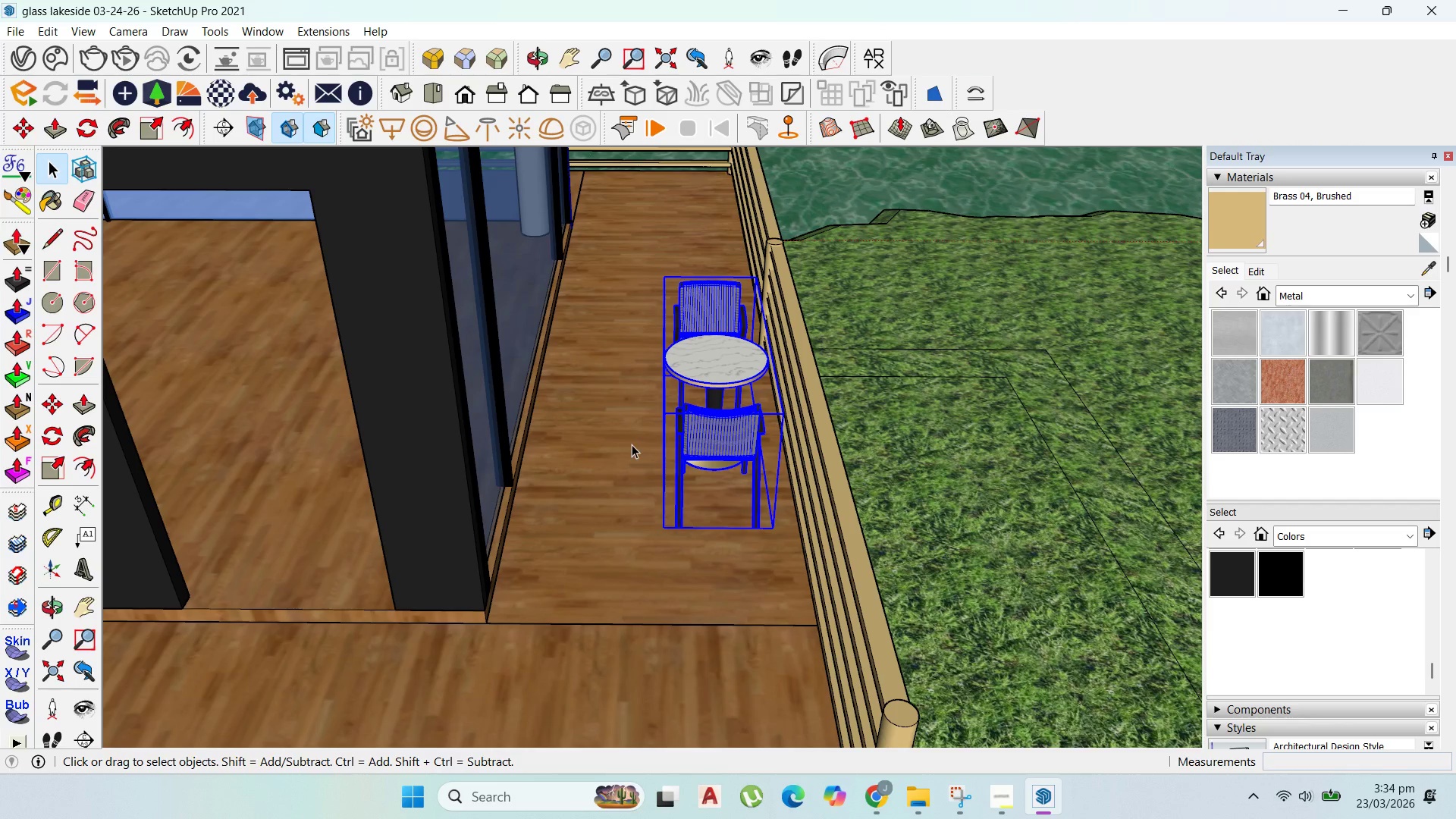 
key(M)
 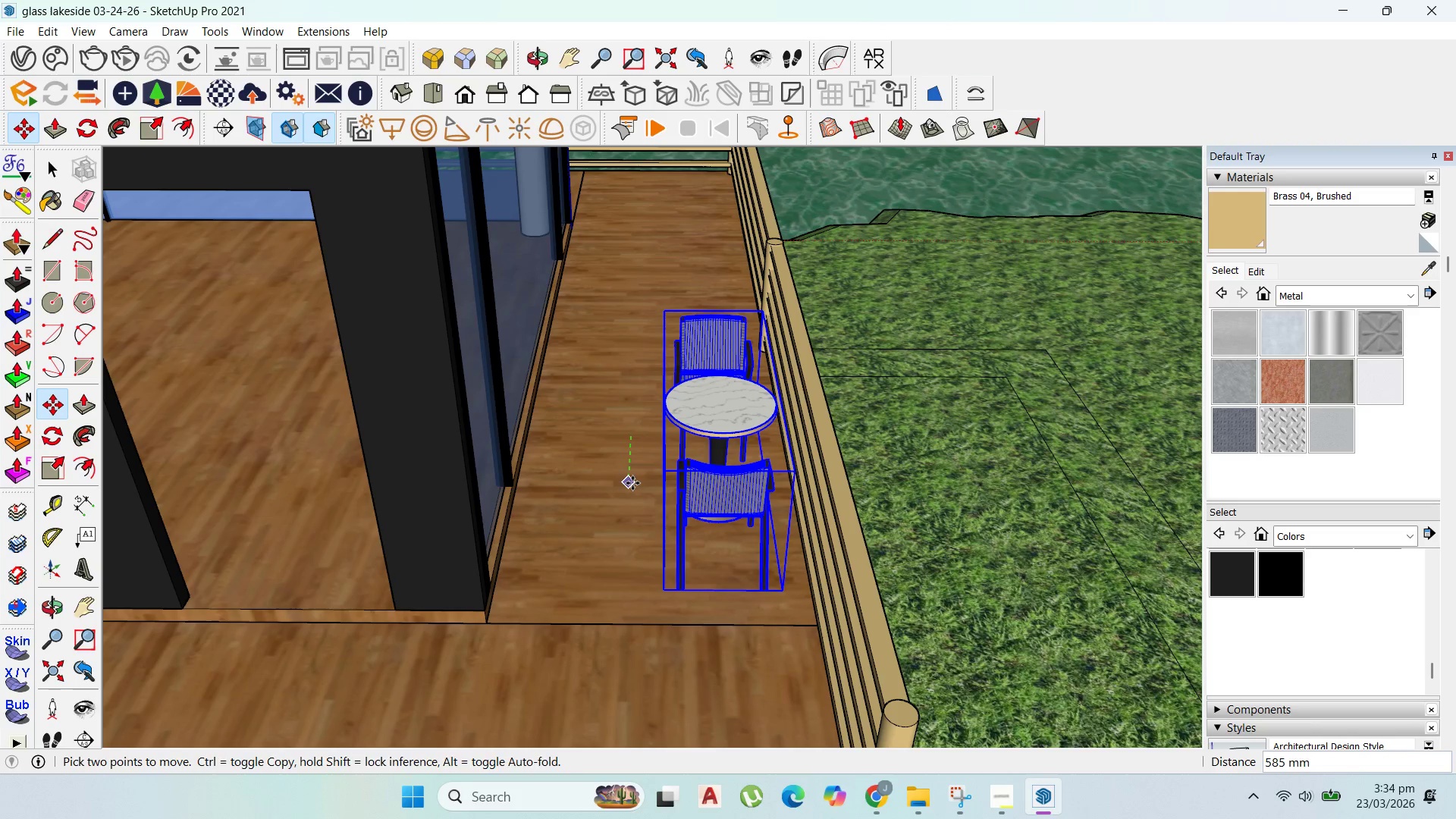 
left_click([632, 483])
 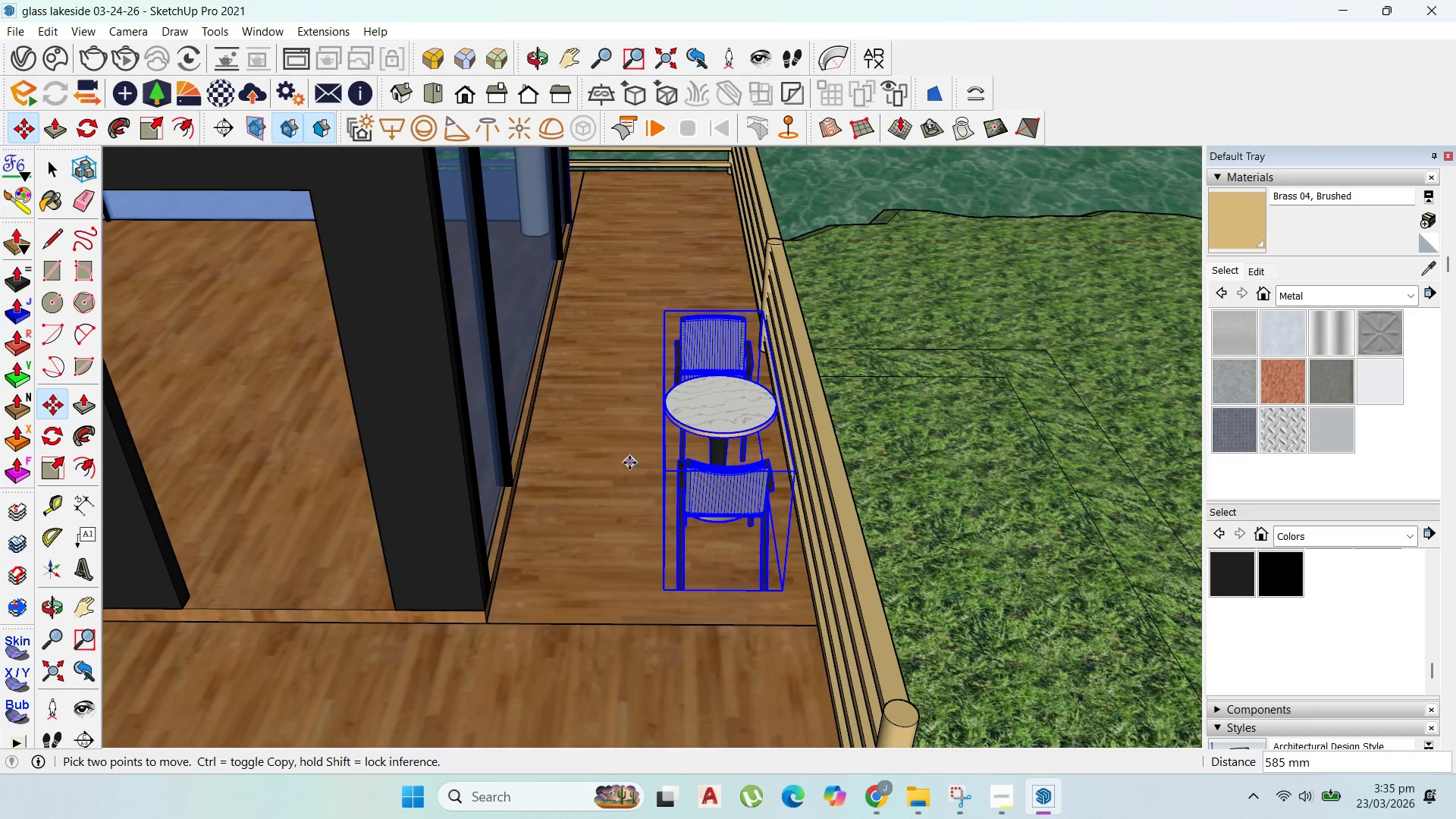 
left_click_drag(start_coordinate=[629, 463], to_coordinate=[636, 448])
 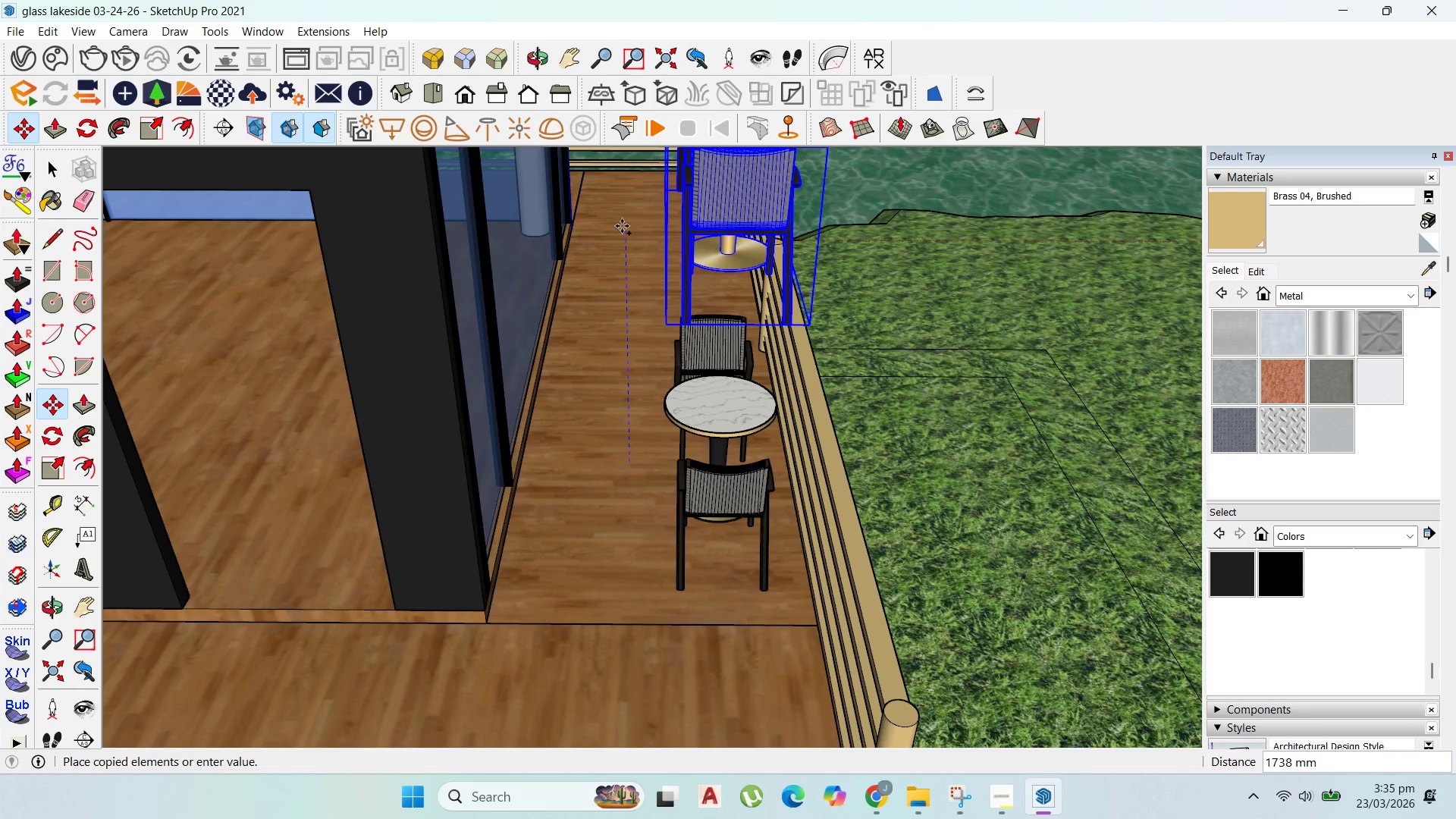 
key(Control+ControlLeft)
 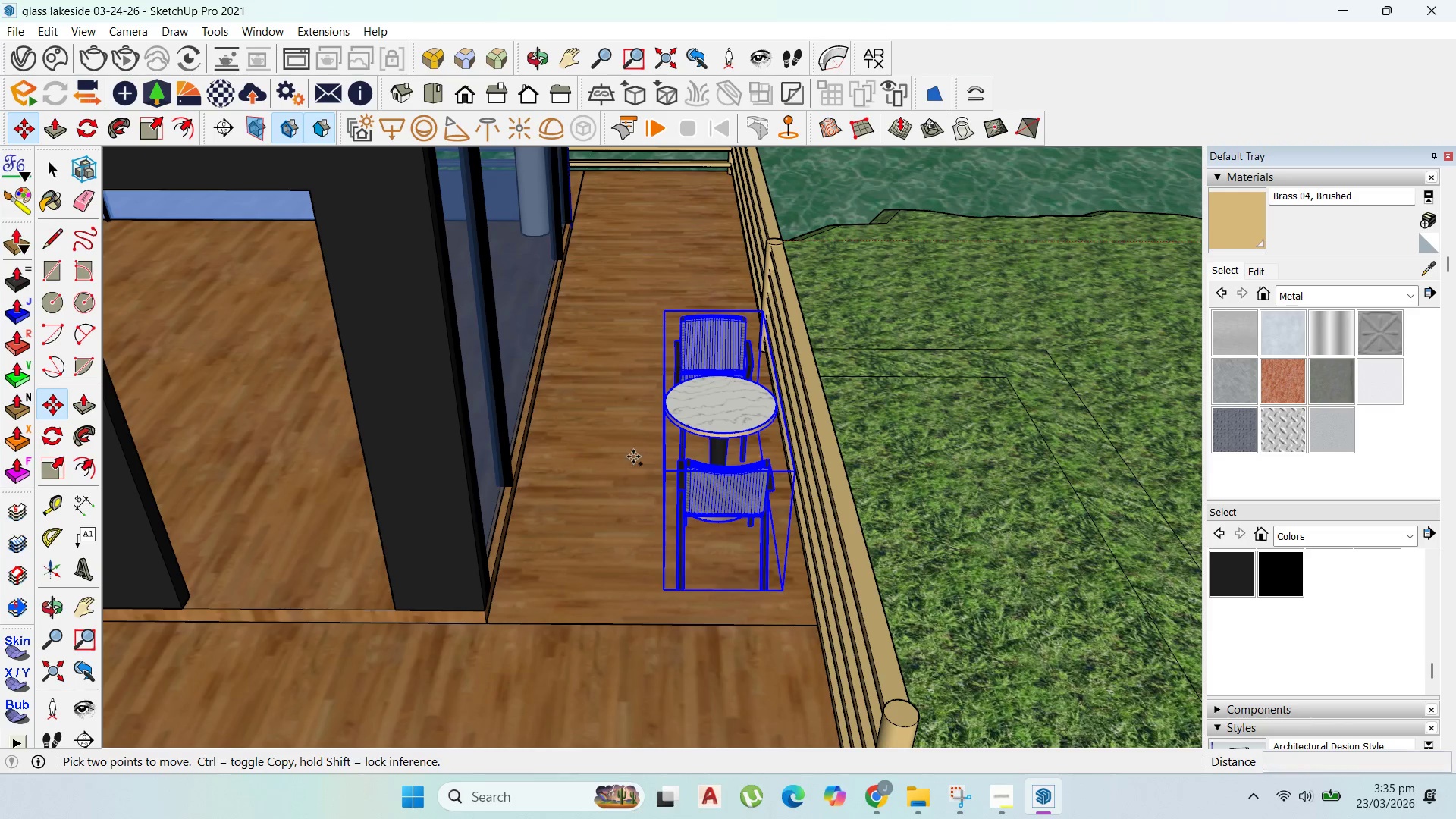 
key(Escape)
 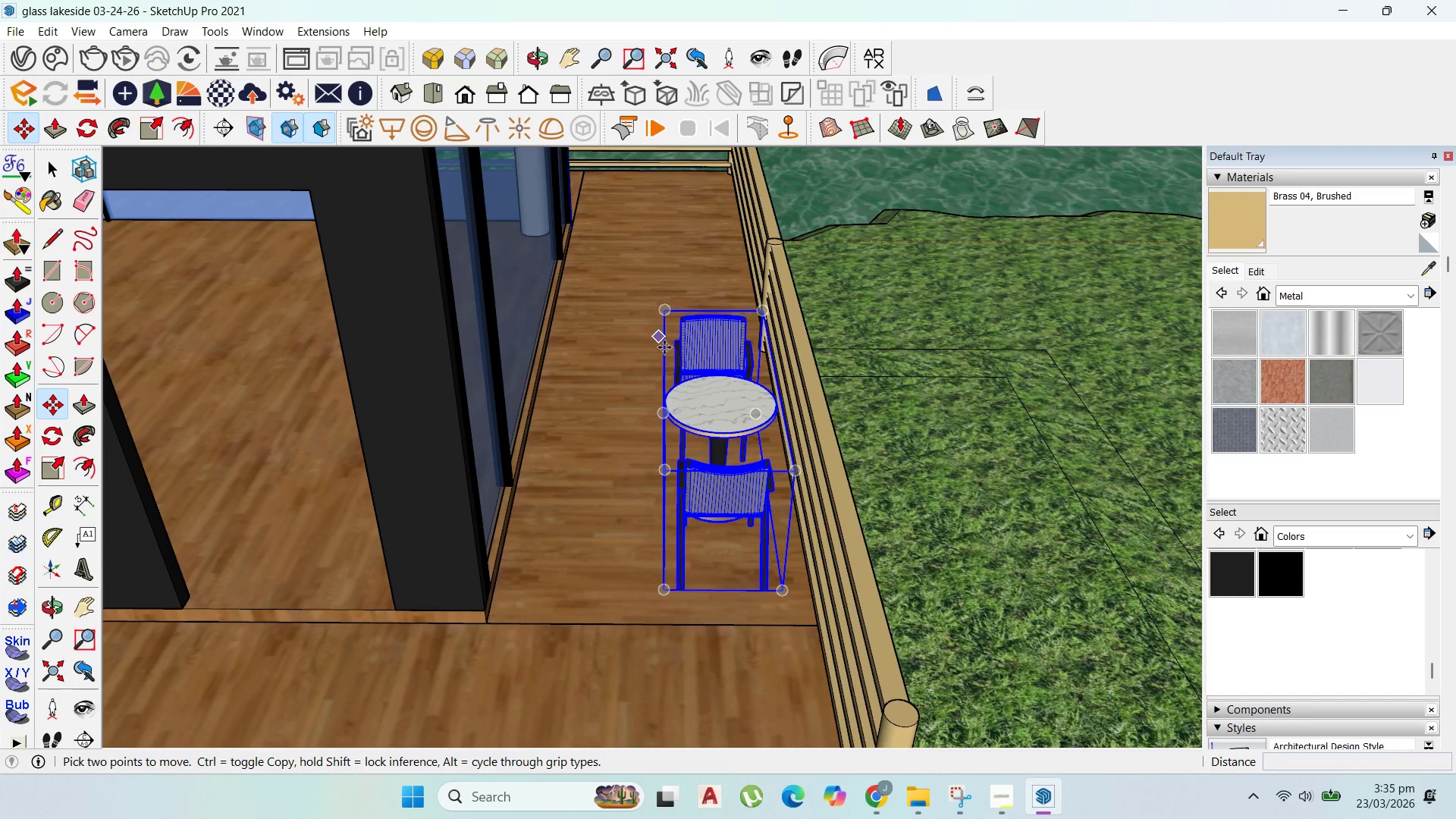 
scroll: coordinate [676, 359], scroll_direction: up, amount: 1.0
 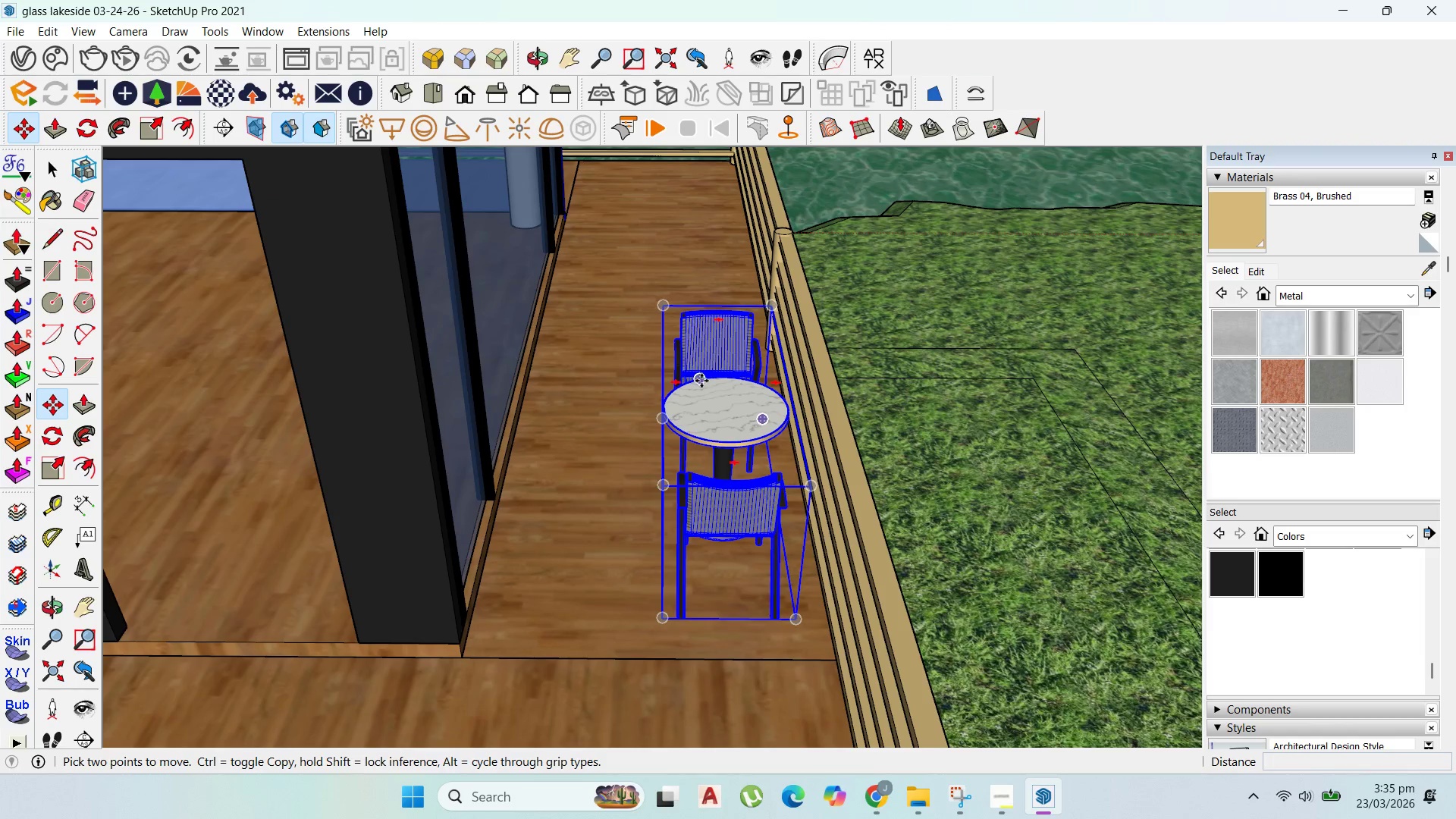 
left_click([701, 381])
 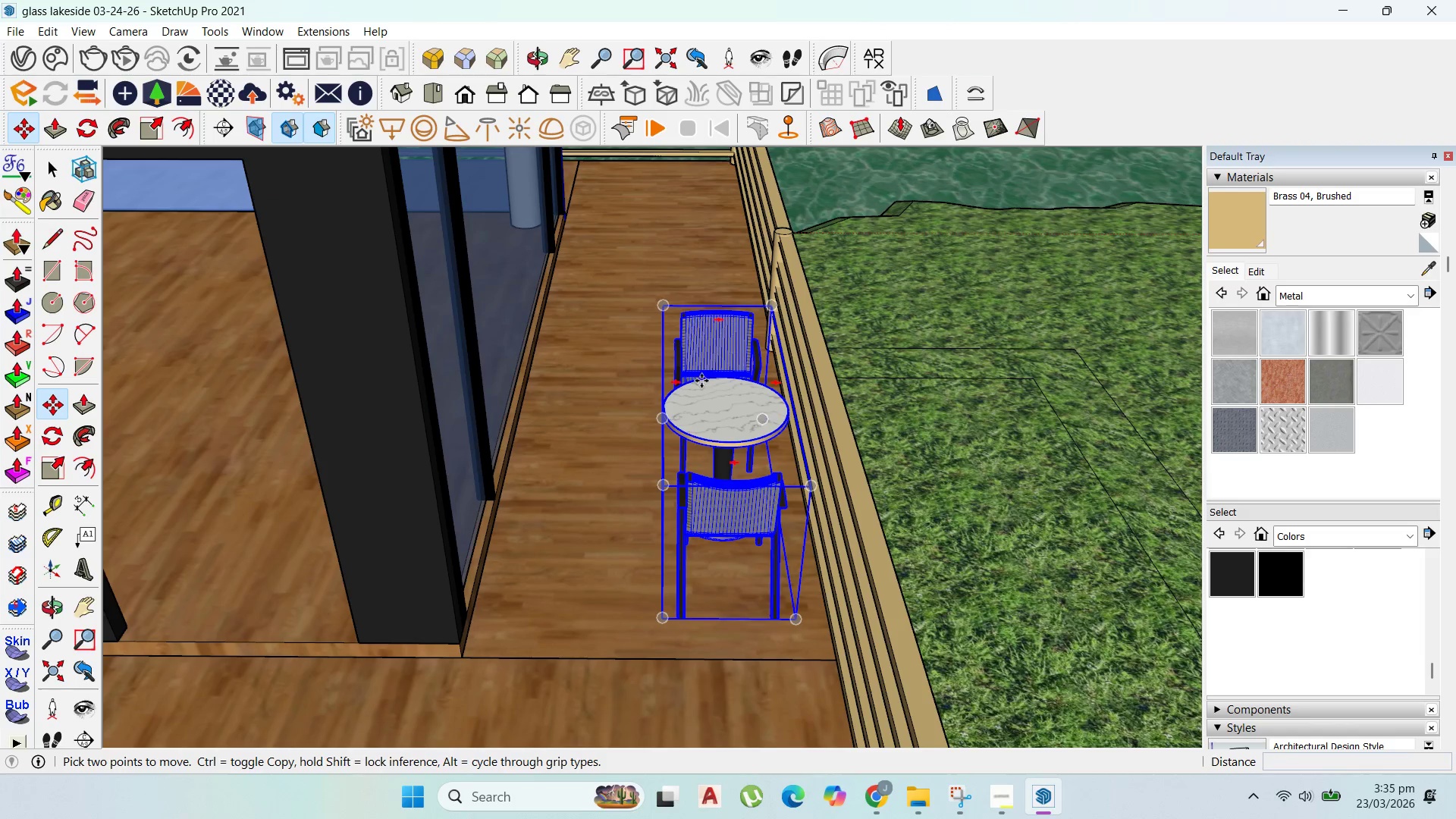 
key(Control+ControlLeft)
 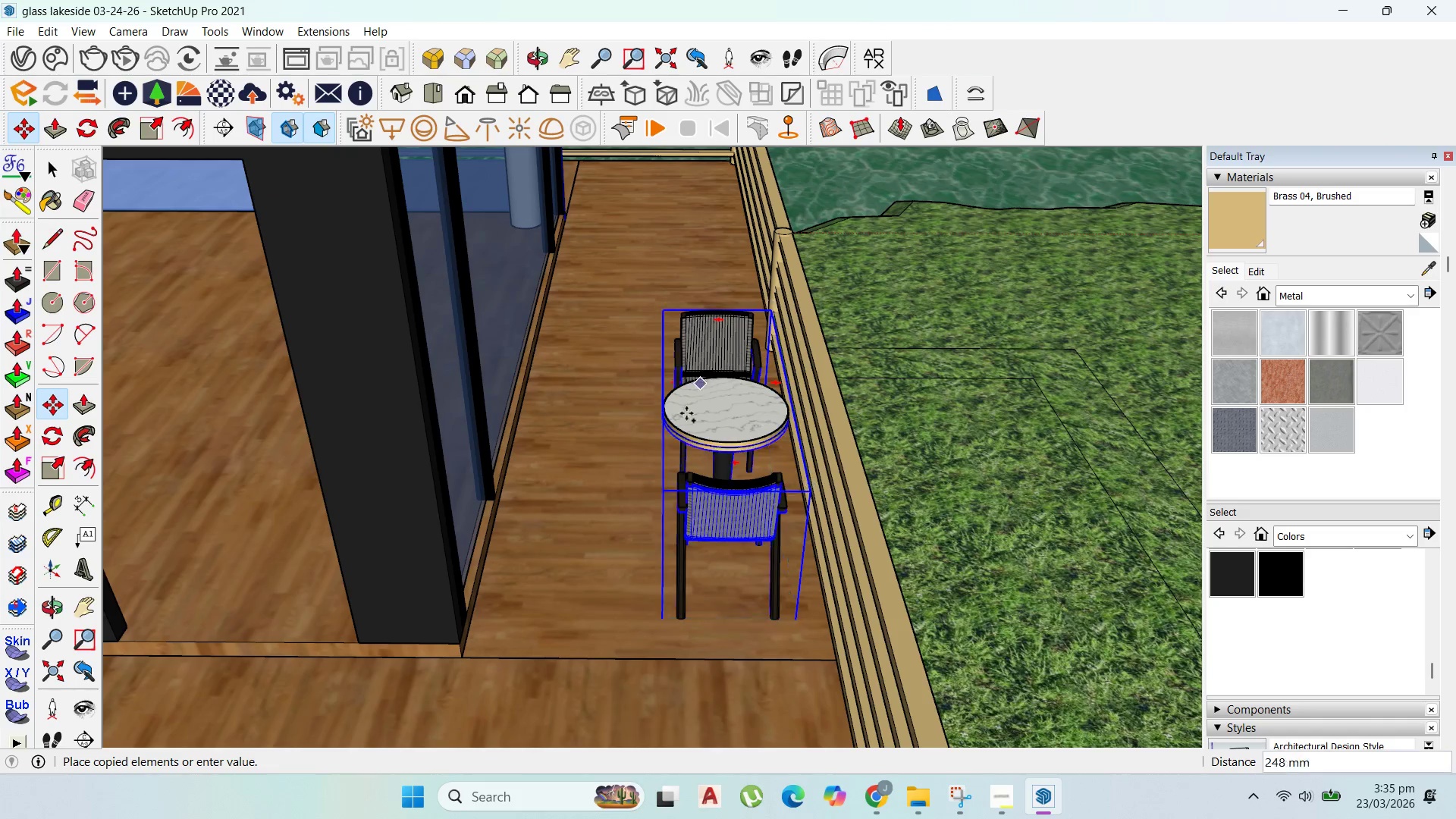 
scroll: coordinate [512, 472], scroll_direction: down, amount: 6.0
 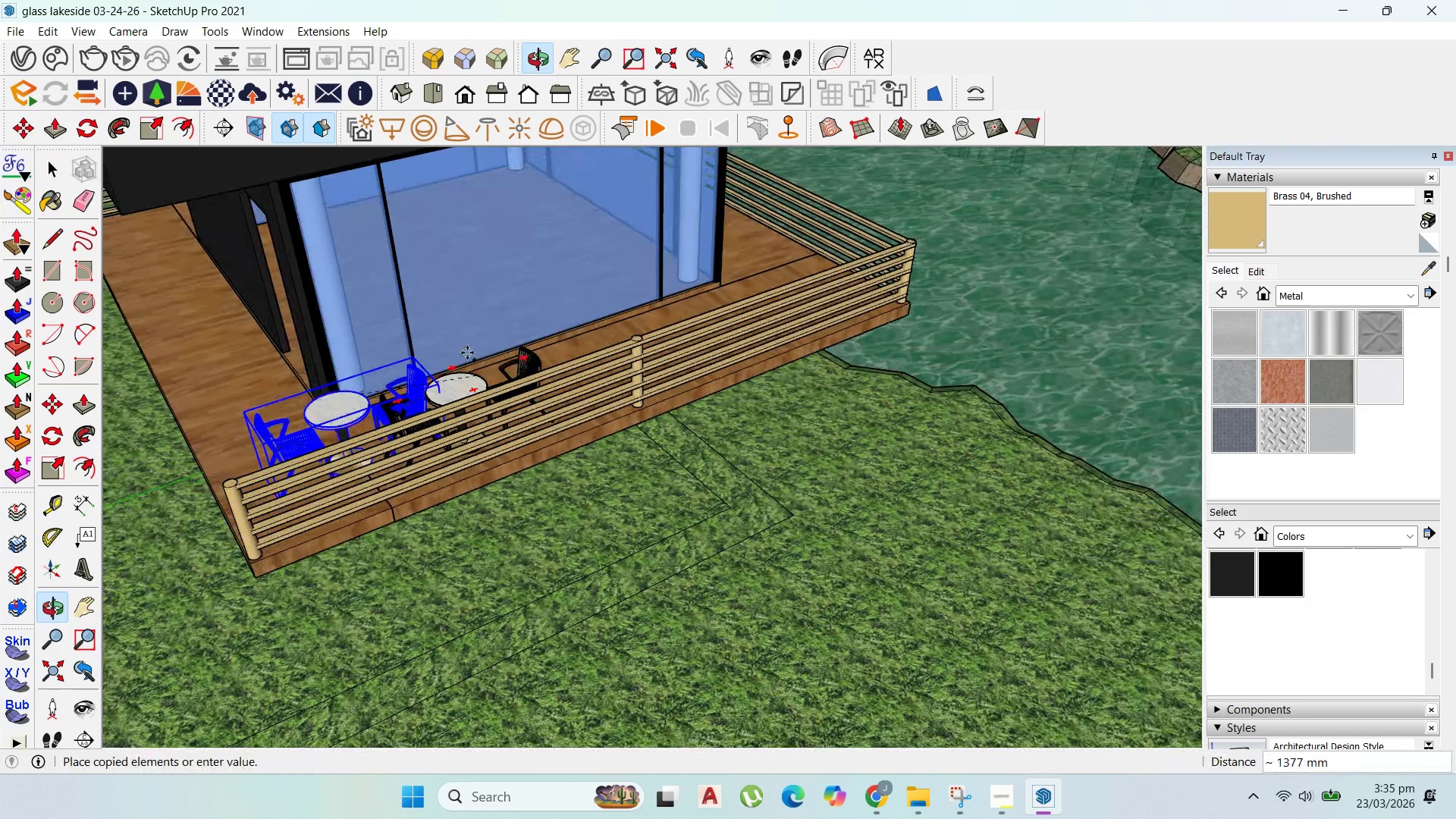 
scroll: coordinate [774, 272], scroll_direction: up, amount: 5.0
 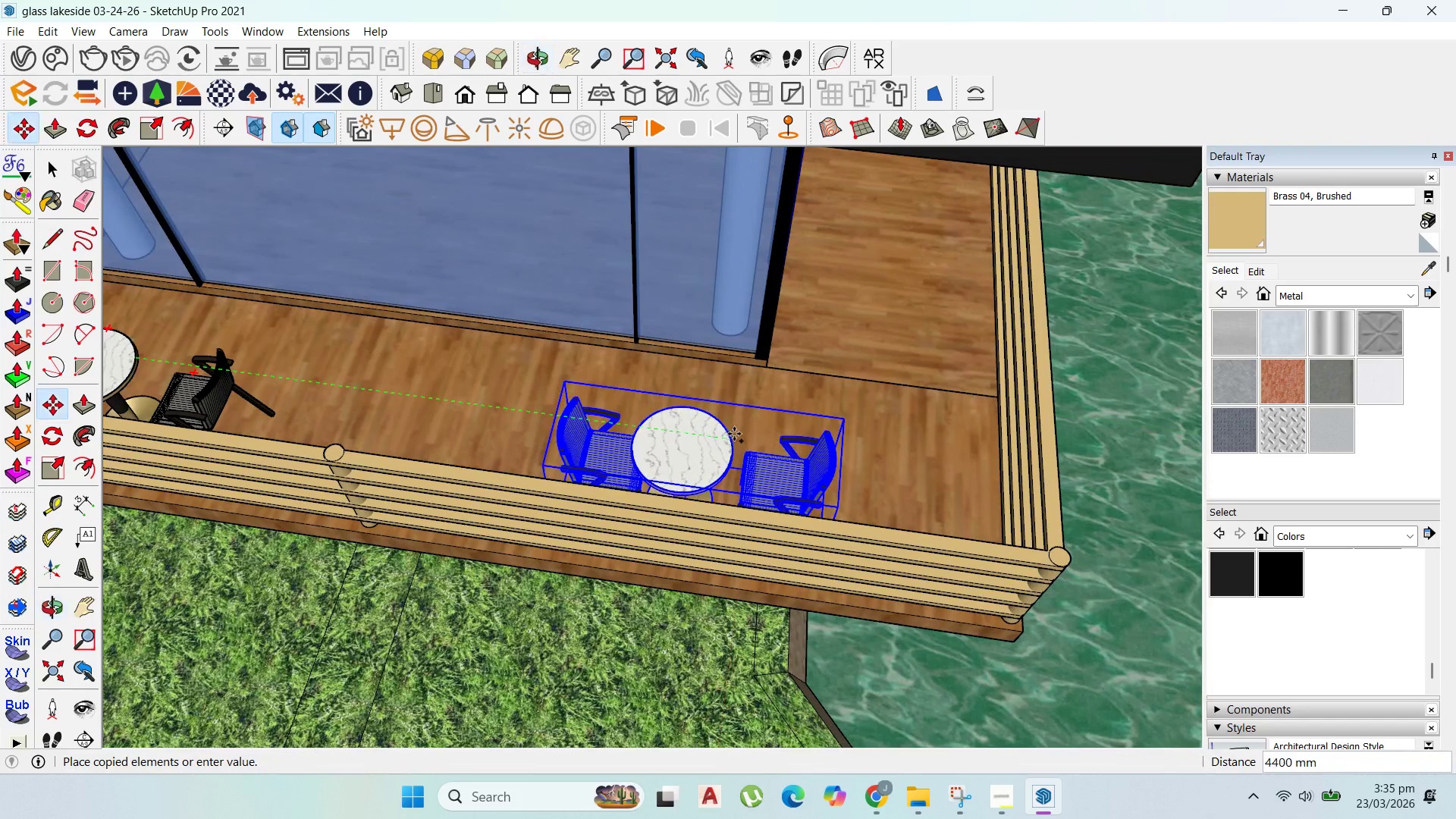 
left_click([755, 440])
 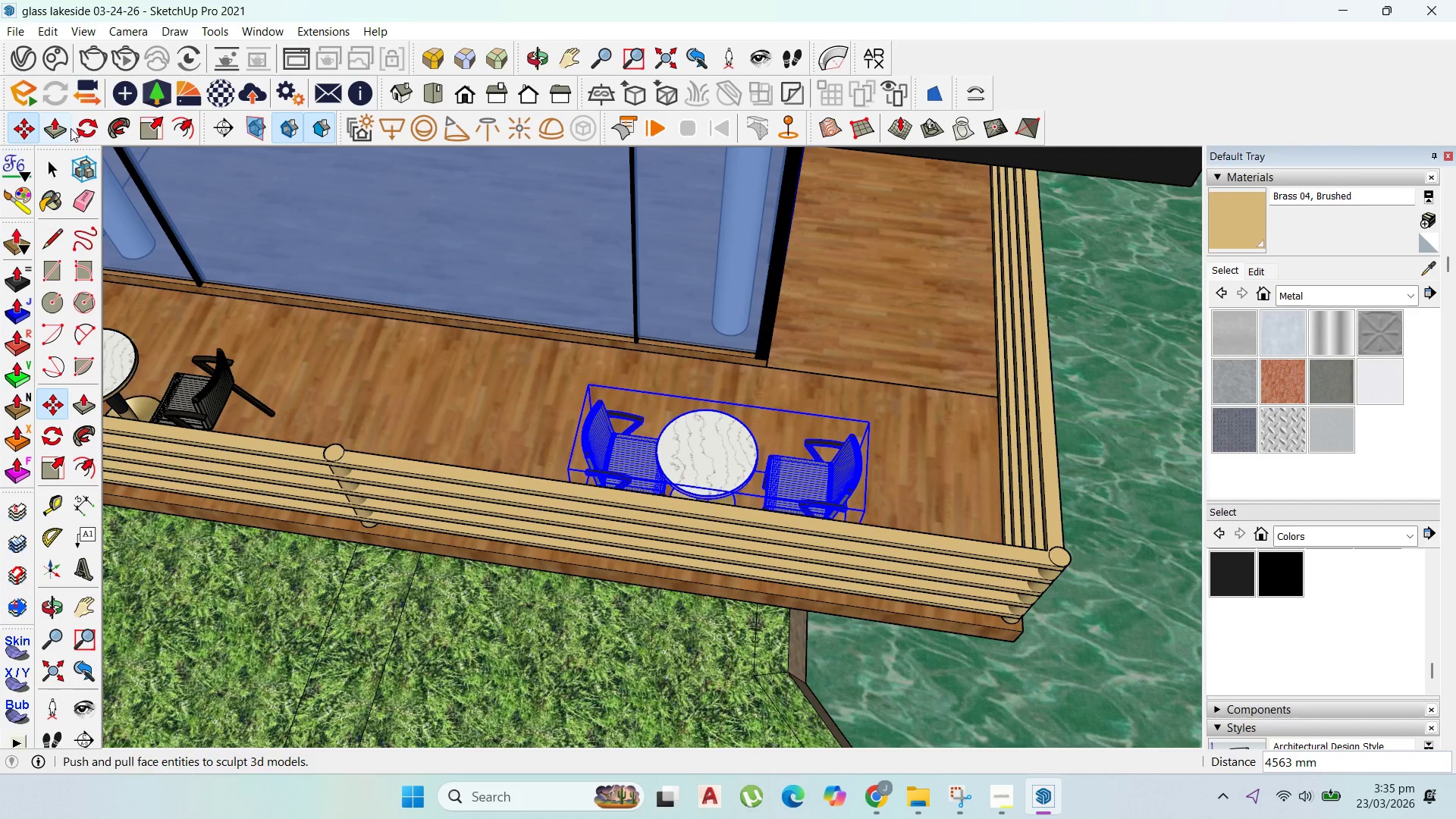 
left_click_drag(start_coordinate=[83, 123], to_coordinate=[92, 124])
 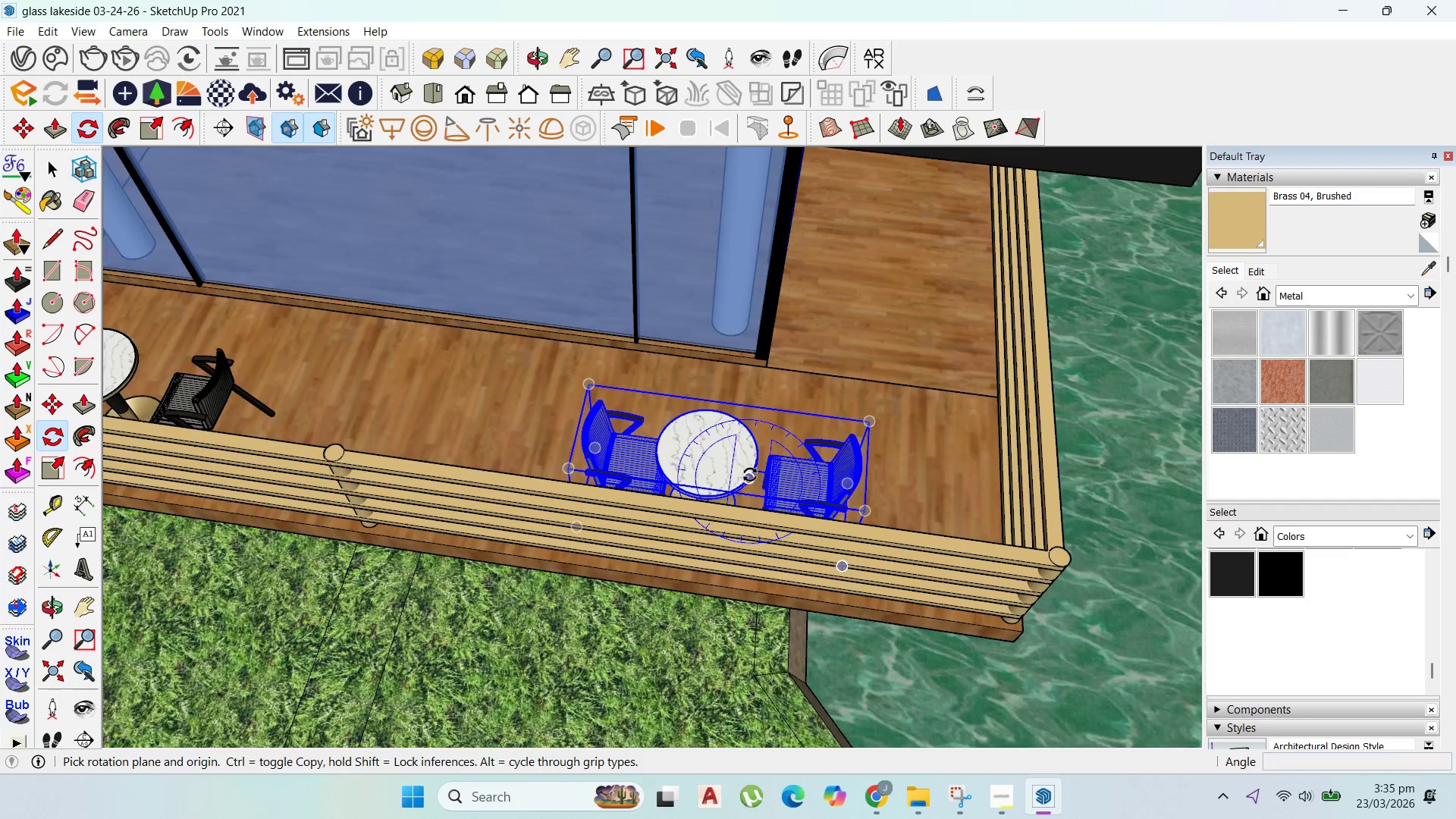 
left_click([711, 458])
 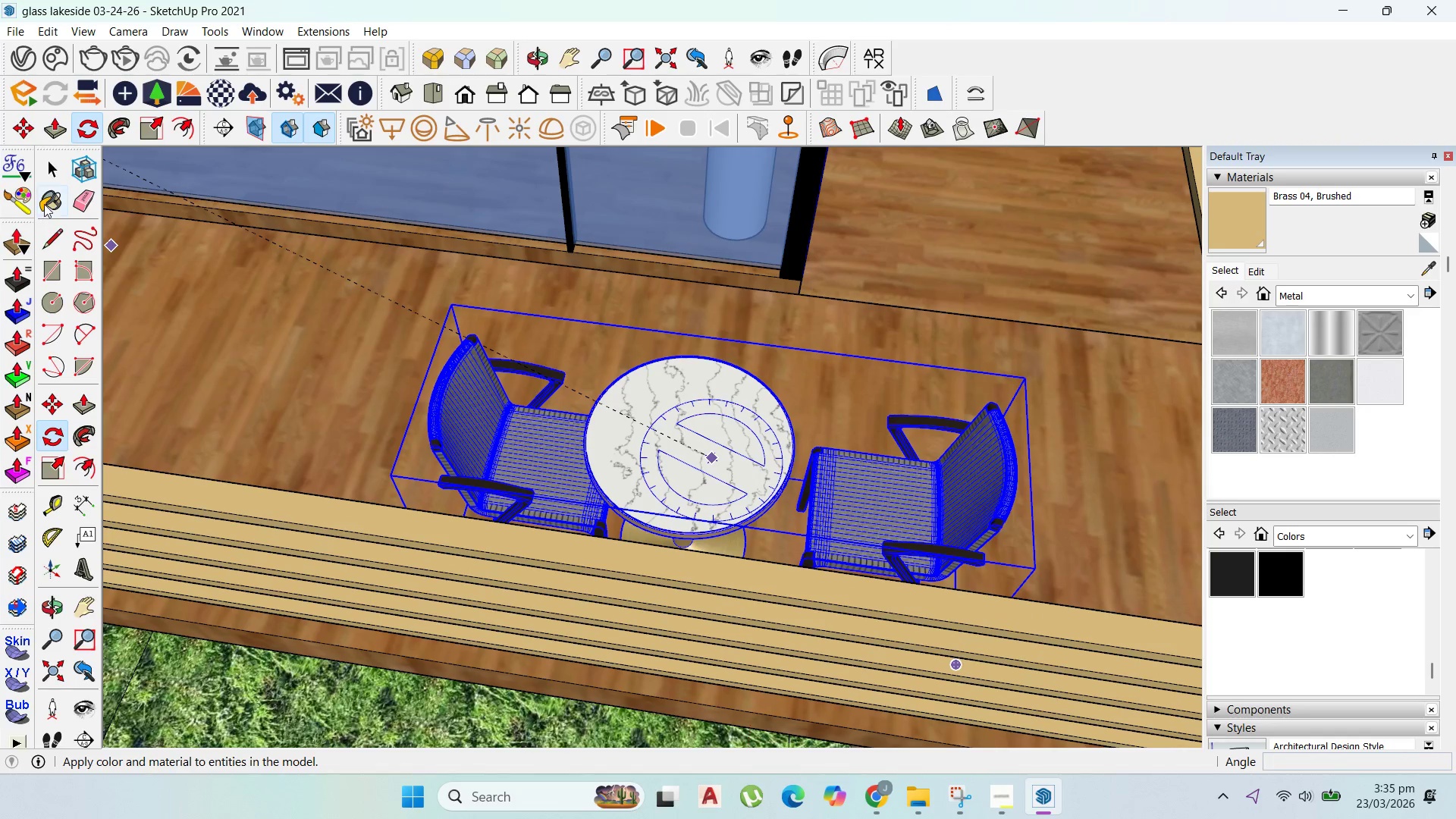 
scroll: coordinate [711, 458], scroll_direction: up, amount: 7.0
 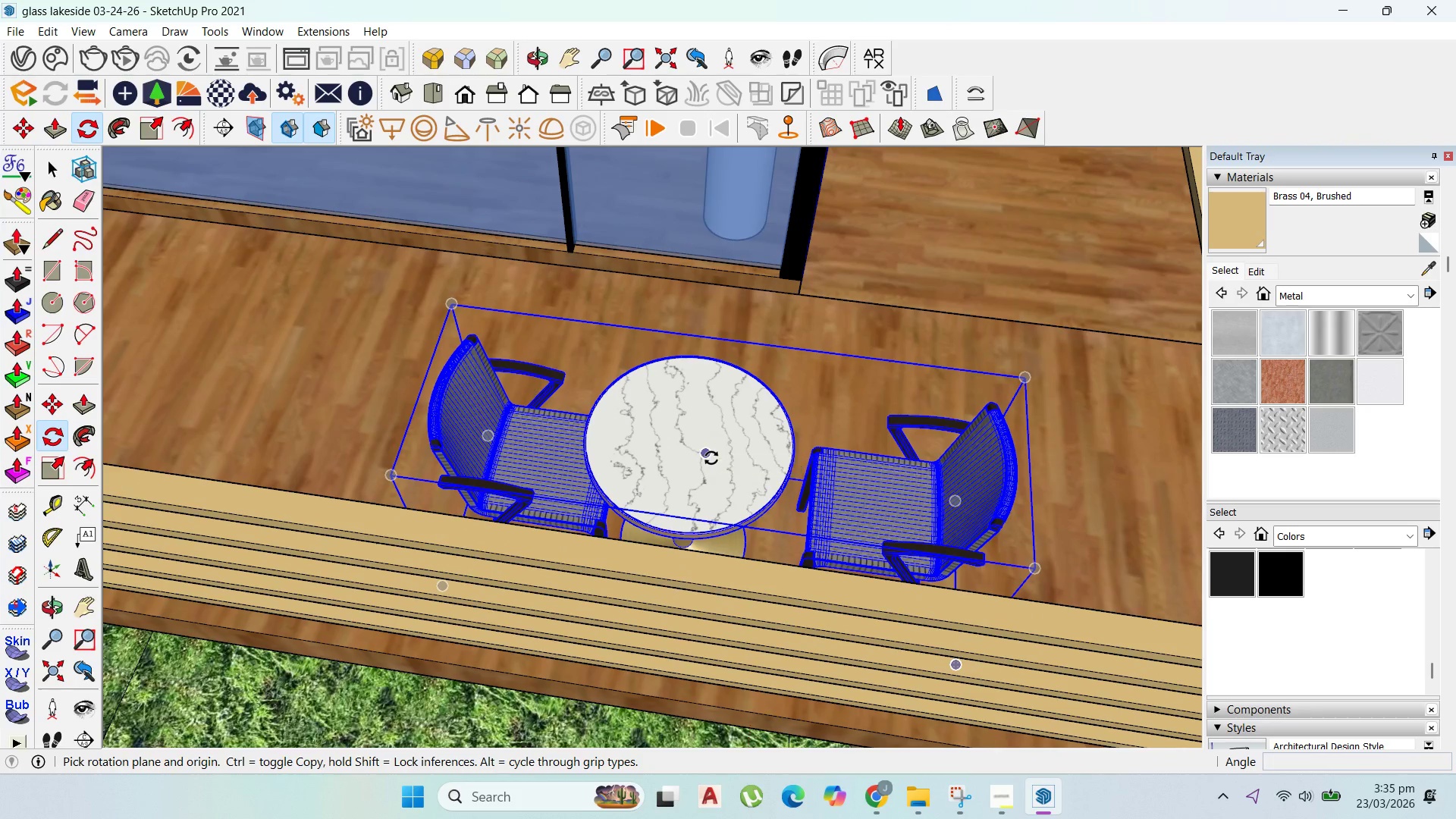 
left_click([39, 165])
 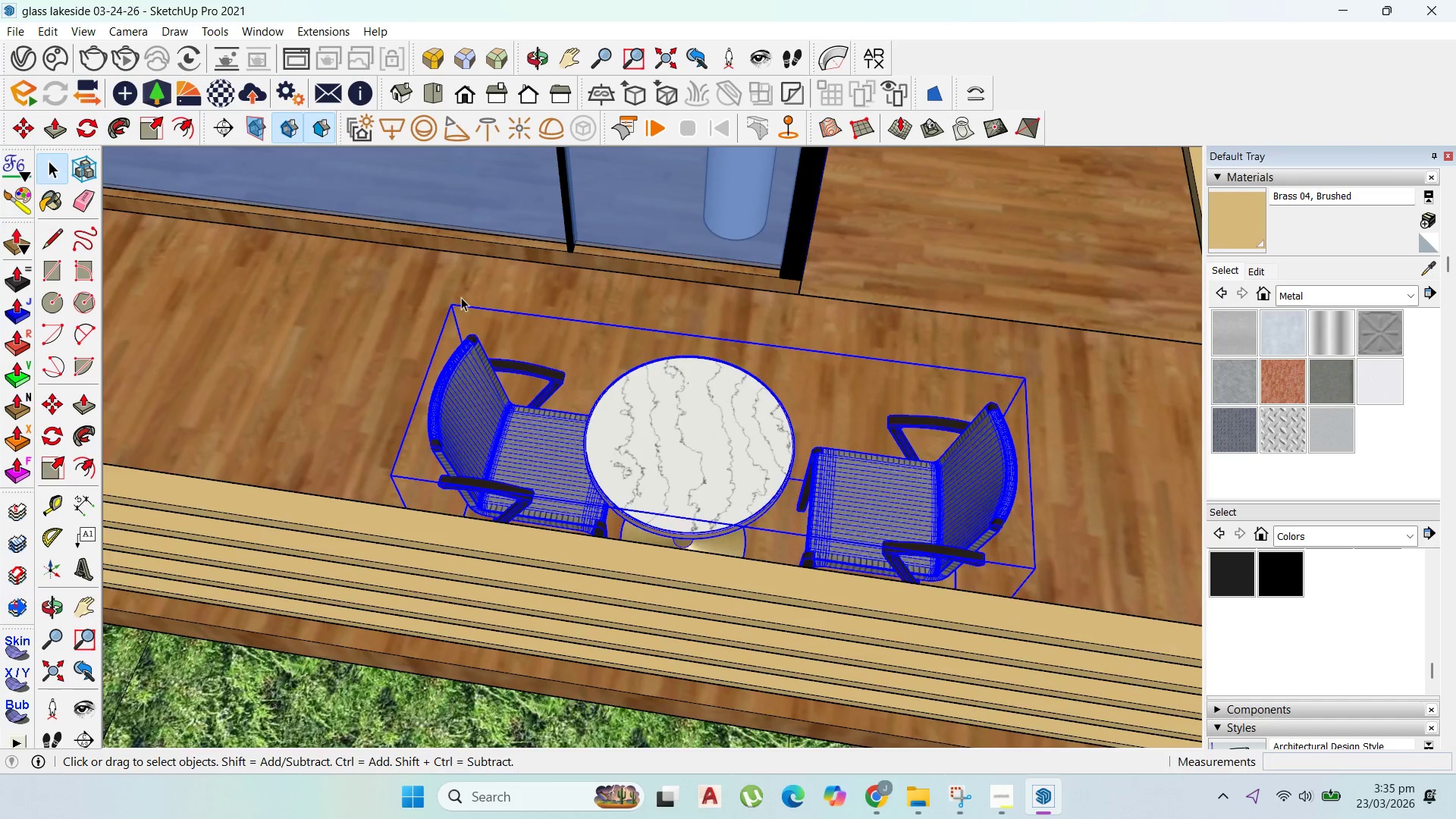 
key(Delete)
 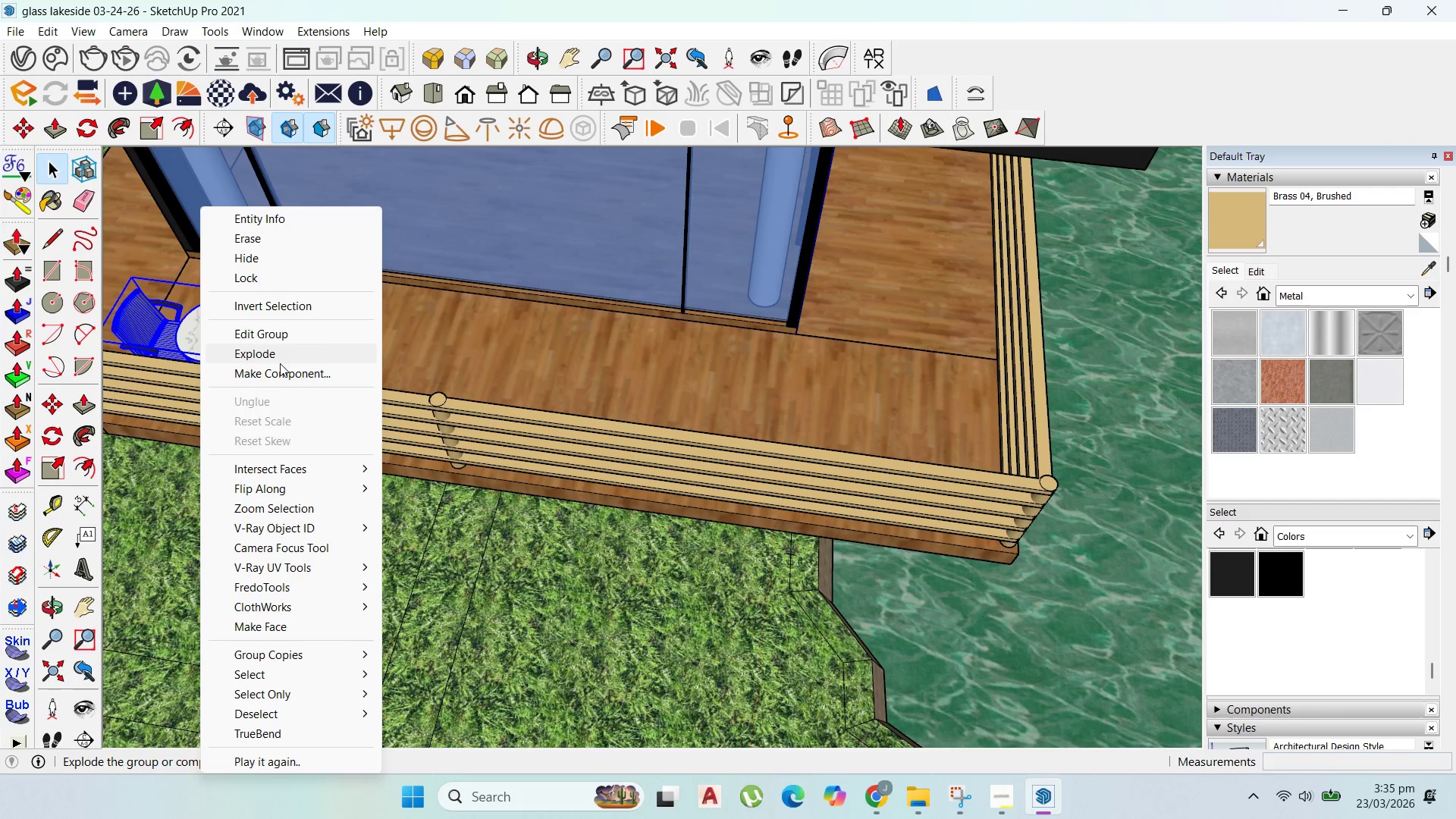 
scroll: coordinate [889, 389], scroll_direction: down, amount: 8.0
 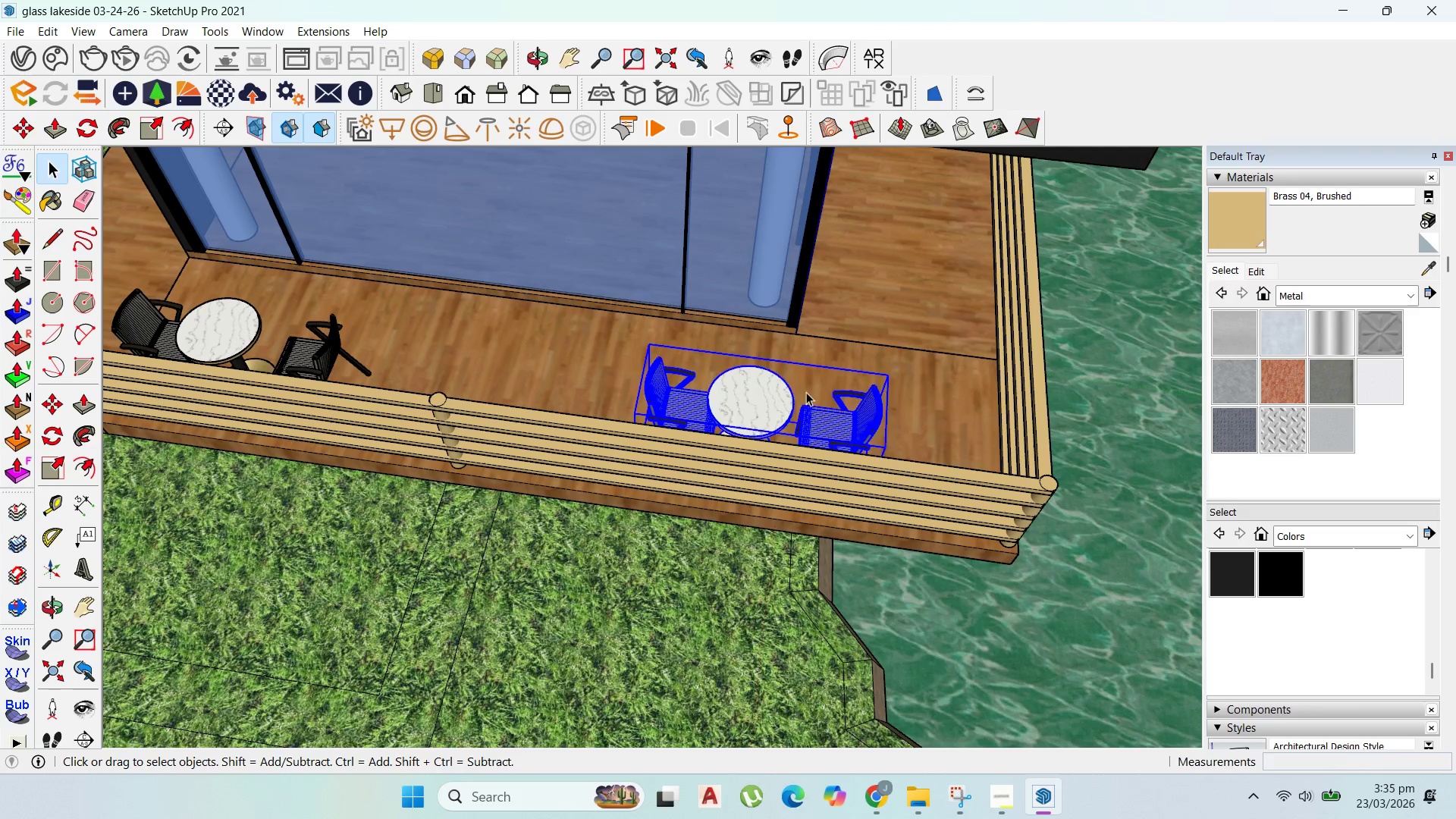 
left_click([284, 369])
 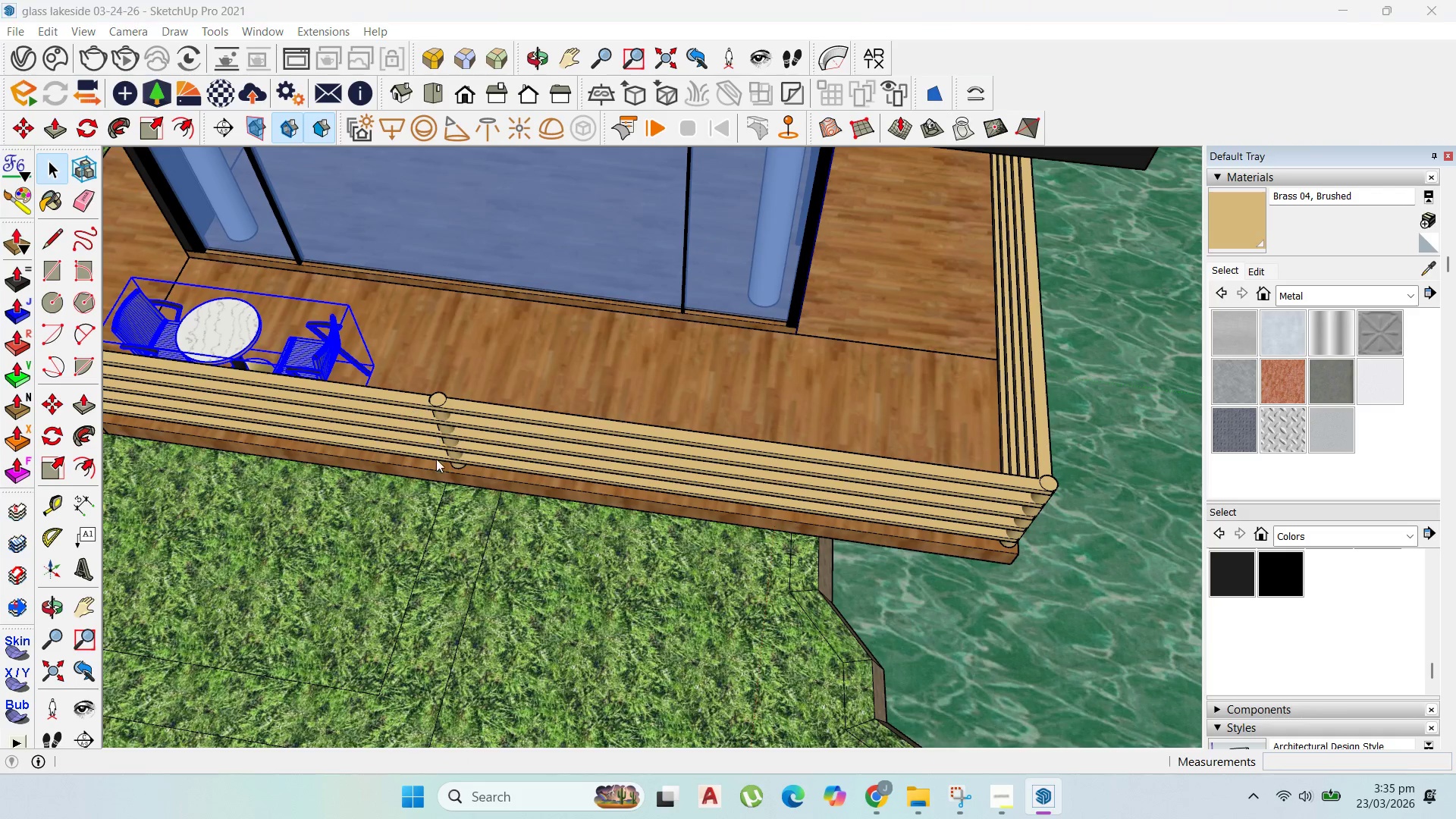 
type(dfsdfsdfsm)
 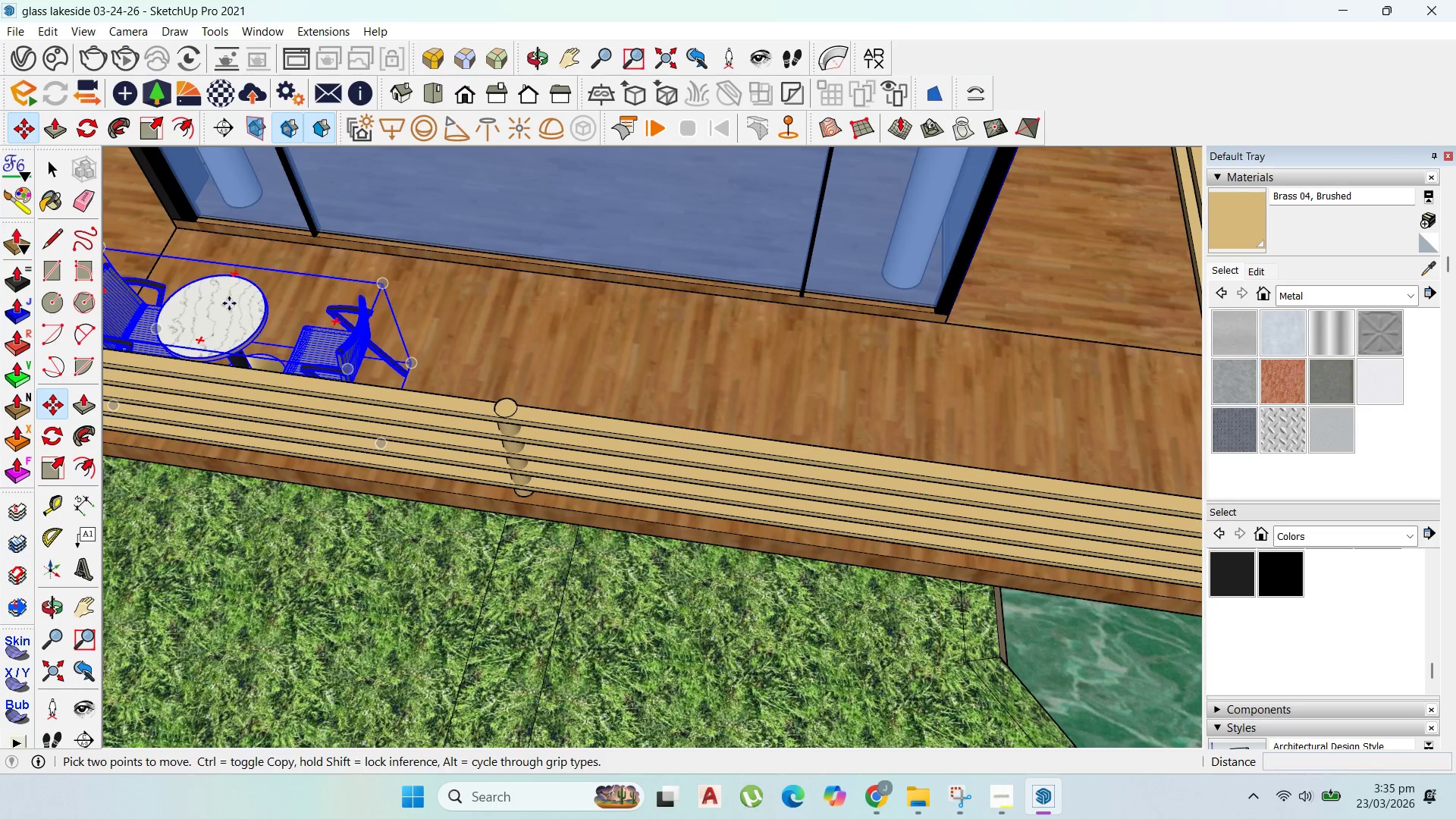 
scroll: coordinate [238, 369], scroll_direction: up, amount: 3.0
 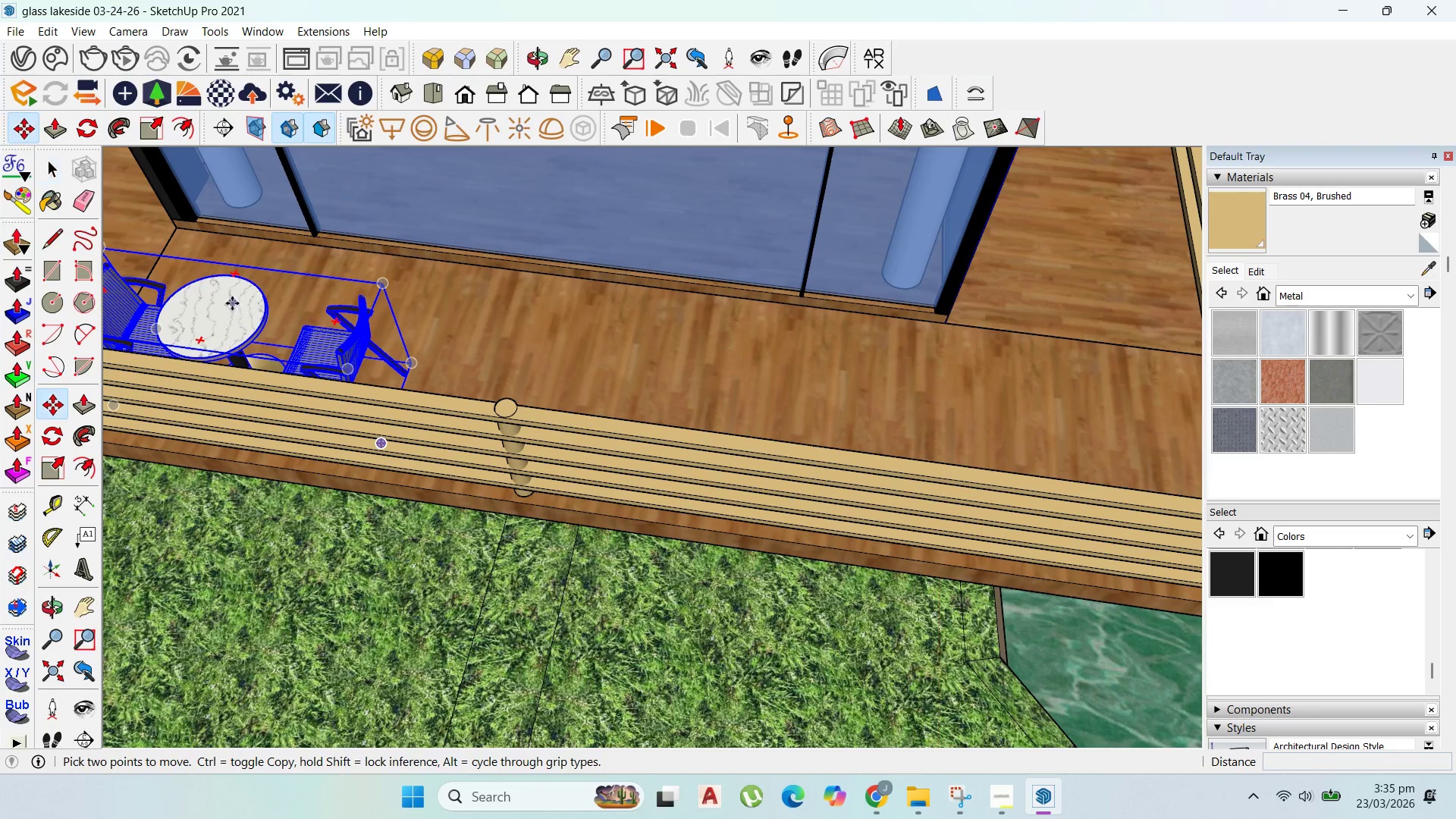 
left_click([229, 303])
 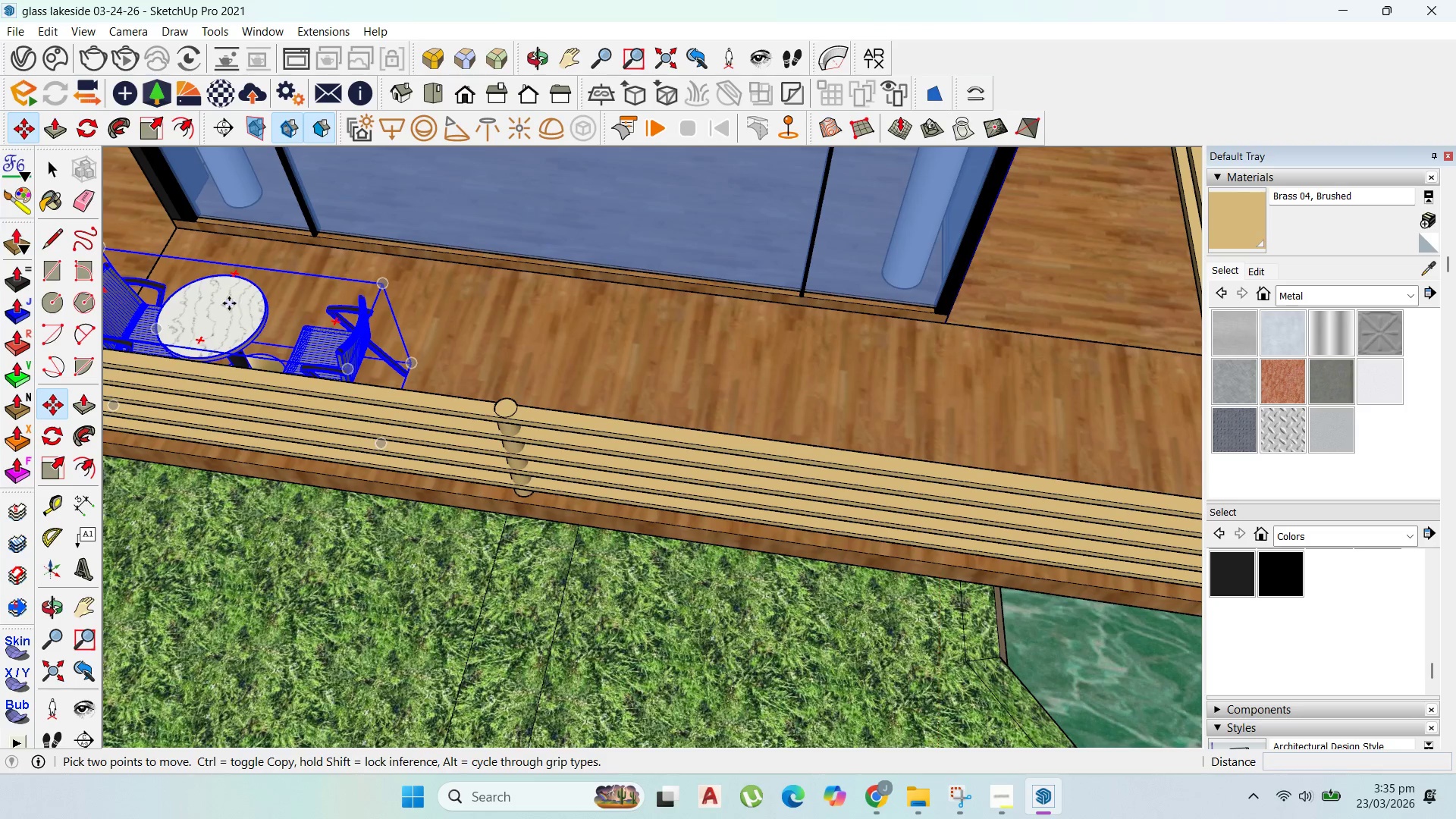 
key(Control+ControlLeft)
 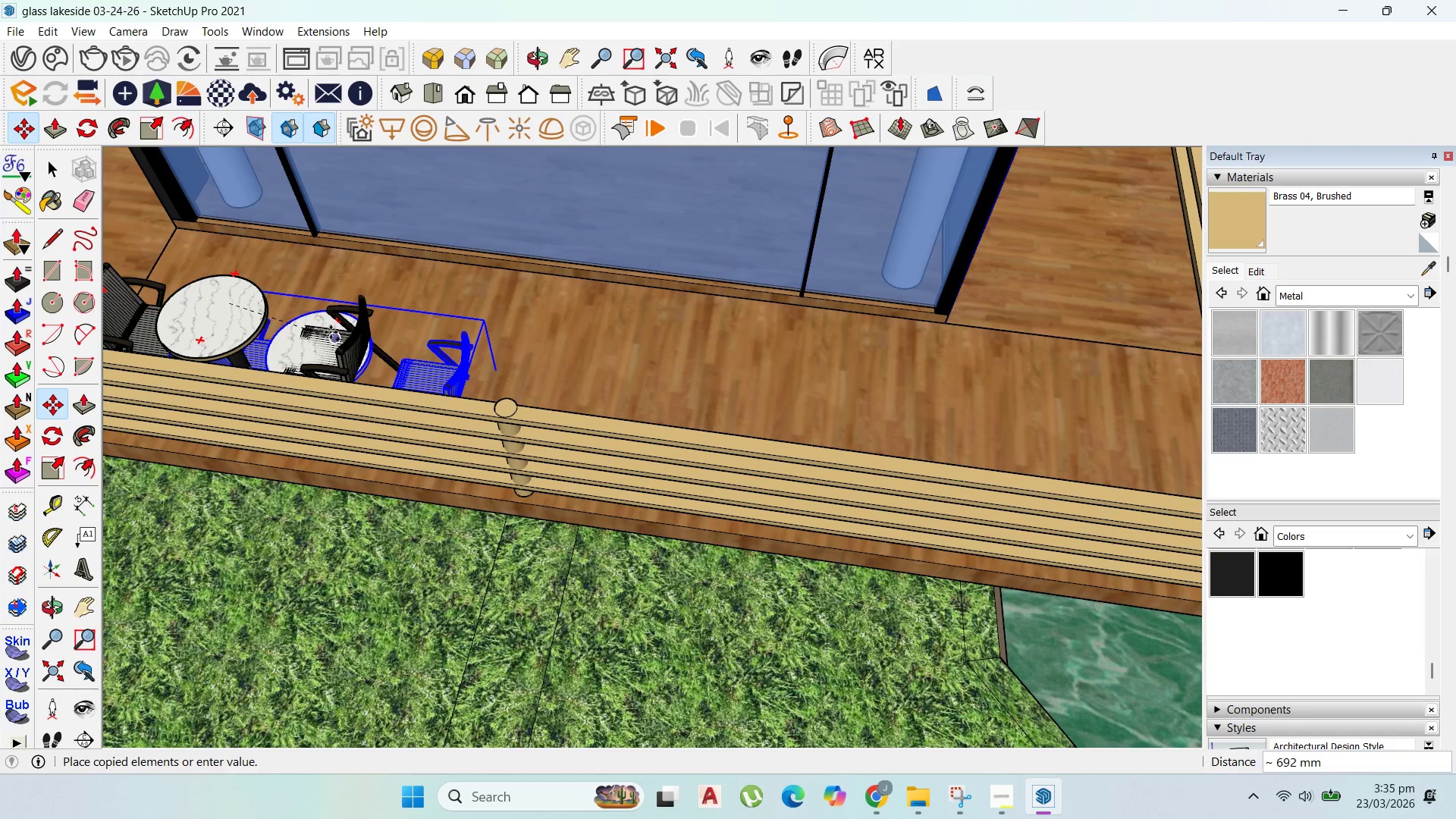 
scroll: coordinate [331, 333], scroll_direction: down, amount: 4.0
 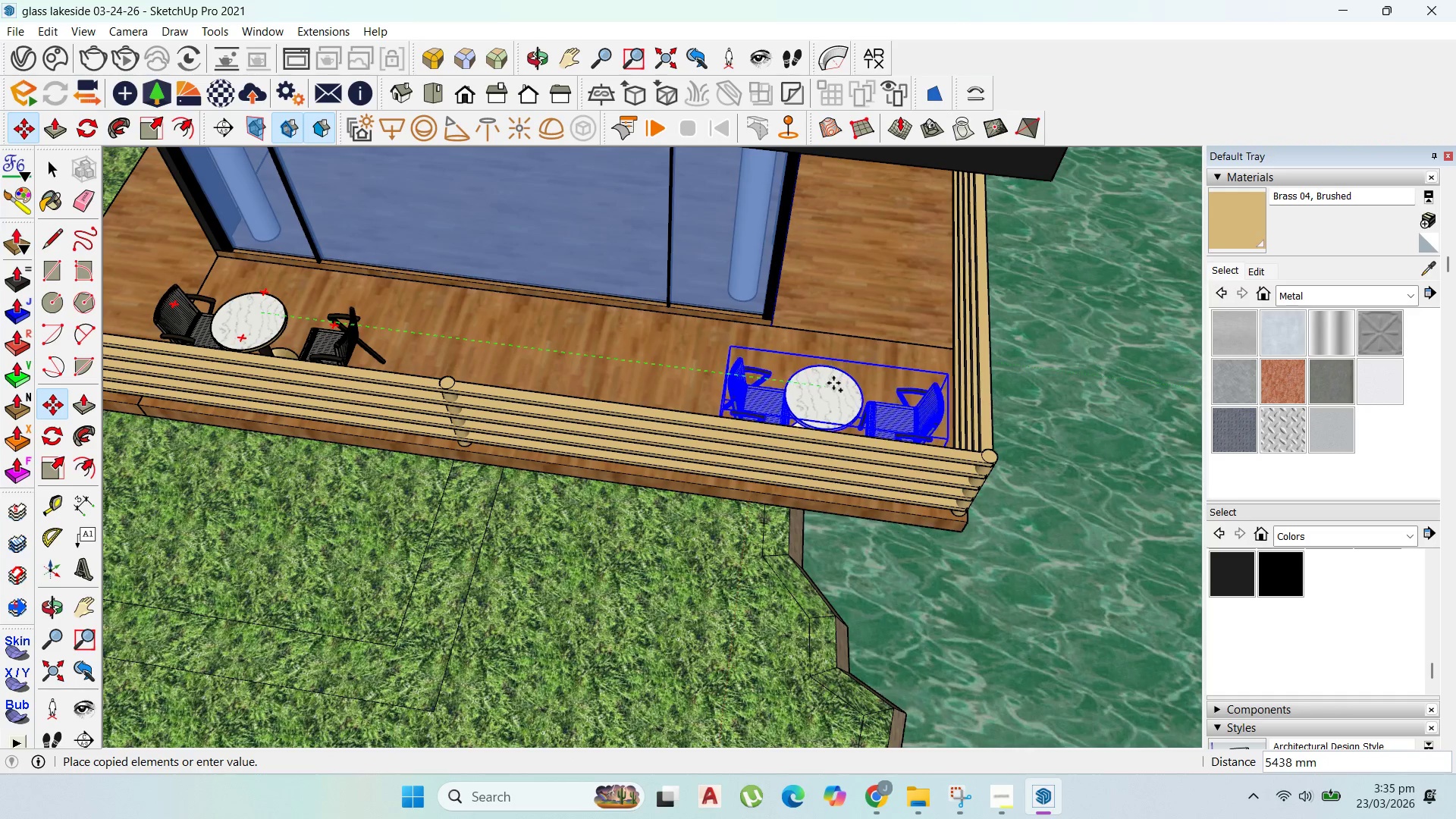 
left_click([836, 385])
 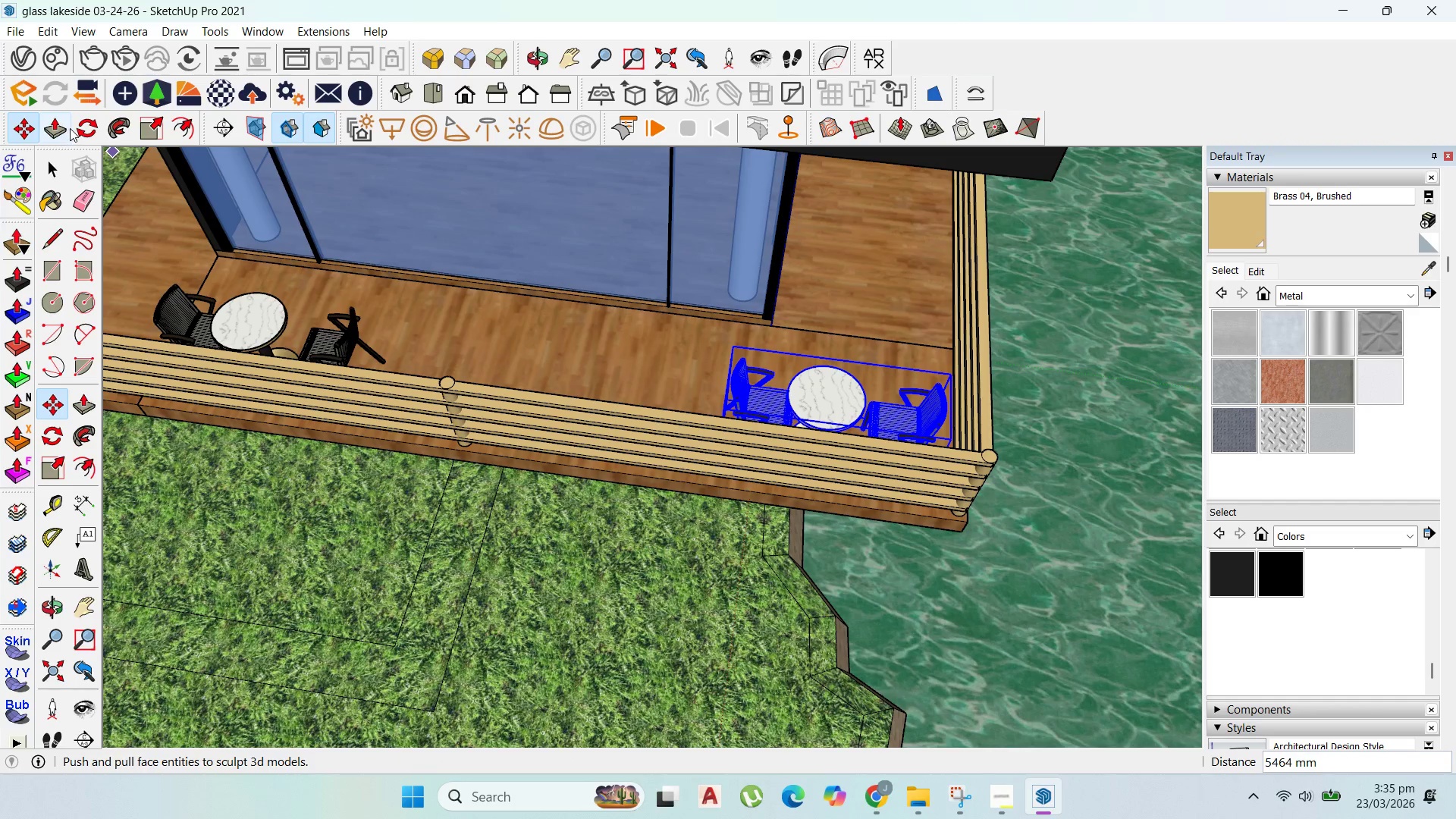 
left_click([70, 129])
 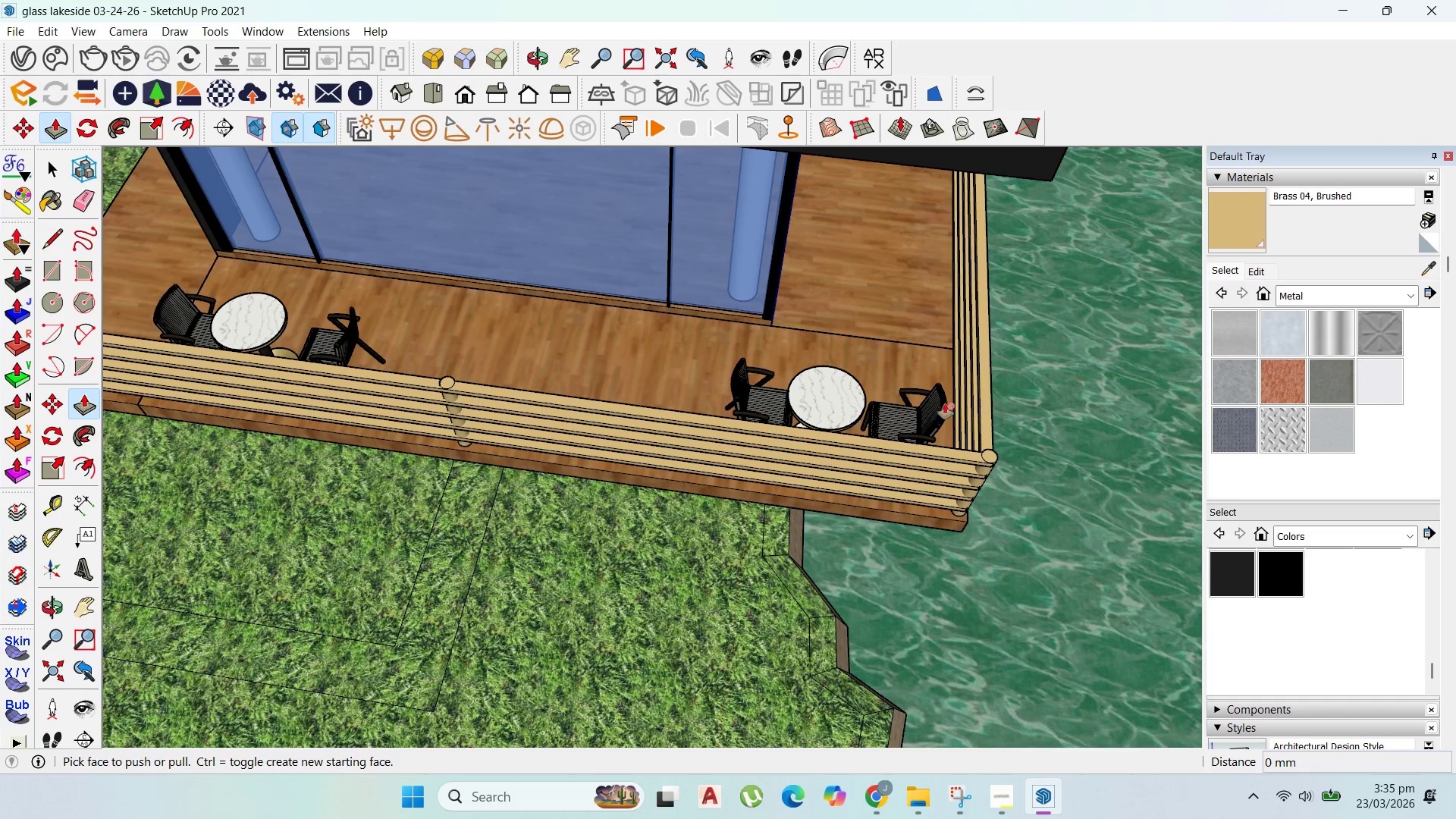 
scroll: coordinate [858, 450], scroll_direction: up, amount: 6.0
 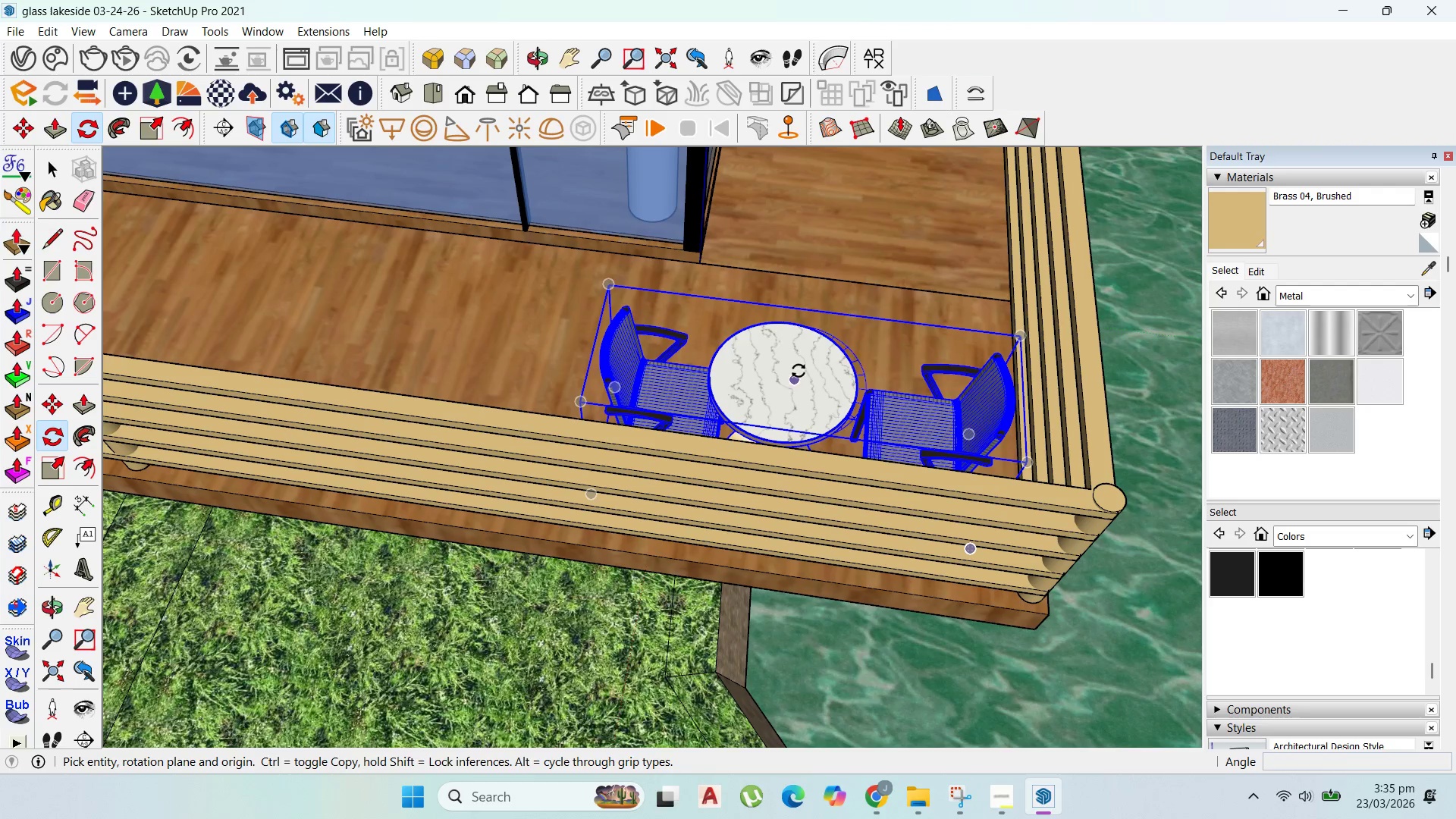 
left_click([799, 370])
 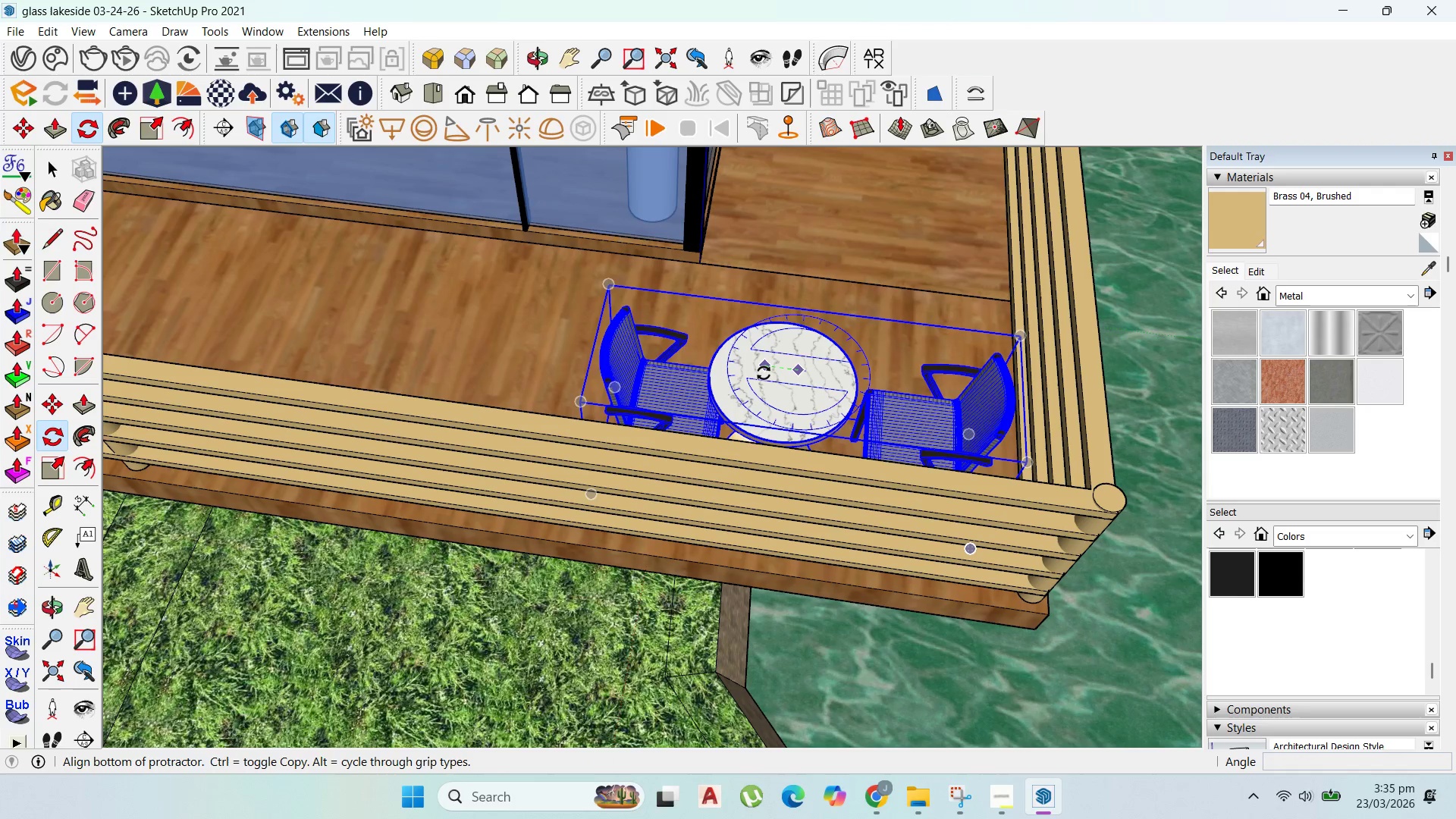 
left_click([764, 373])
 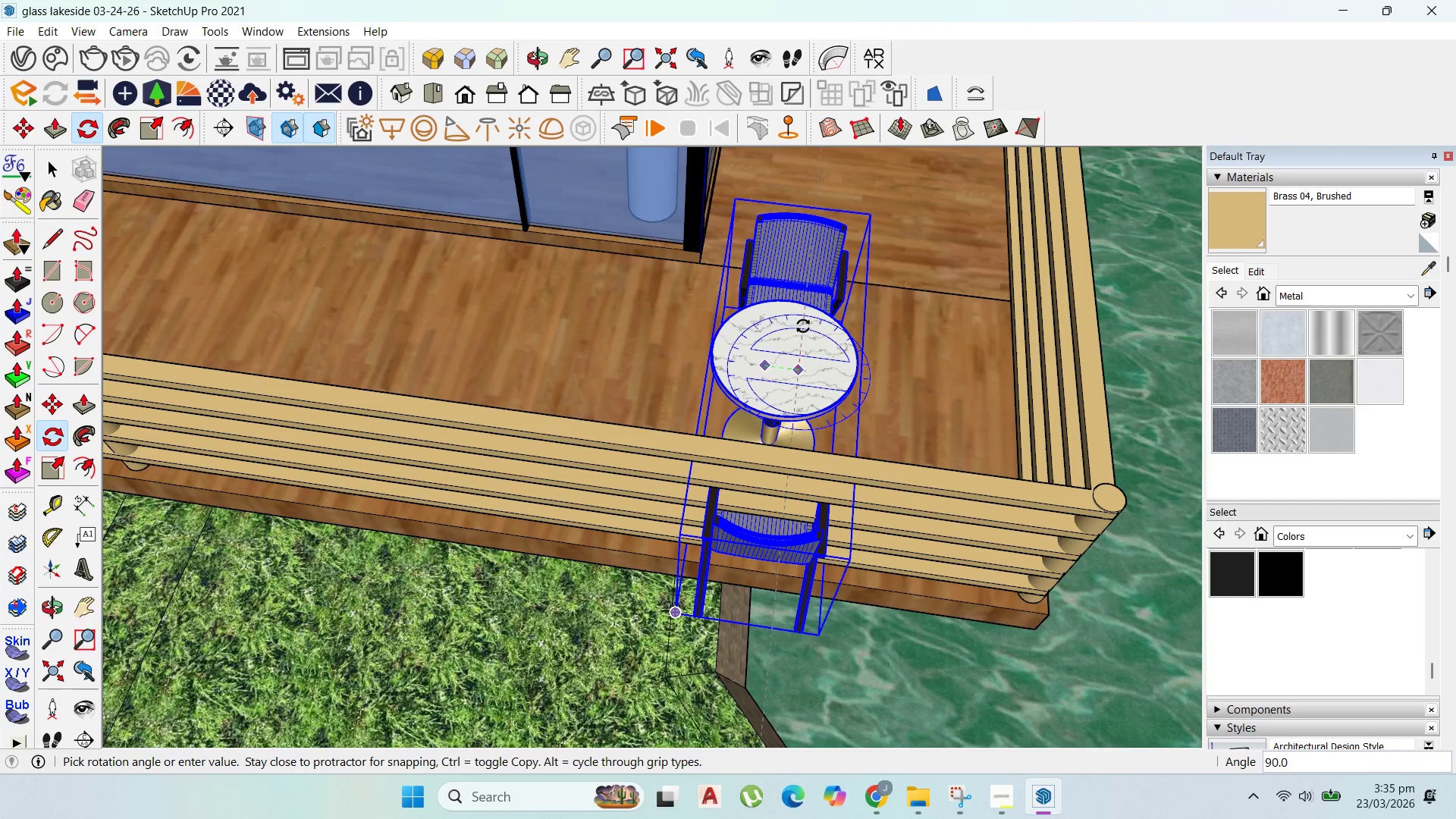 
left_click([801, 325])
 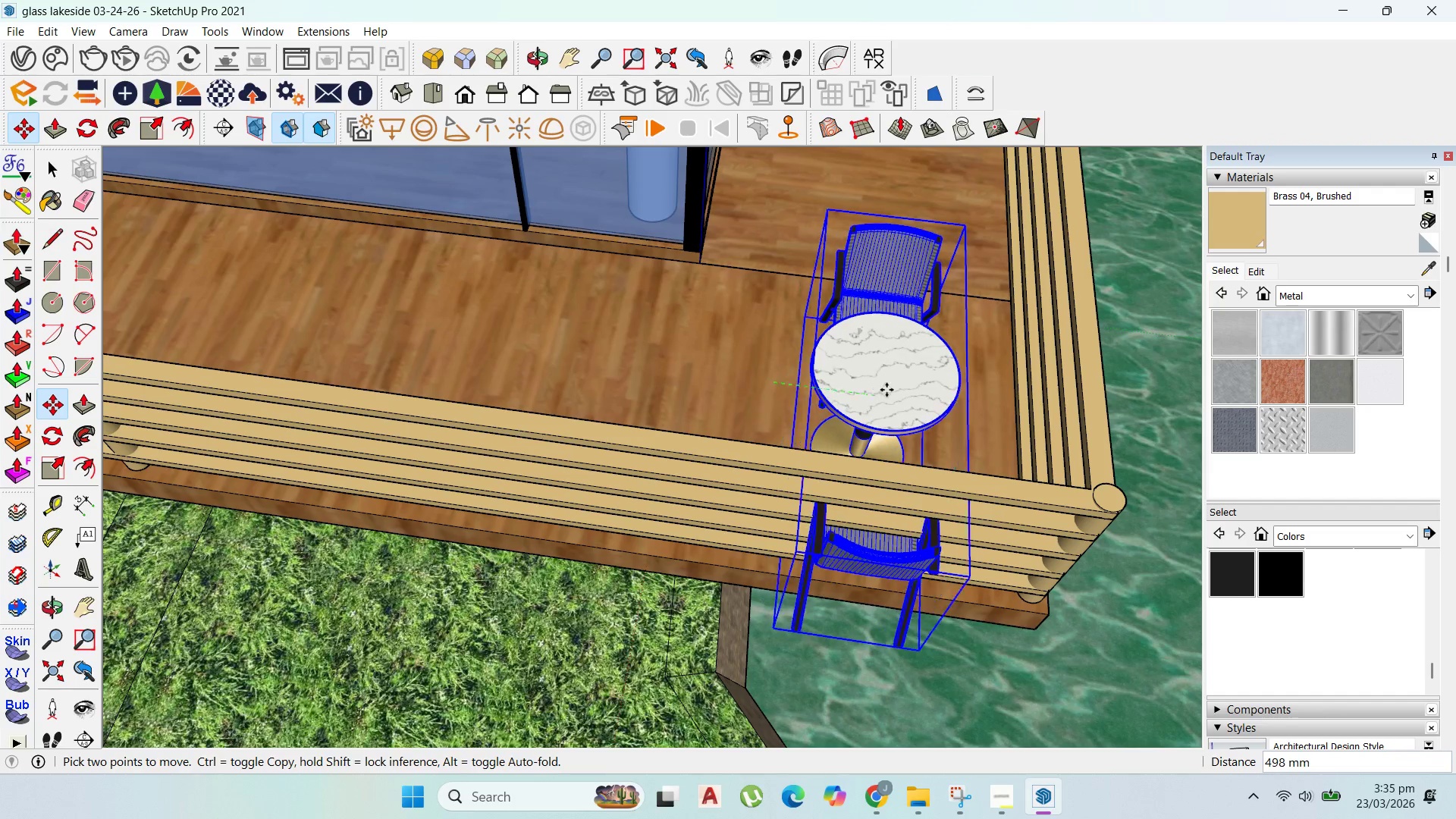 
left_click([921, 401])
 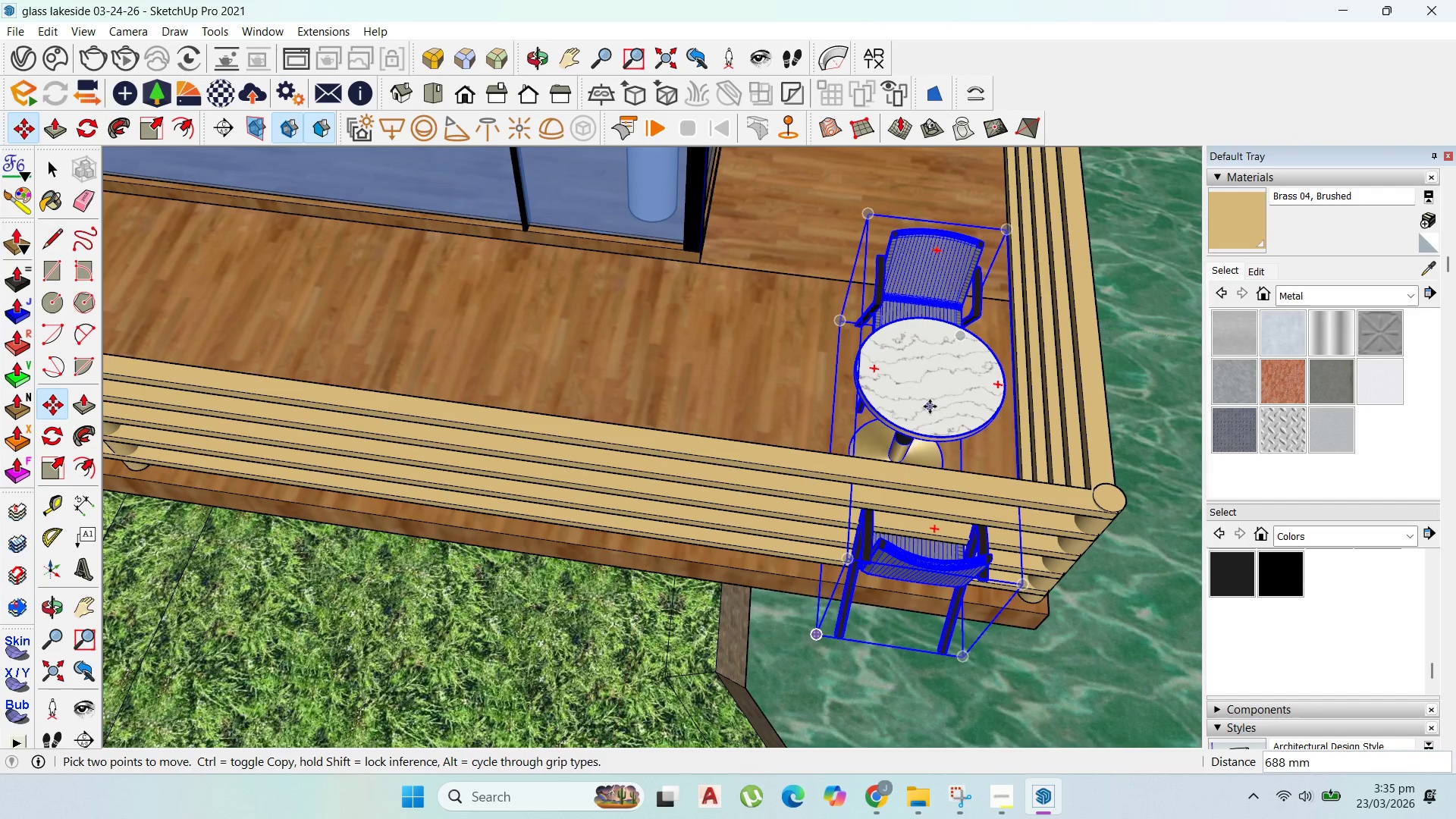 
left_click_drag(start_coordinate=[930, 406], to_coordinate=[931, 400])
 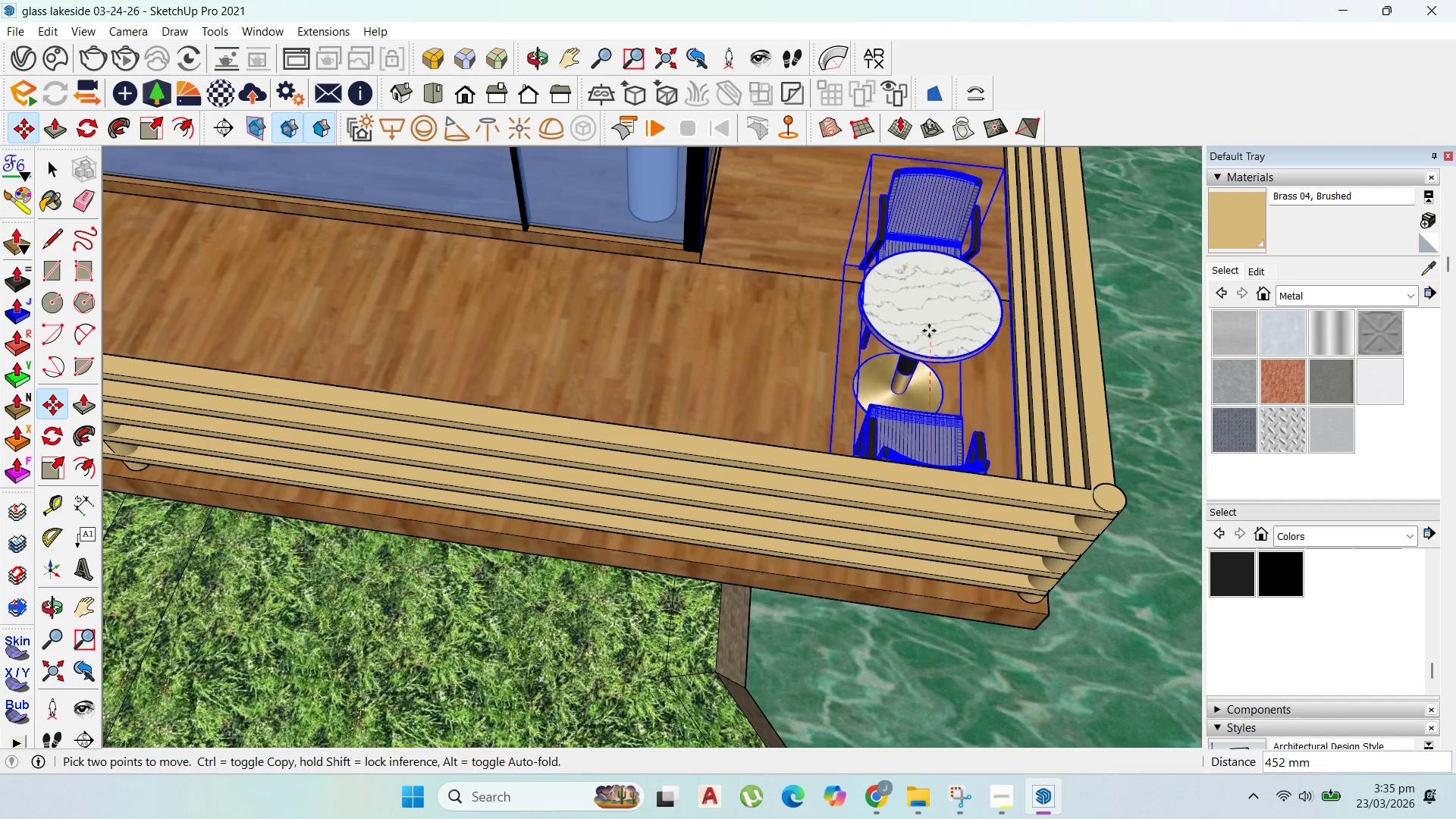 
left_click([930, 328])
 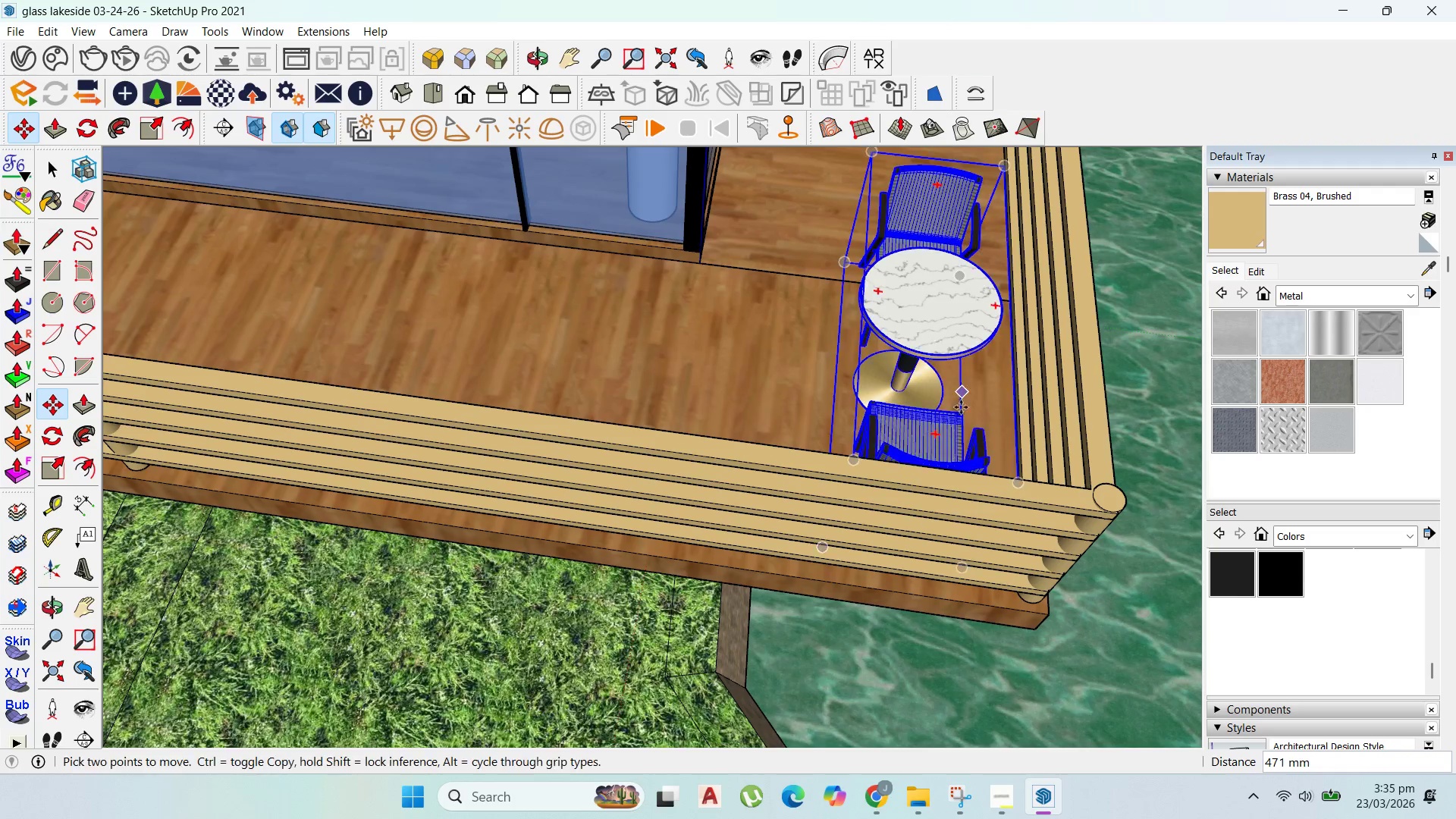 
scroll: coordinate [961, 410], scroll_direction: up, amount: 1.0
 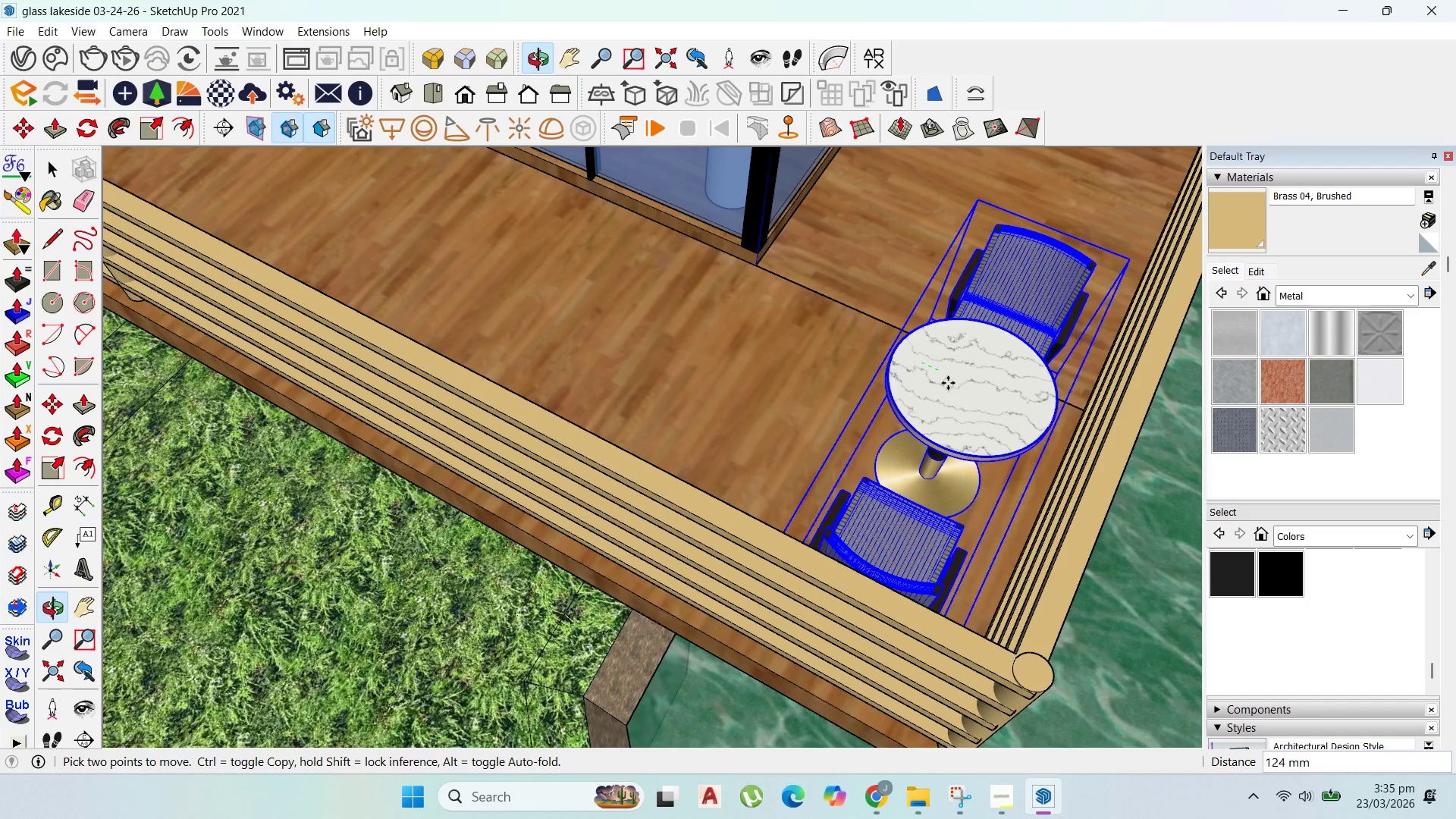 
left_click([950, 384])
 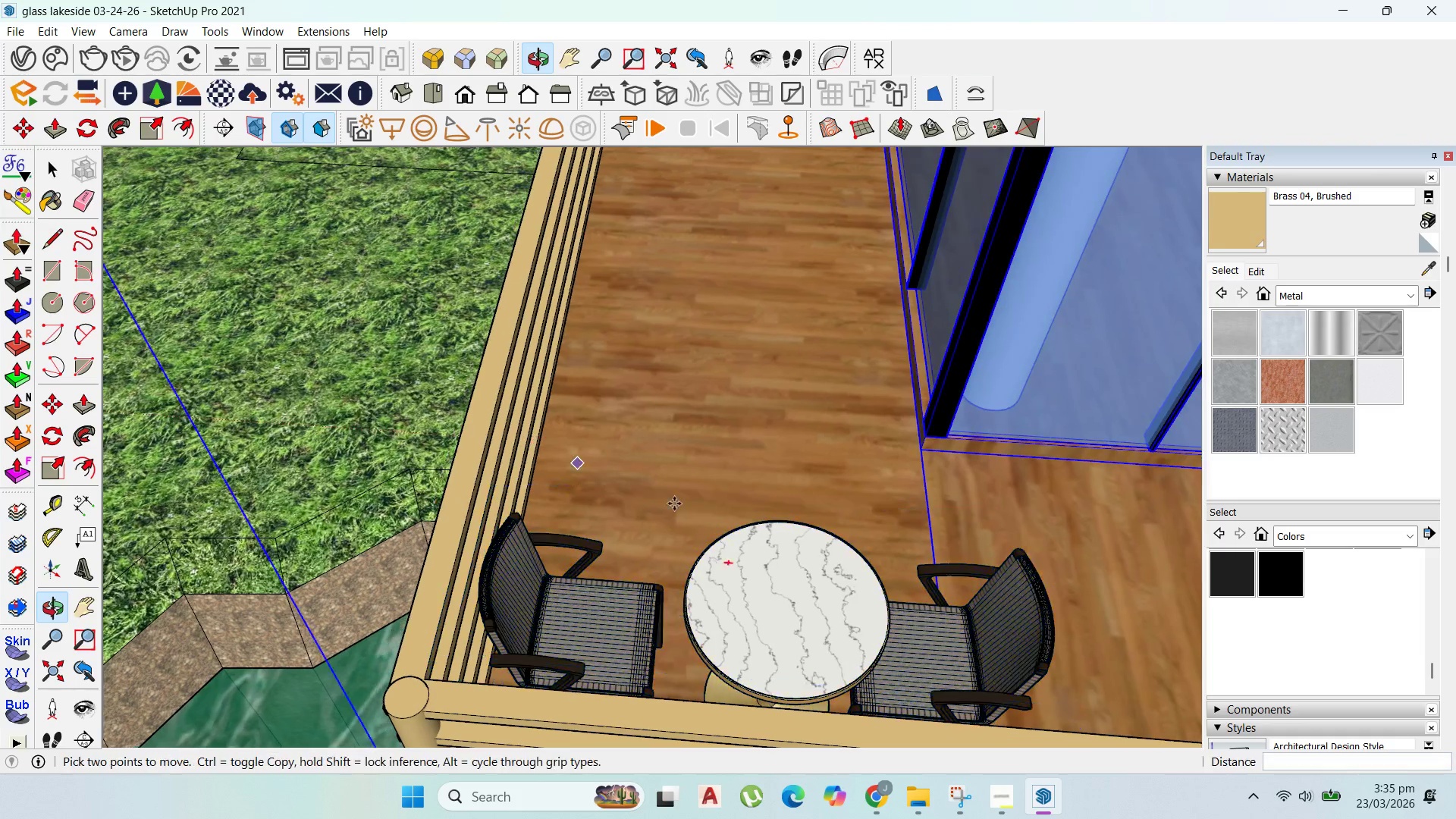 
left_click_drag(start_coordinate=[778, 570], to_coordinate=[792, 570])
 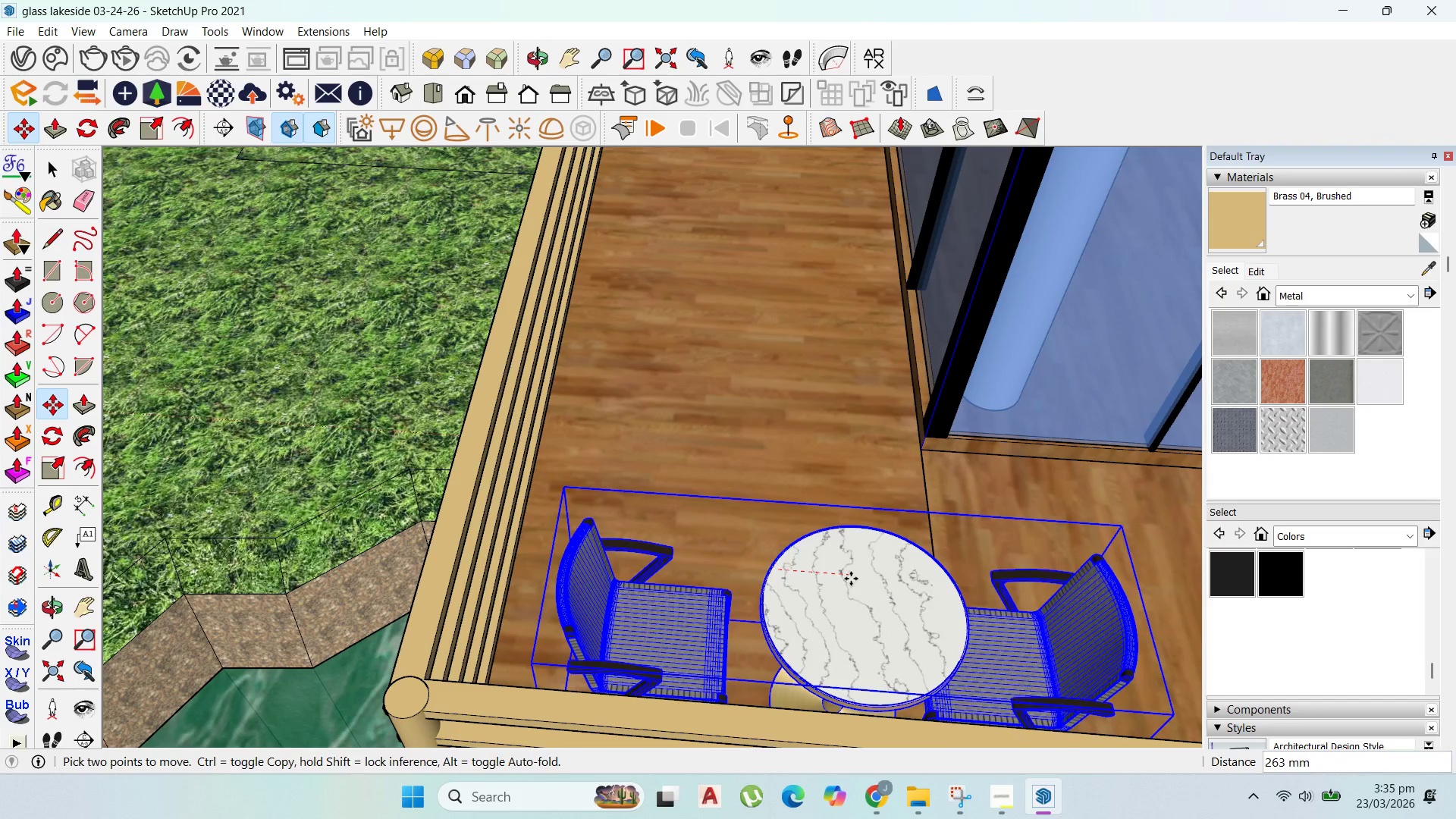 
left_click([845, 579])
 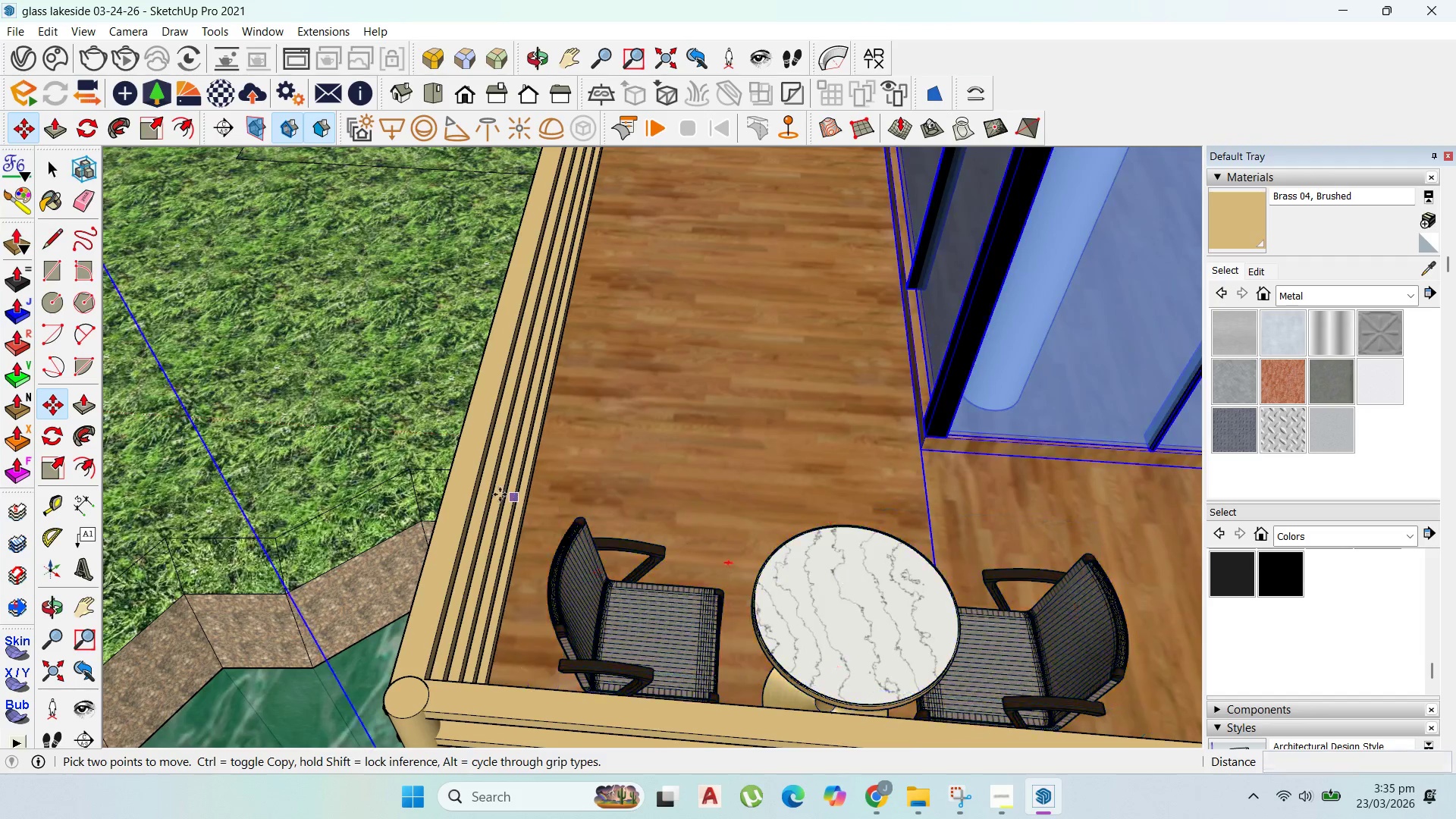 
scroll: coordinate [498, 492], scroll_direction: down, amount: 4.0
 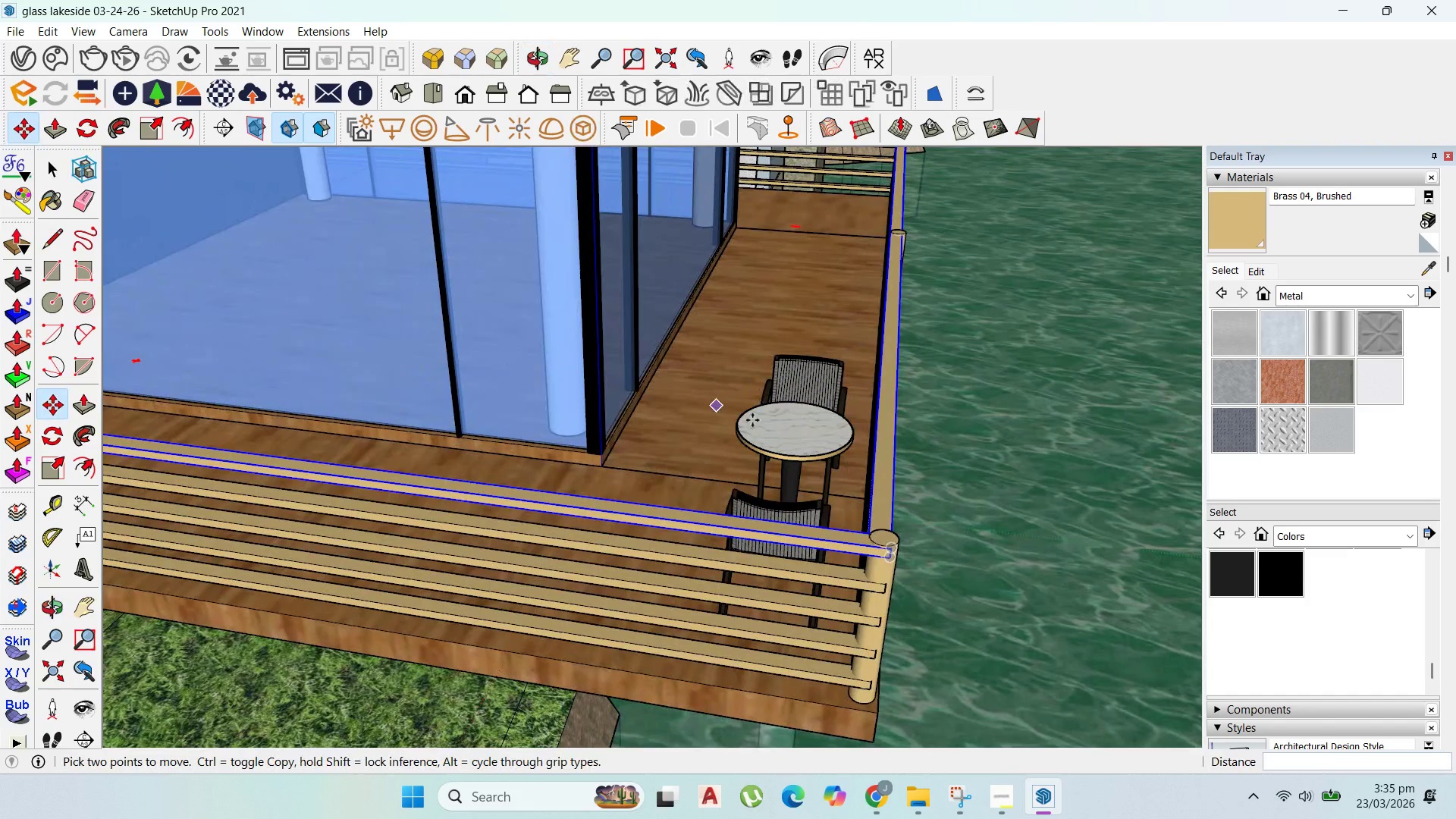 
key(Escape)
 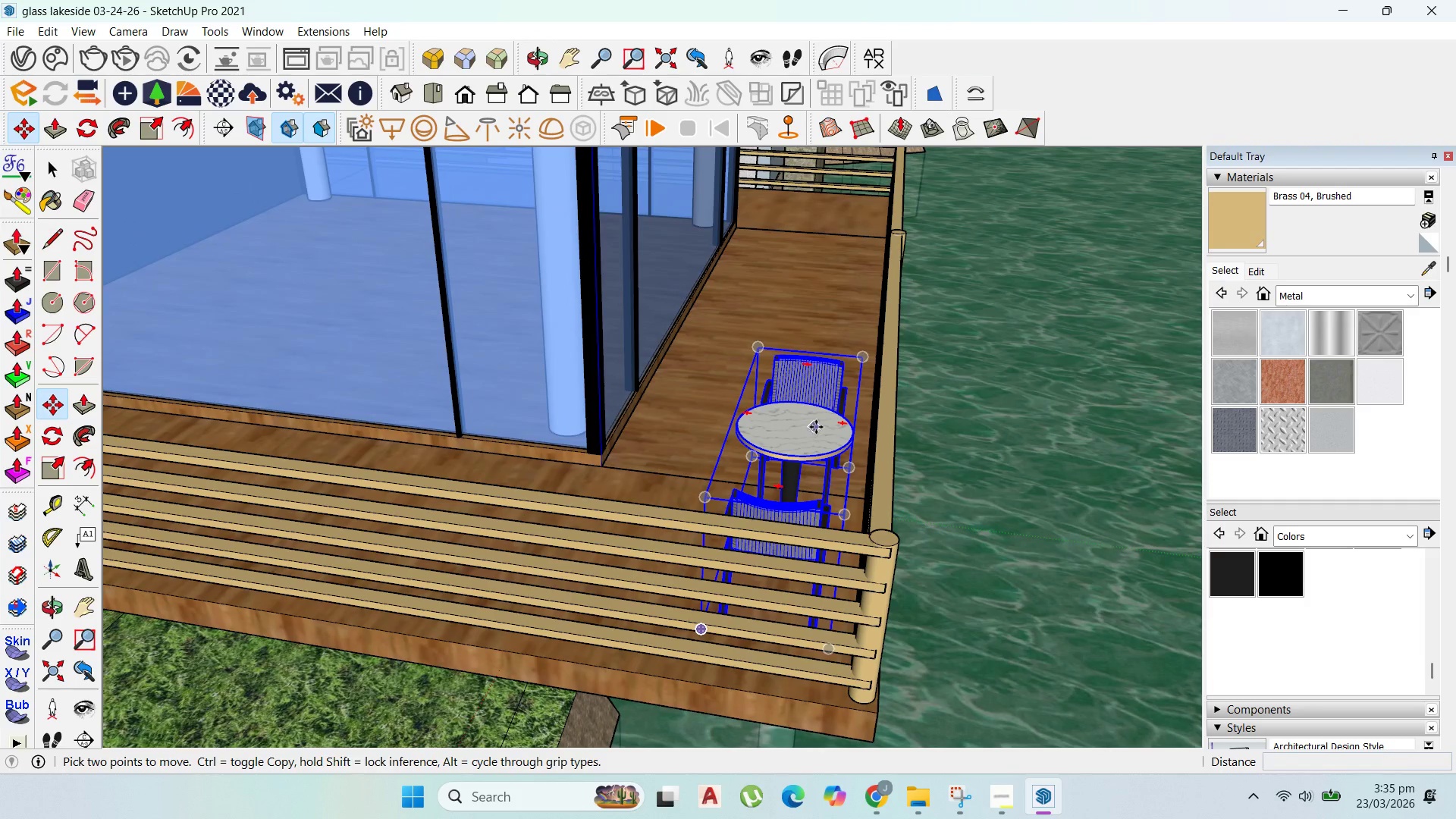 
left_click([818, 426])
 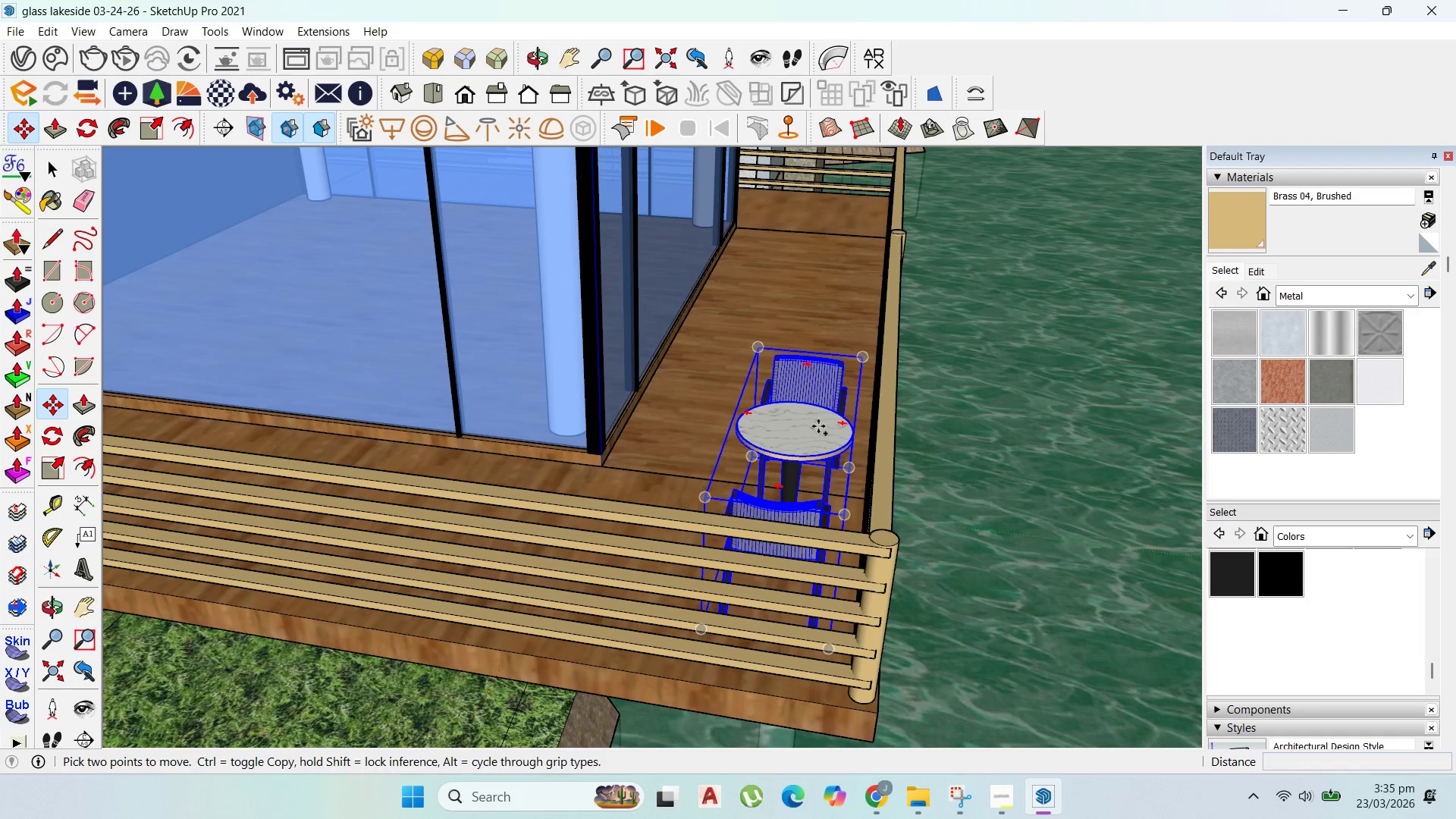 
key(Control+ControlLeft)
 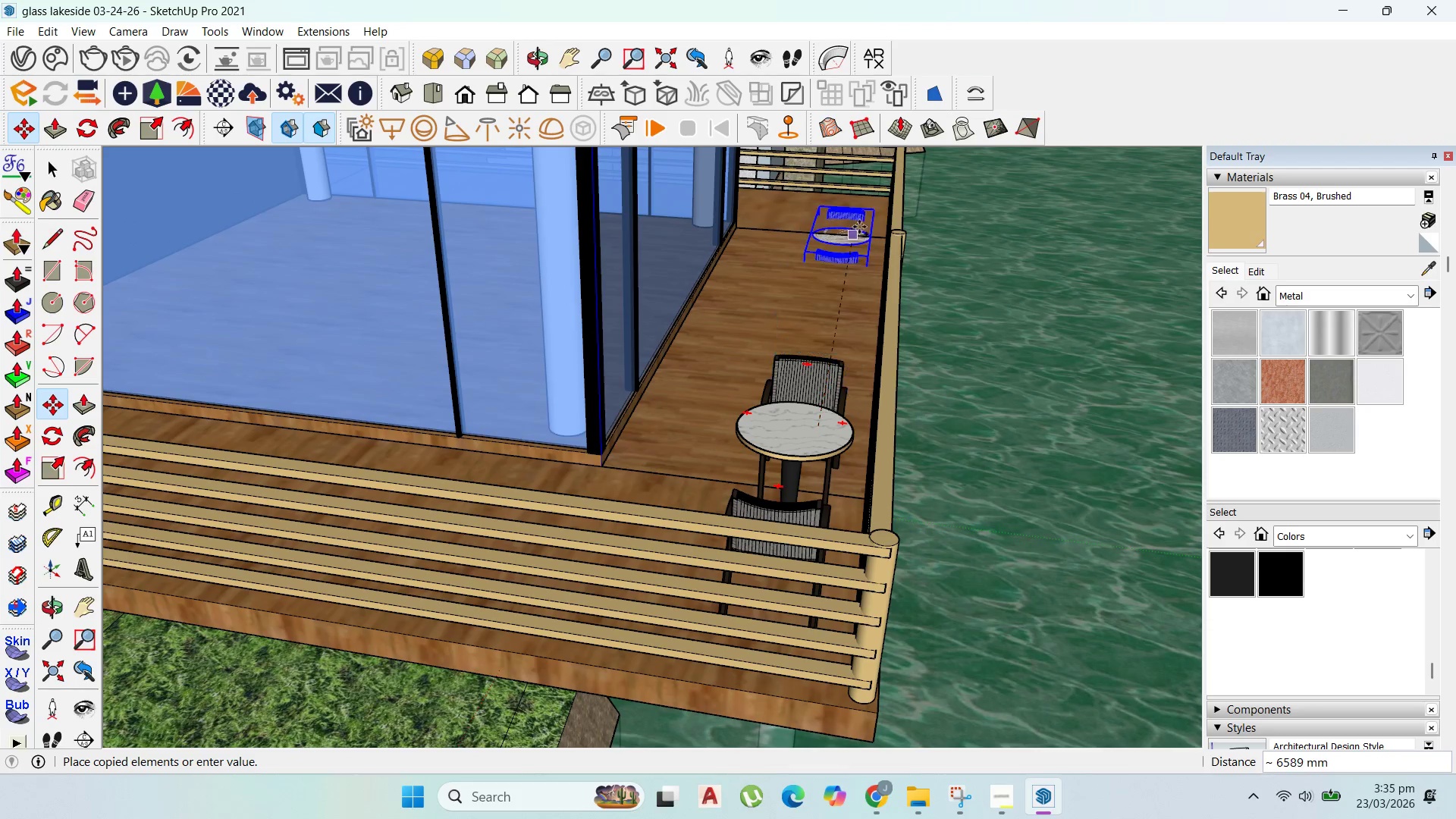 
scroll: coordinate [853, 254], scroll_direction: up, amount: 2.0
 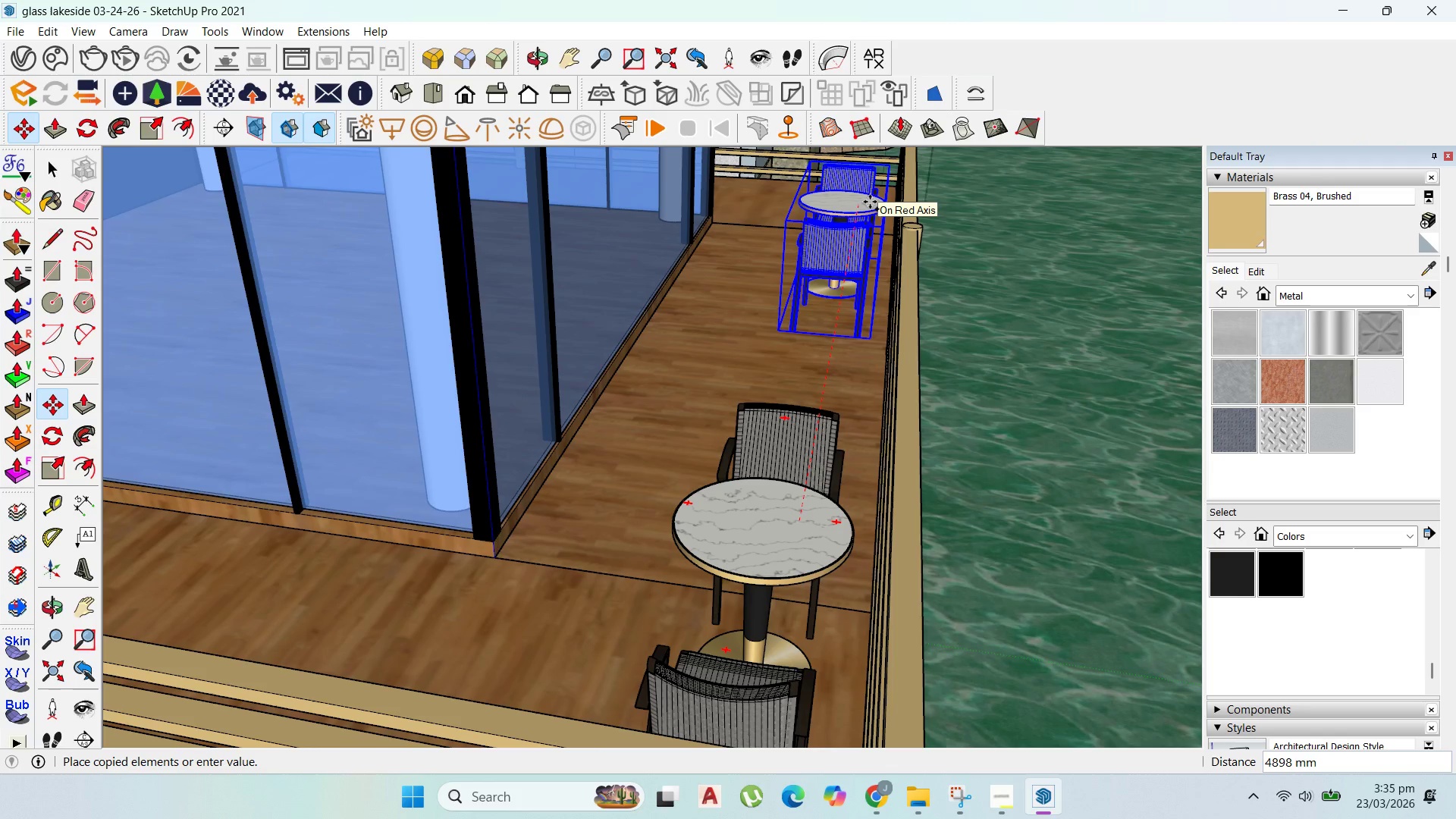 
left_click_drag(start_coordinate=[870, 202], to_coordinate=[864, 209])
 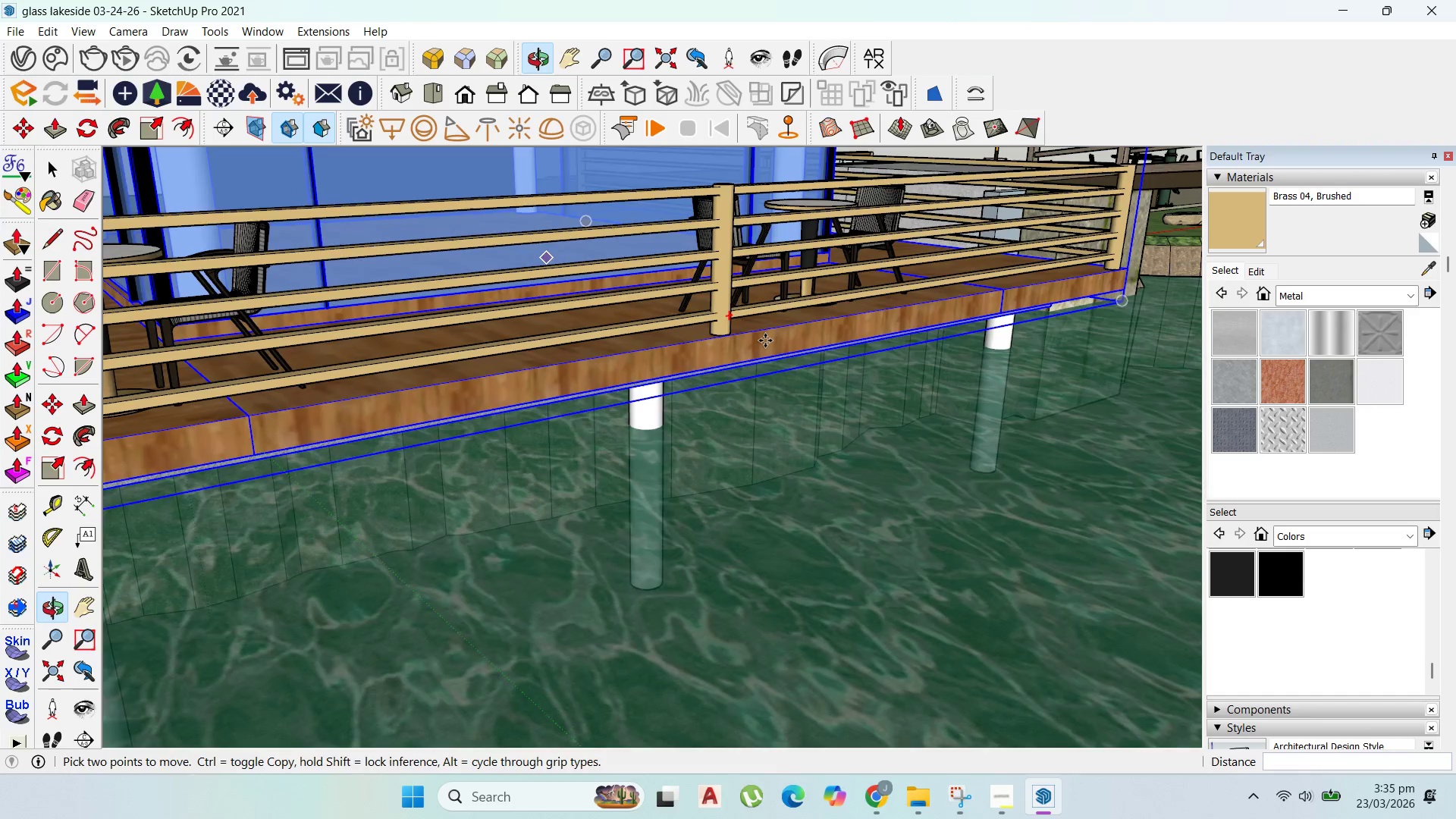 
scroll: coordinate [849, 416], scroll_direction: down, amount: 3.0
 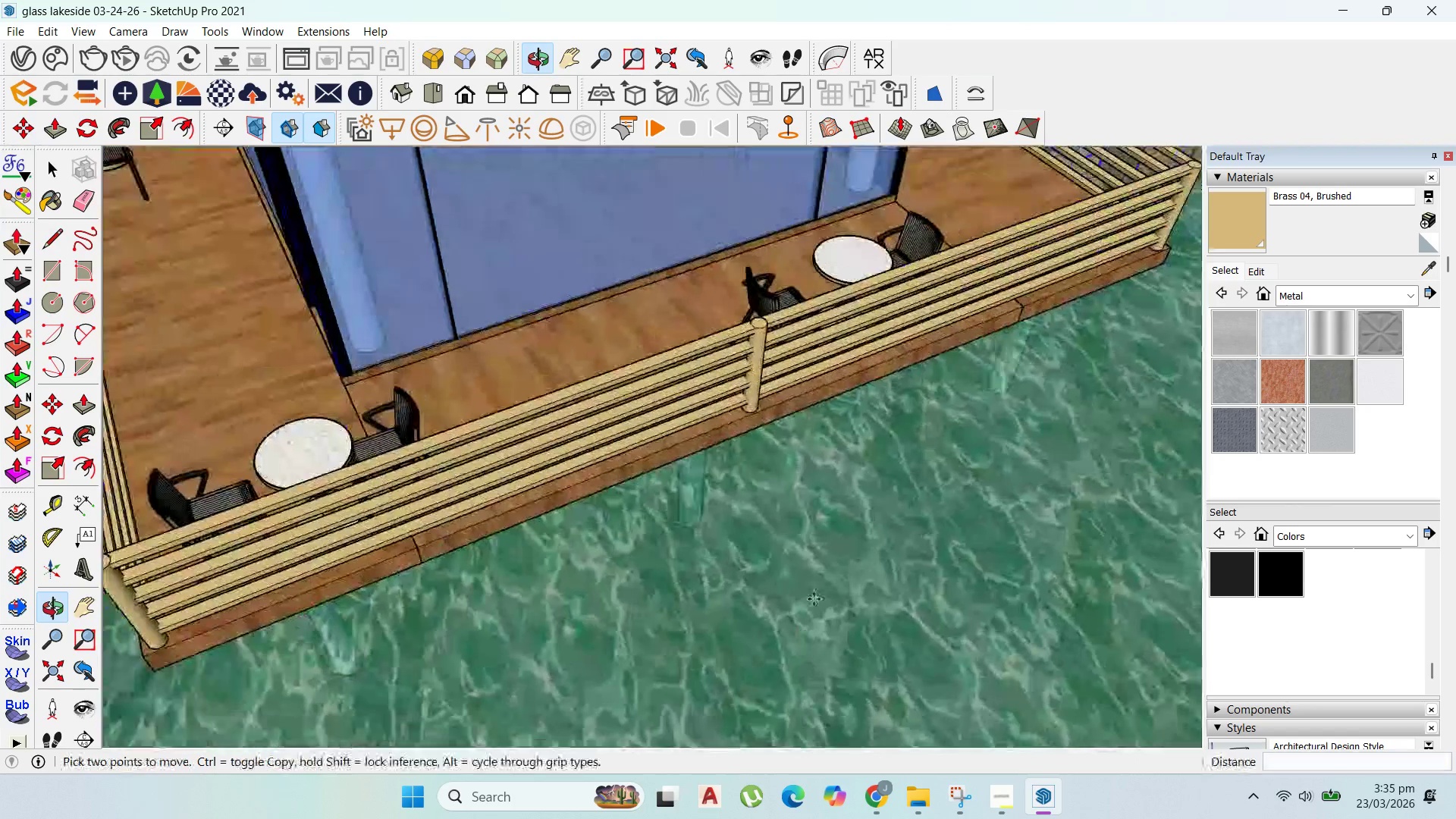 
scroll: coordinate [850, 218], scroll_direction: up, amount: 2.0
 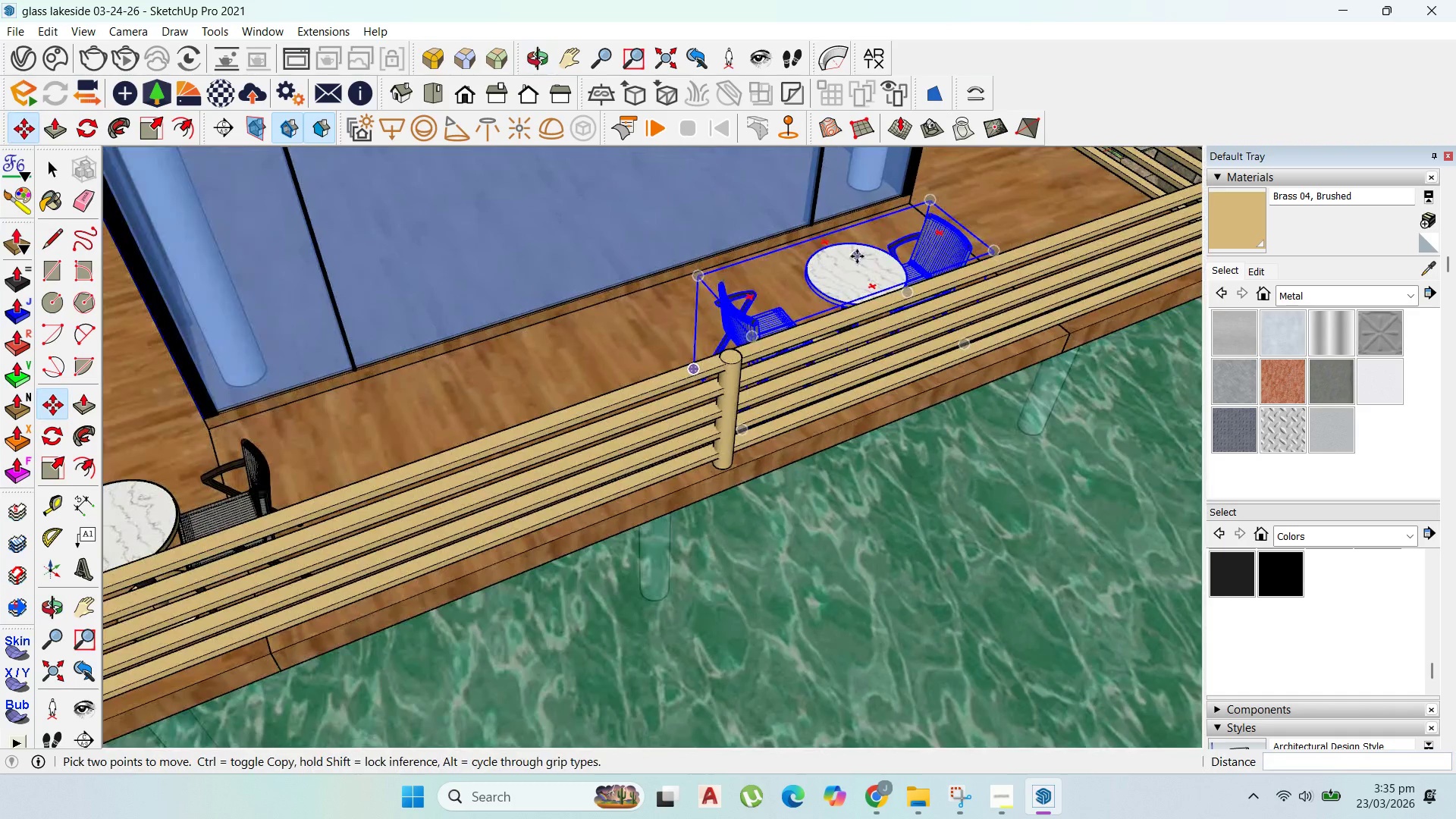 
left_click([857, 256])
 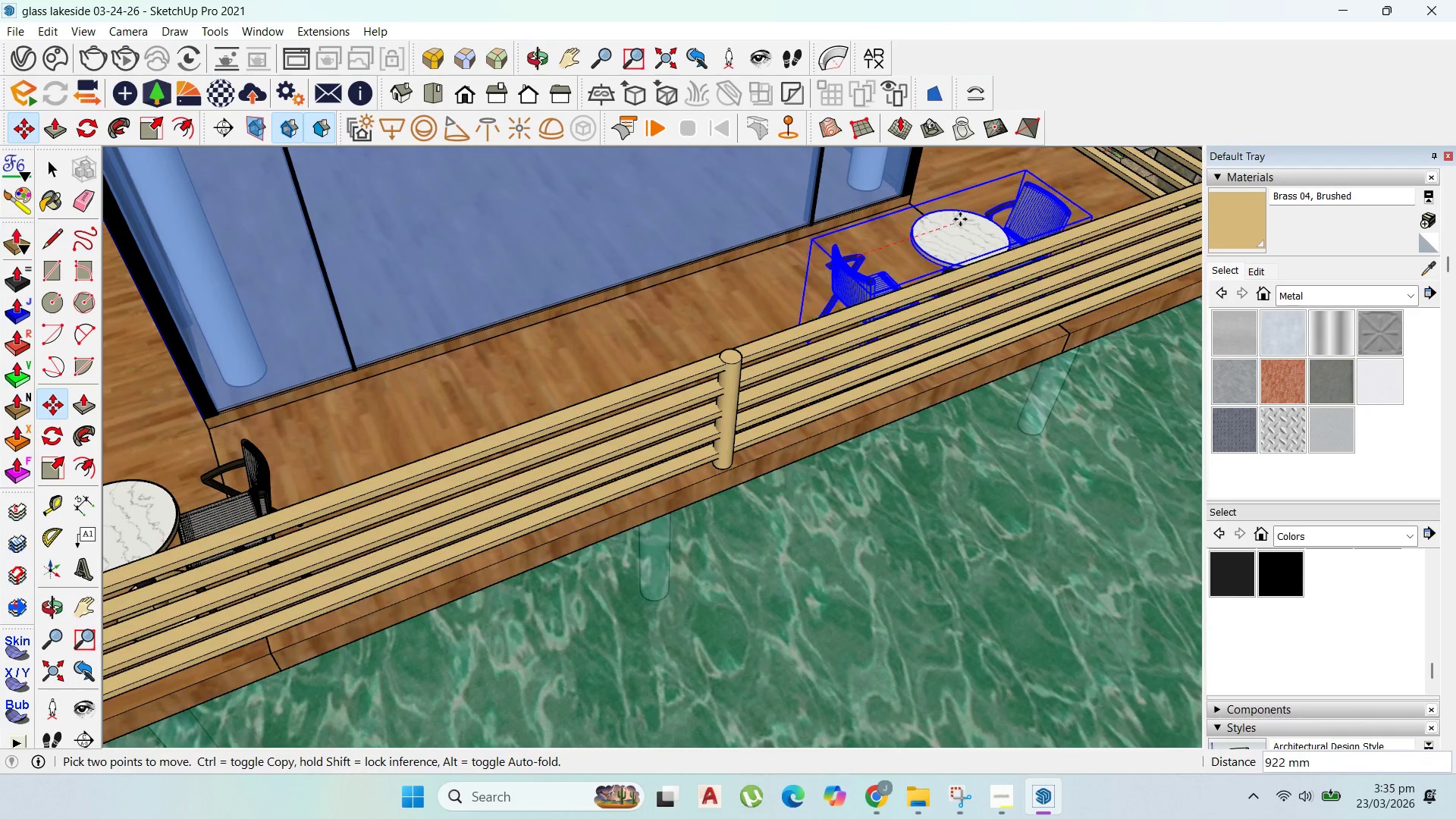 
left_click([962, 218])
 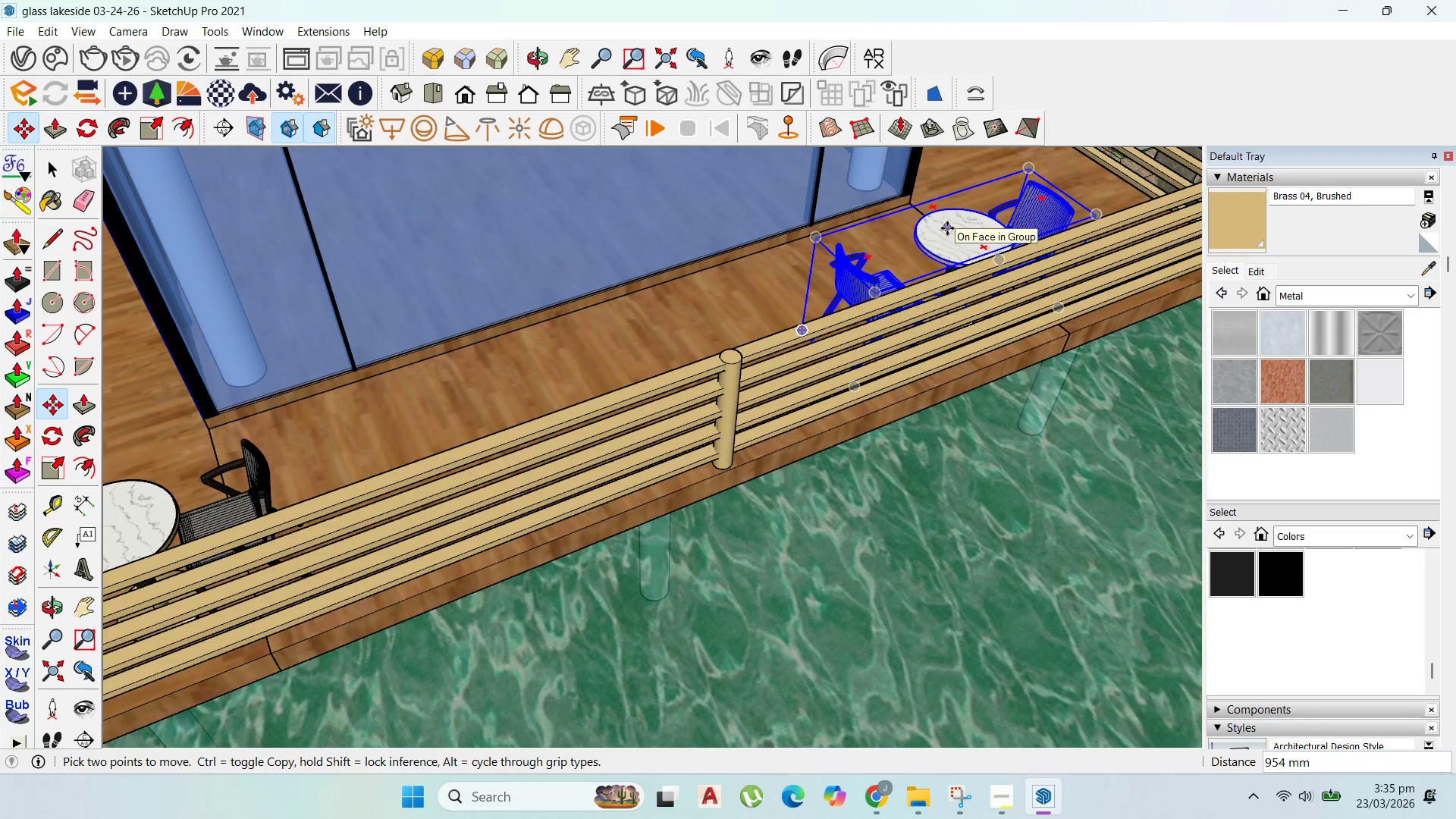 
wait(6.0)
 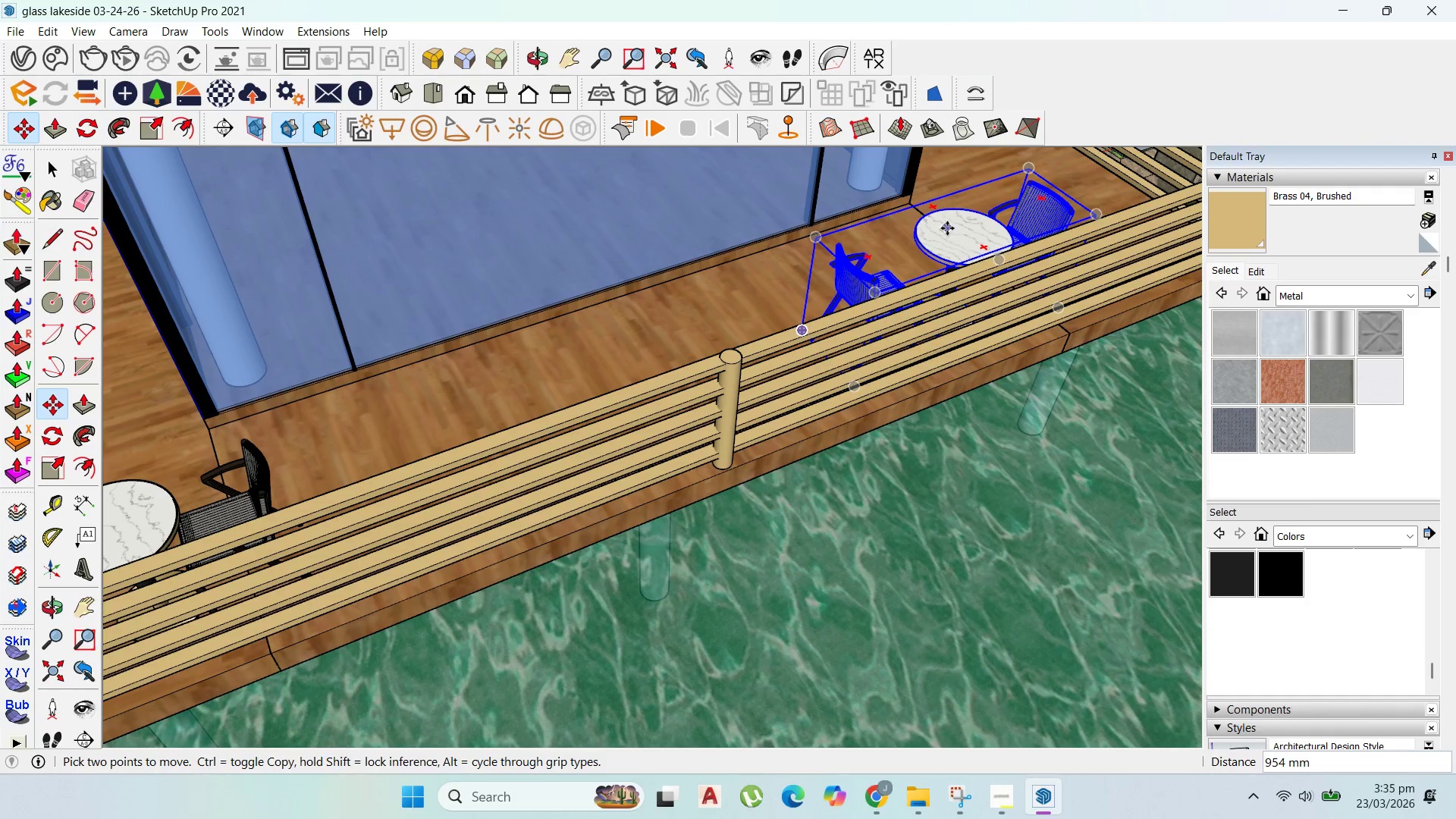 
scroll: coordinate [984, 253], scroll_direction: up, amount: 1.0
 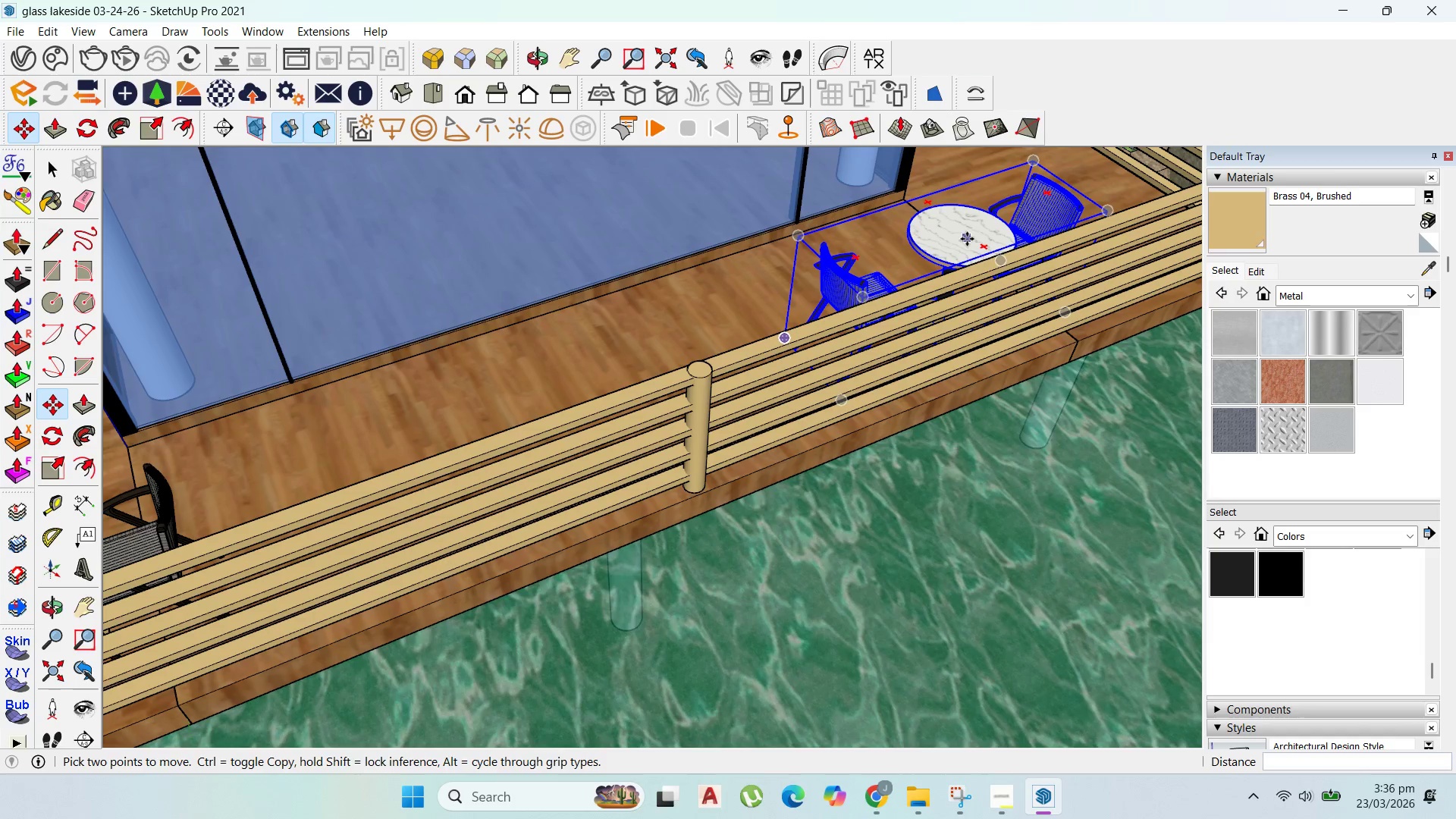 
left_click([967, 239])
 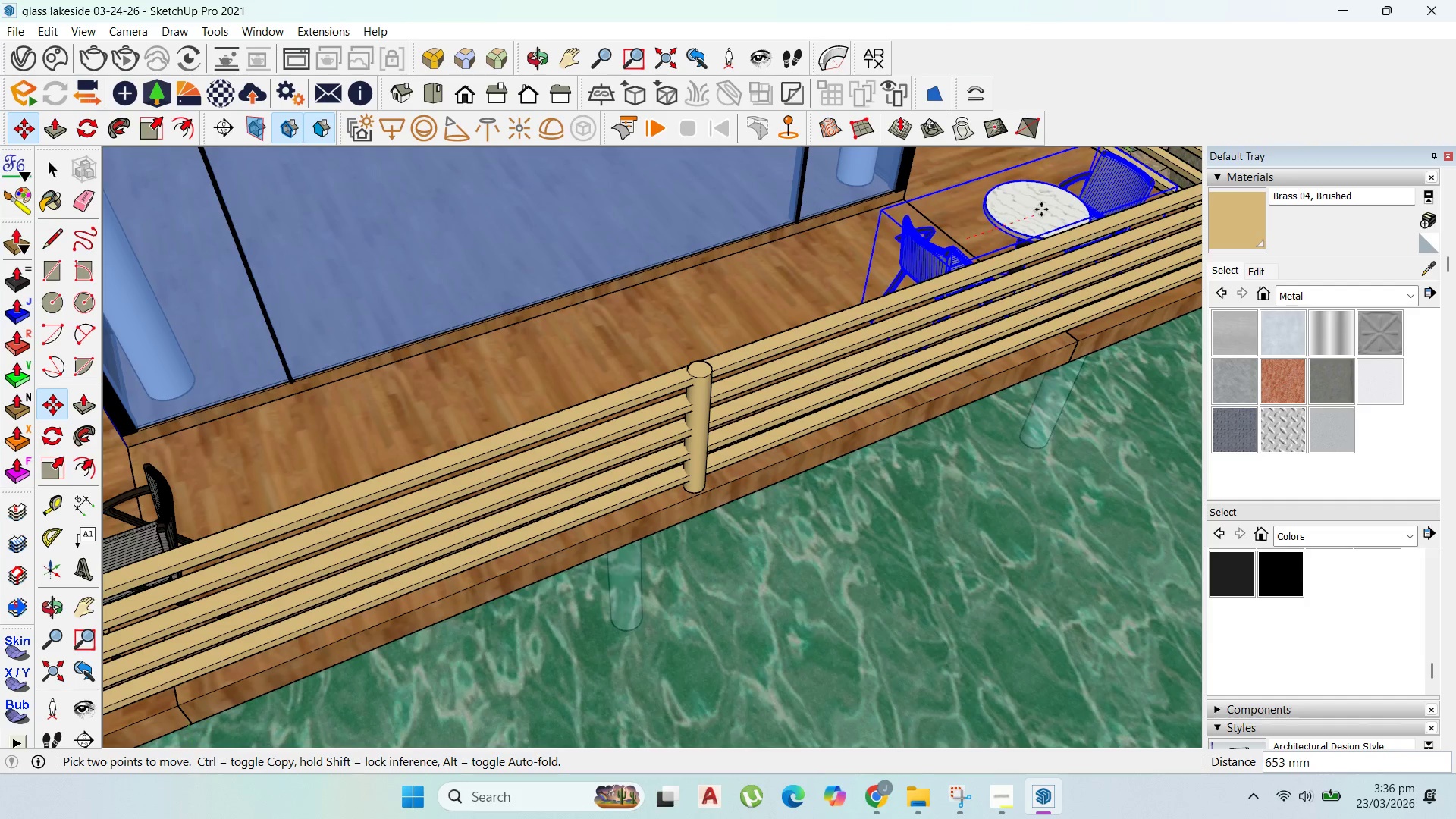 
left_click([1051, 208])
 